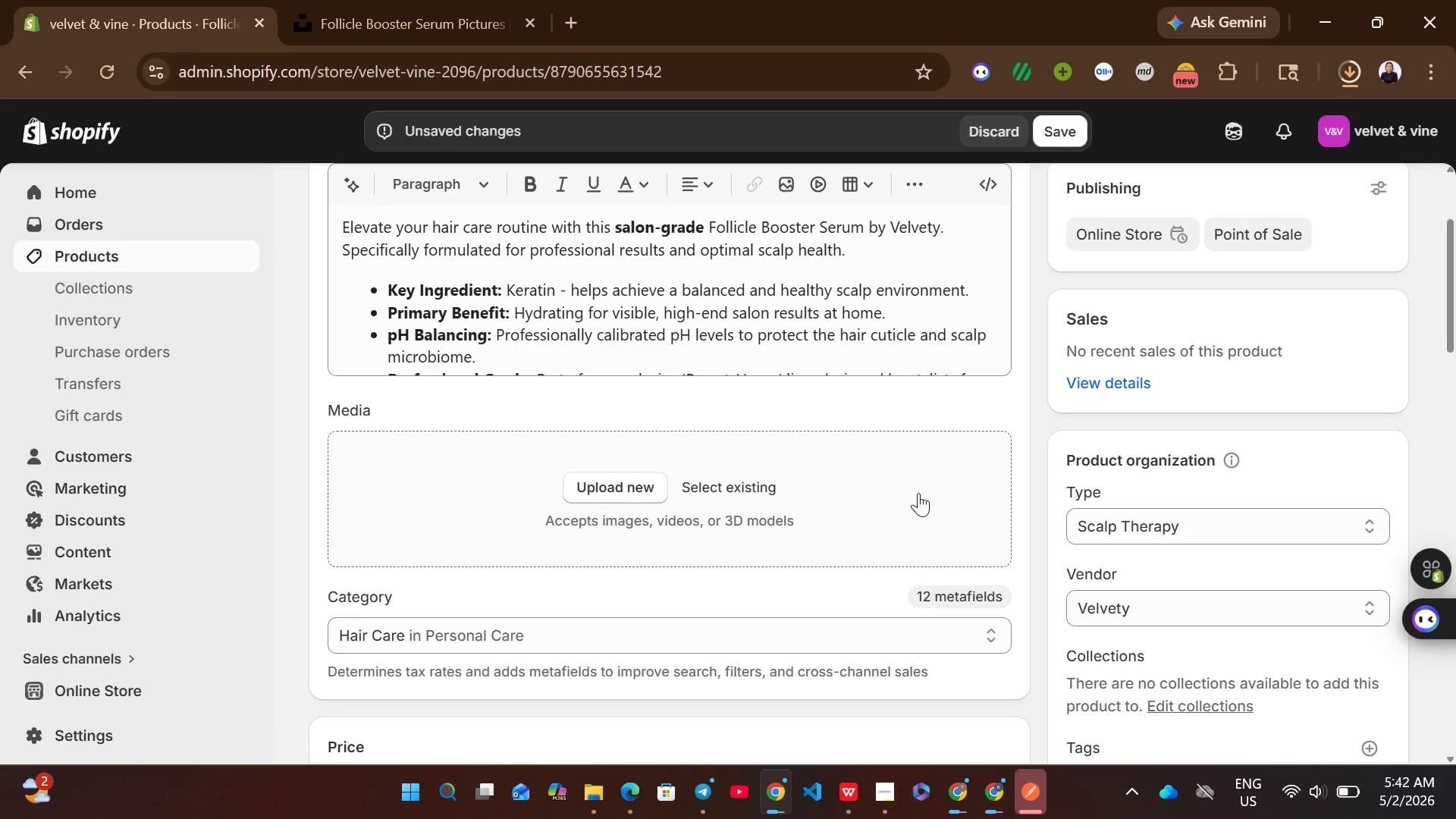 
wait(8.64)
 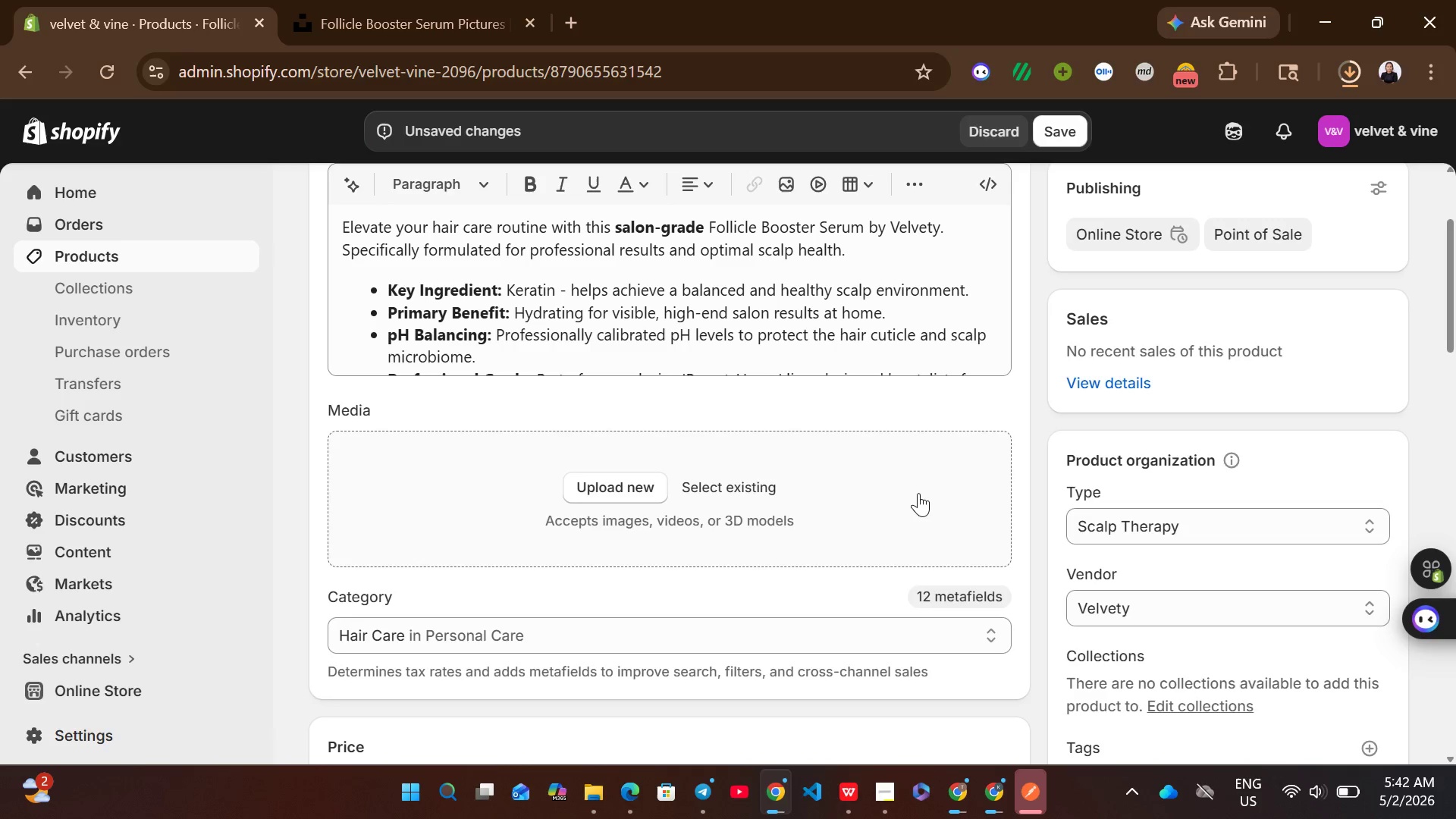 
left_click_drag(start_coordinate=[1159, 141], to_coordinate=[832, 305])
 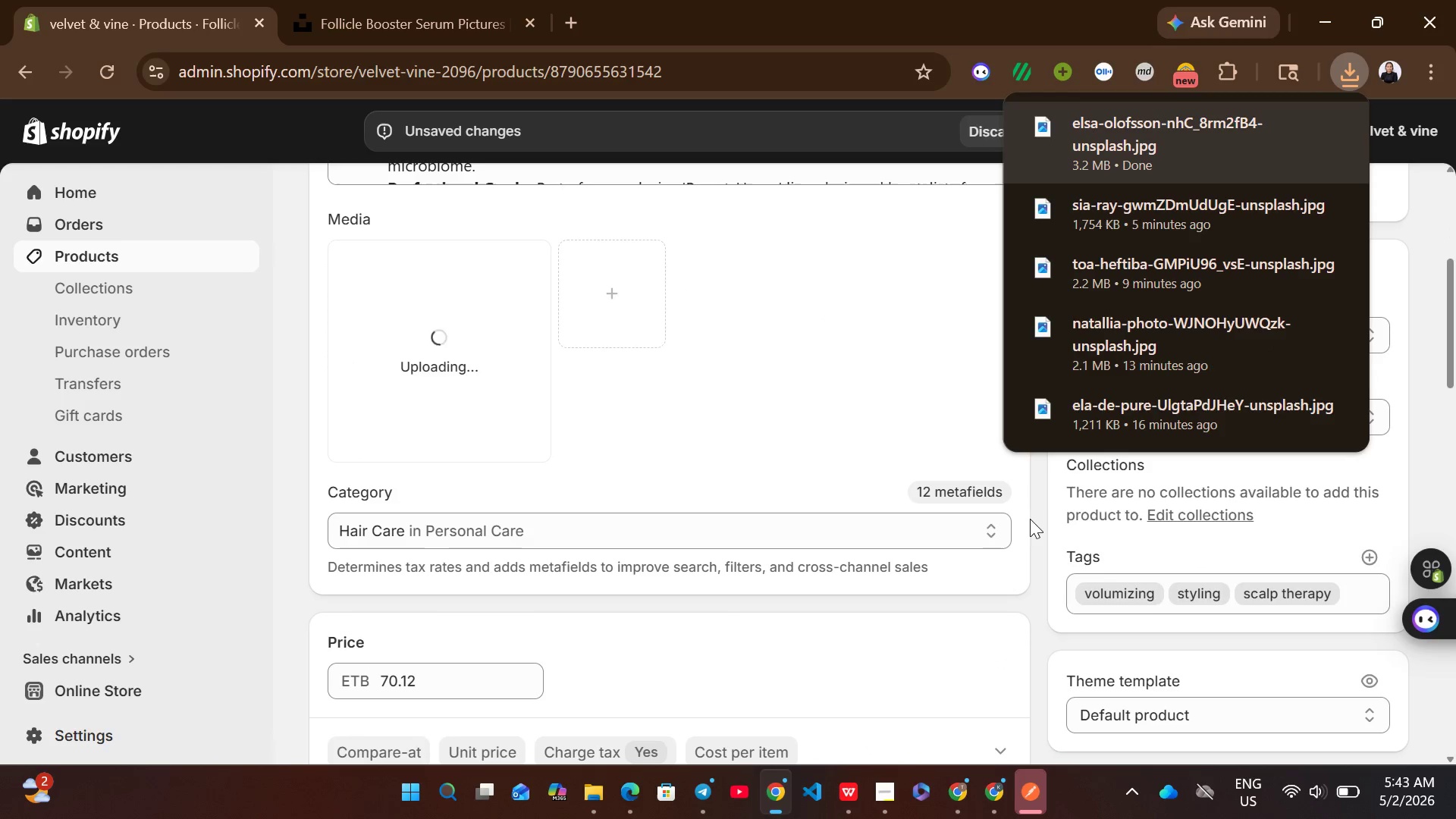 
left_click([1031, 530])
 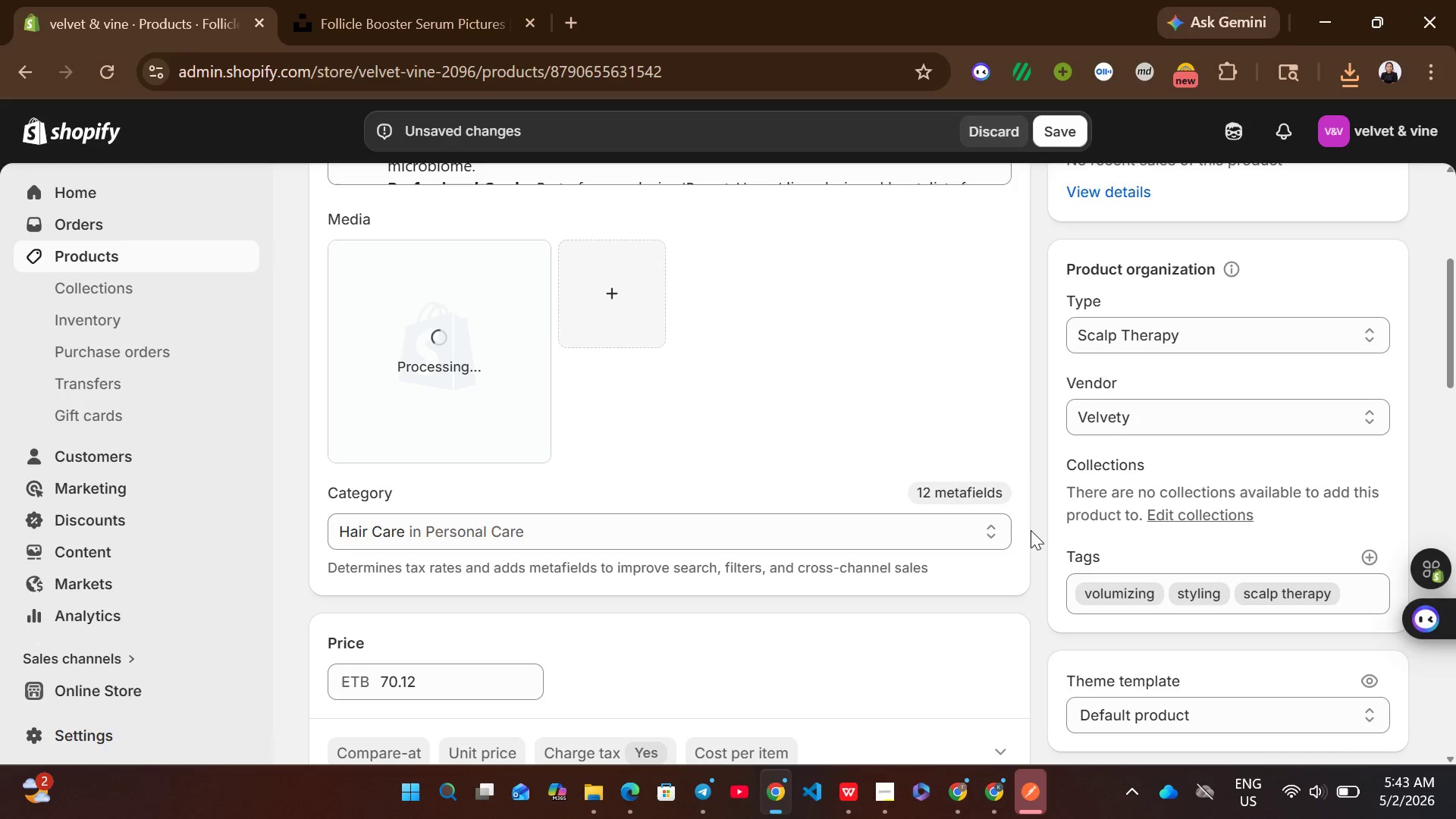 
wait(8.3)
 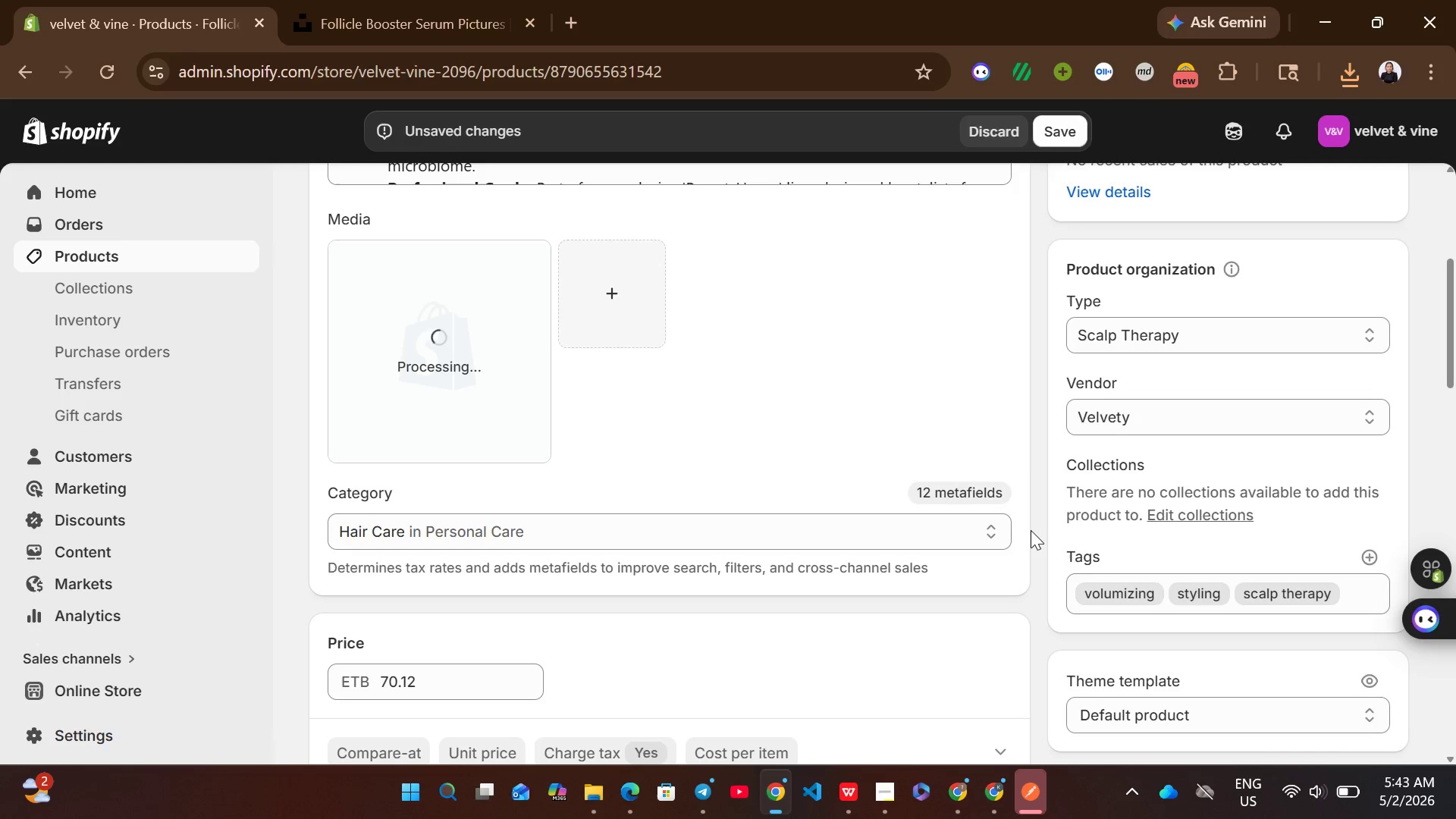 
left_click([516, 393])
 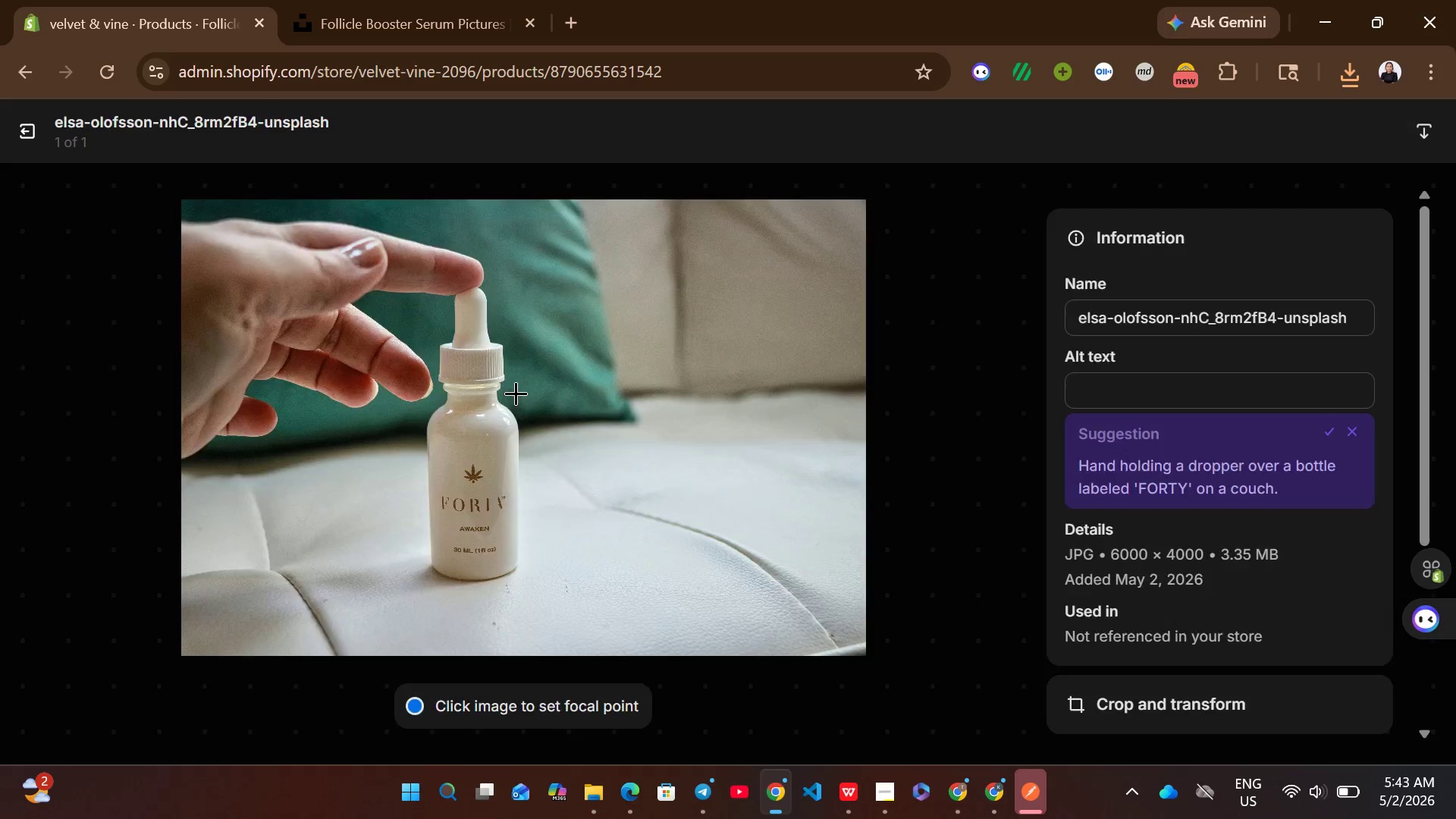 
wait(7.62)
 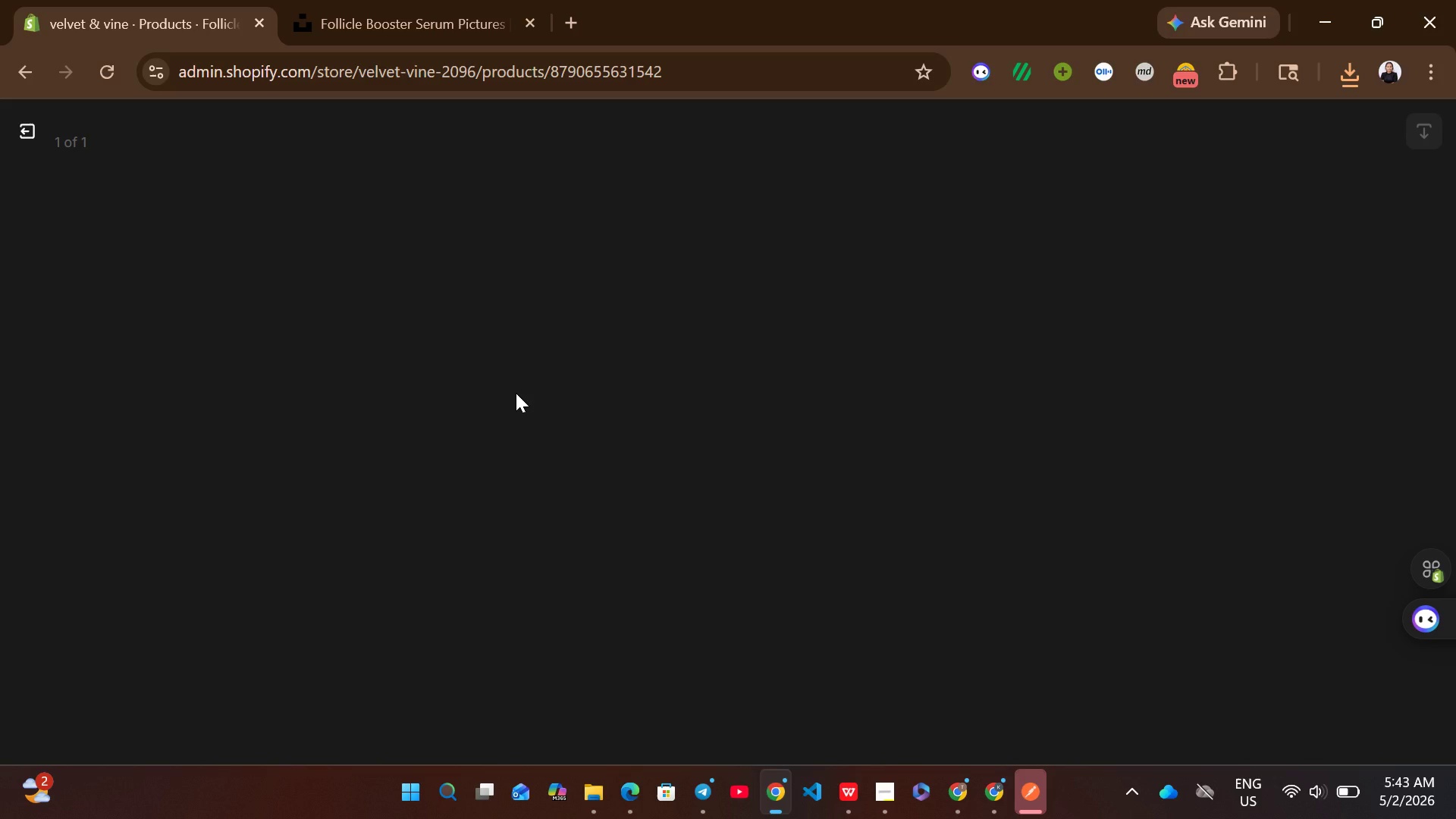 
left_click([1106, 391])
 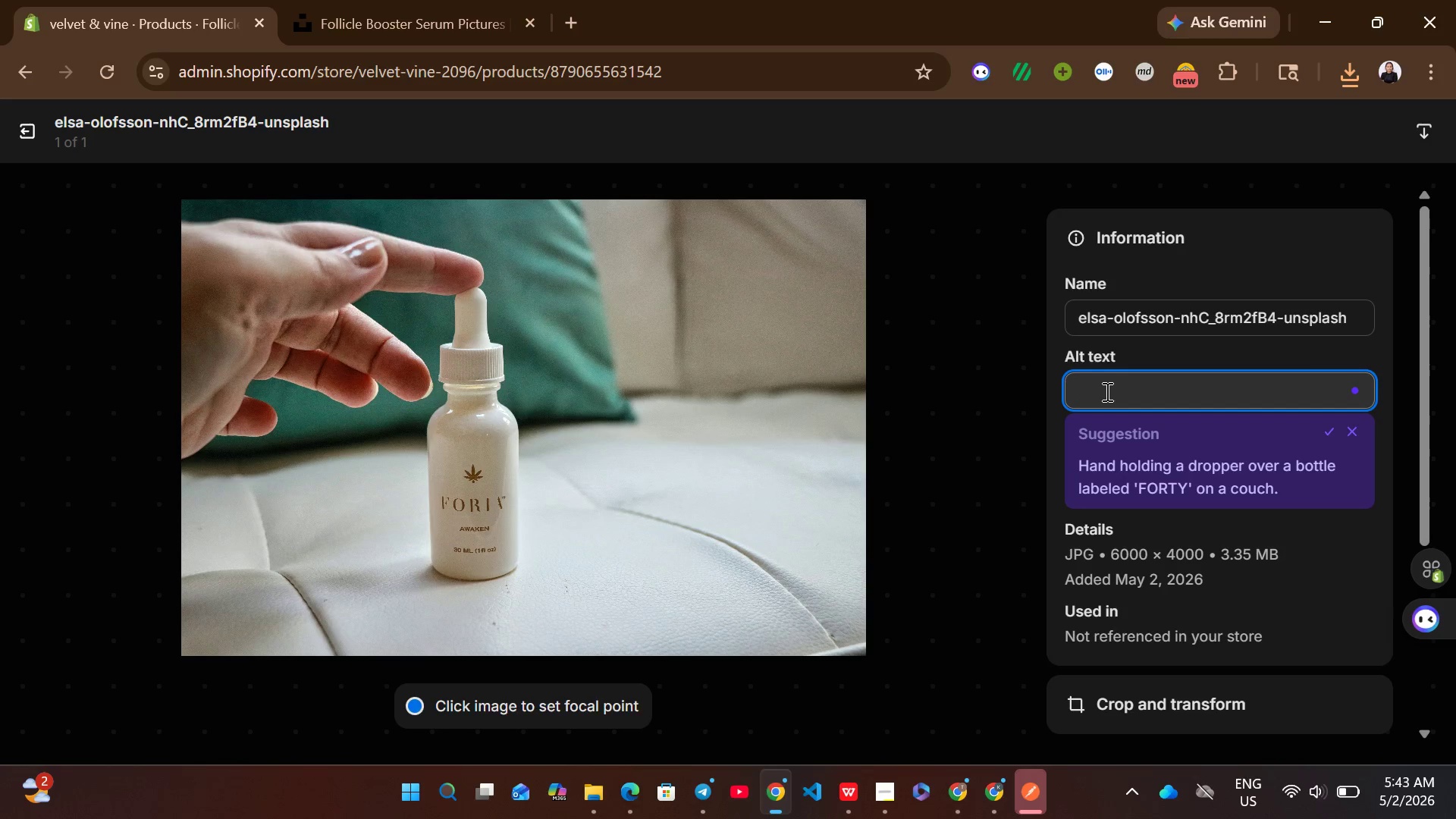 
key(Control+V)
 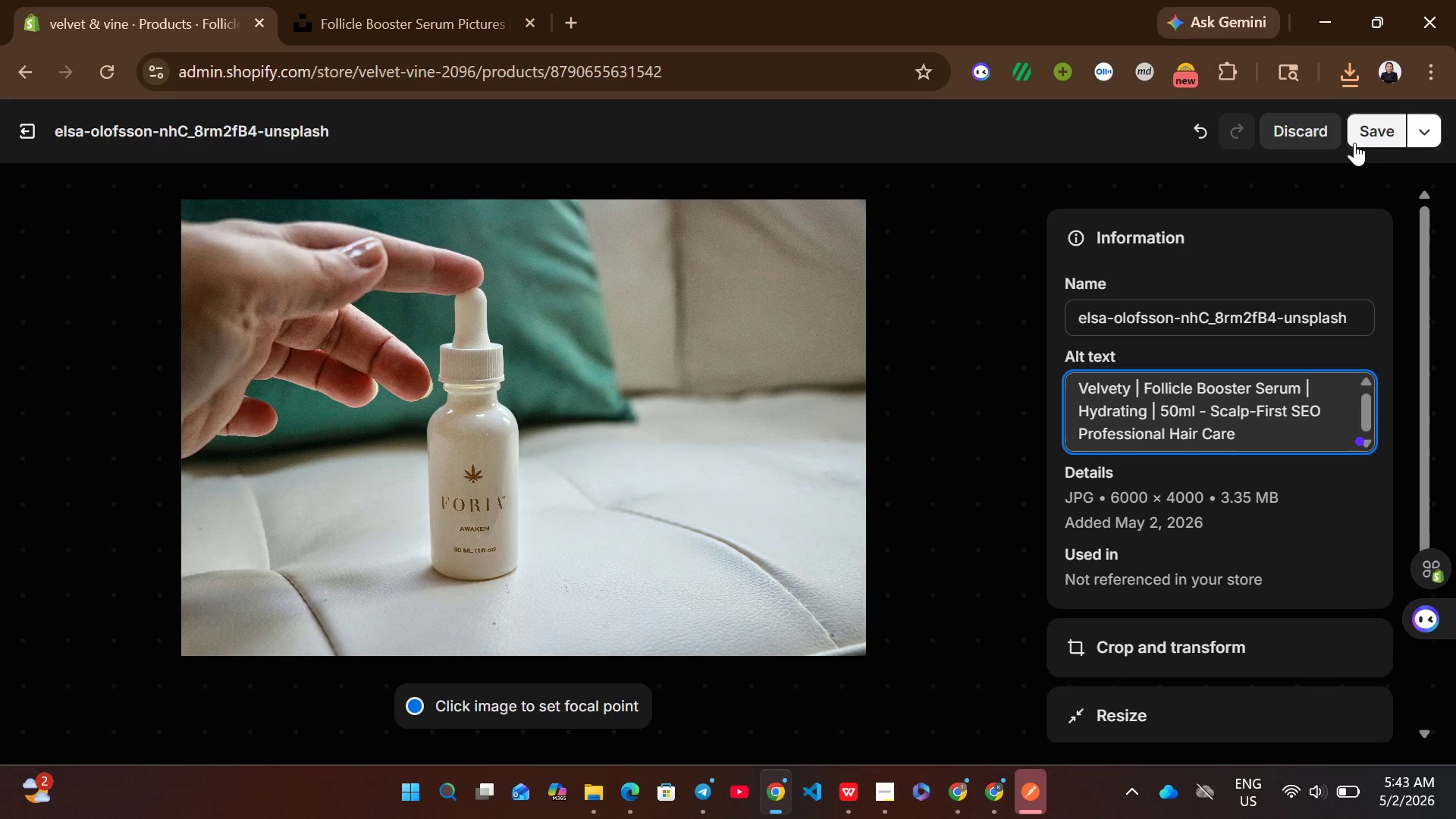 
left_click([1375, 137])
 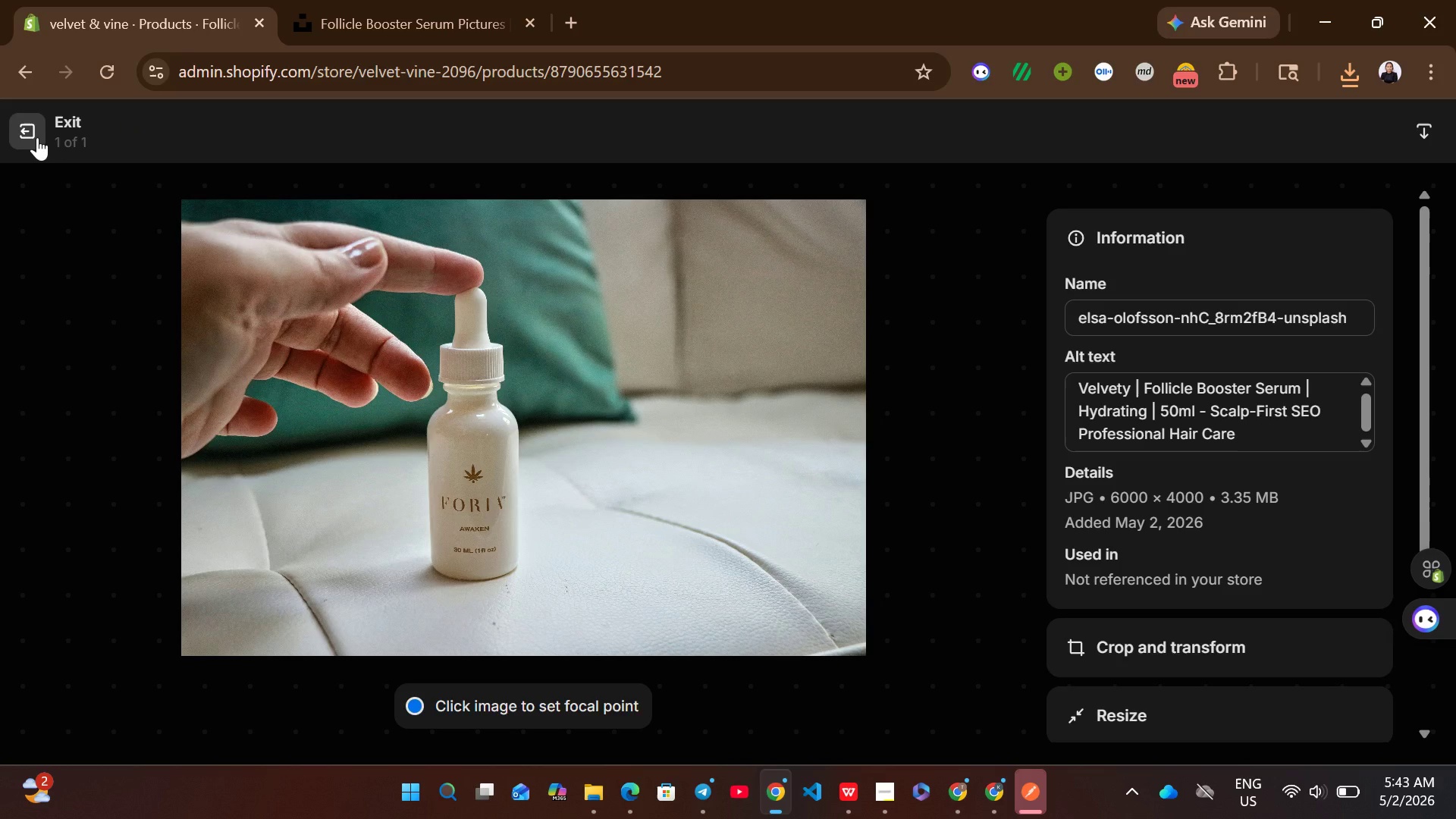 
left_click([33, 136])
 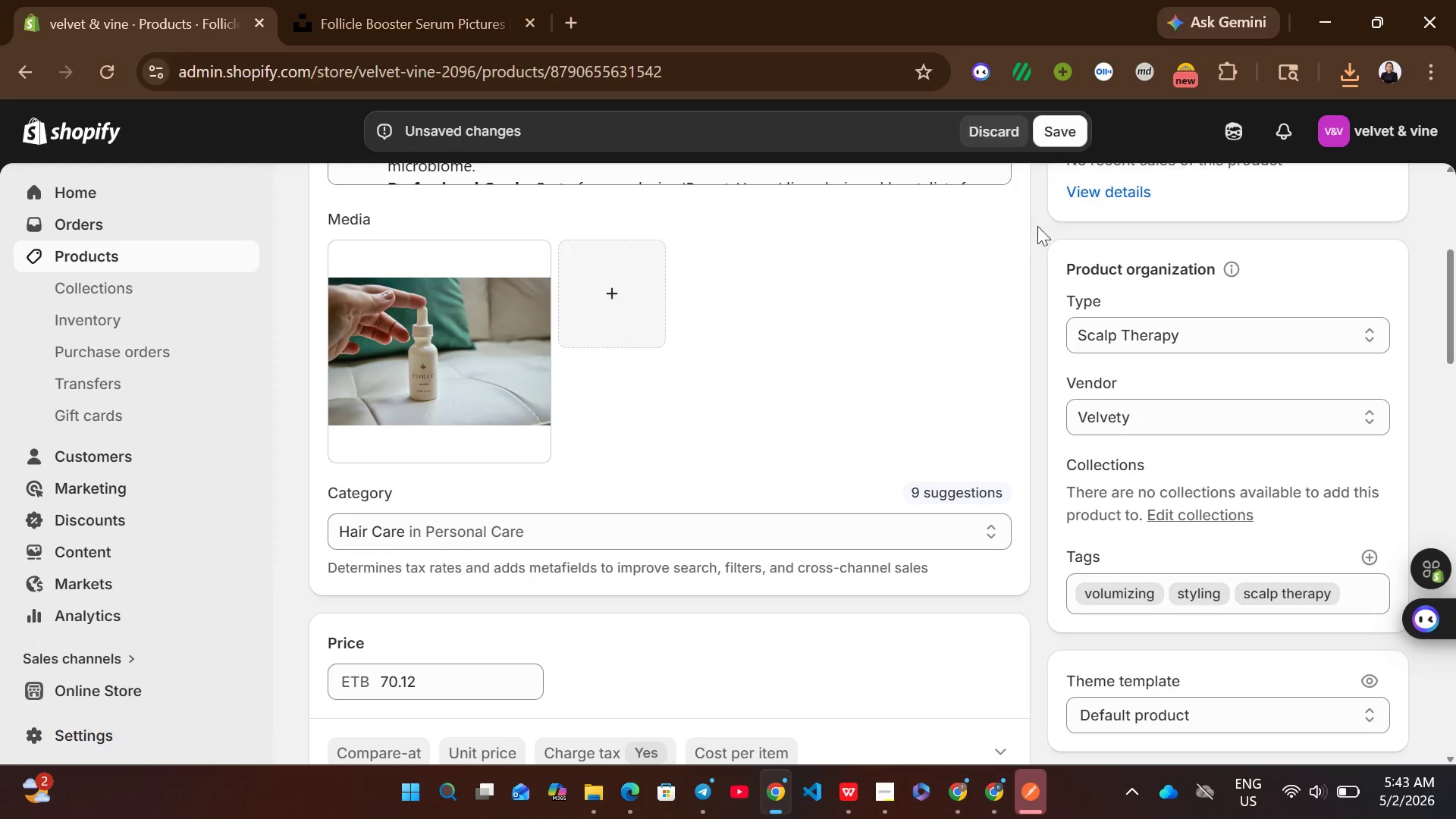 
left_click([1062, 140])
 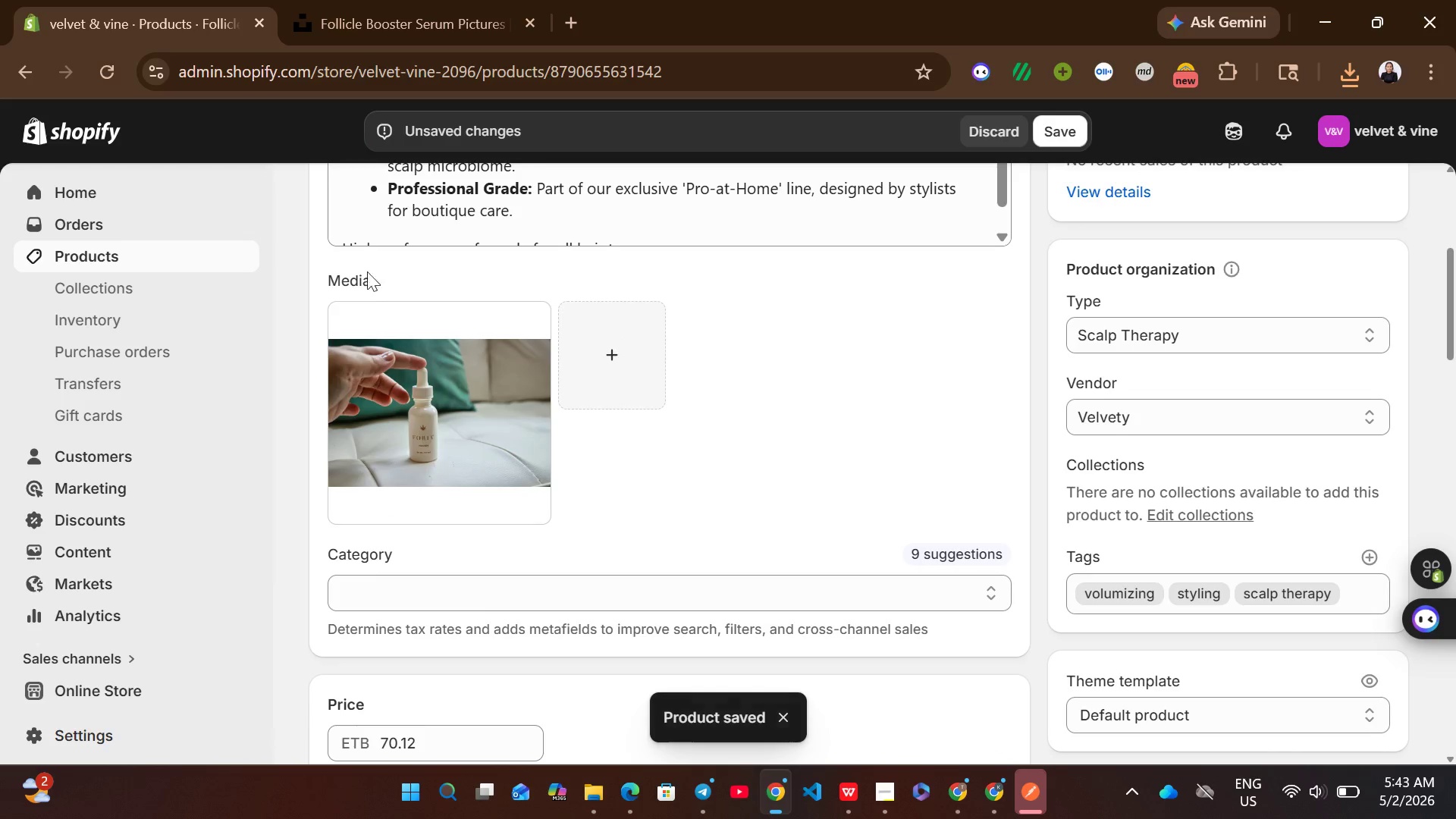 
wait(7.78)
 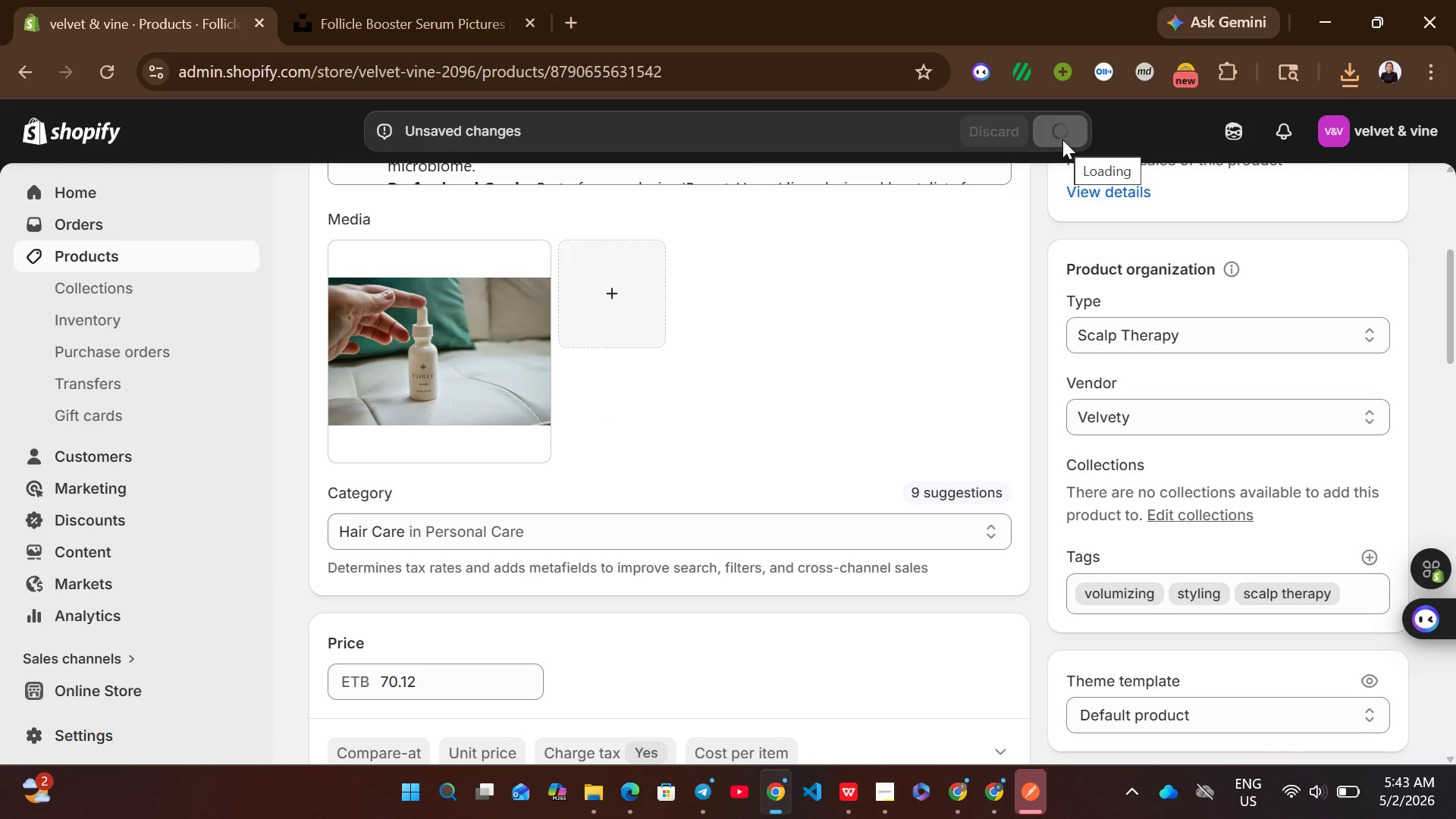 
left_click([223, 257])
 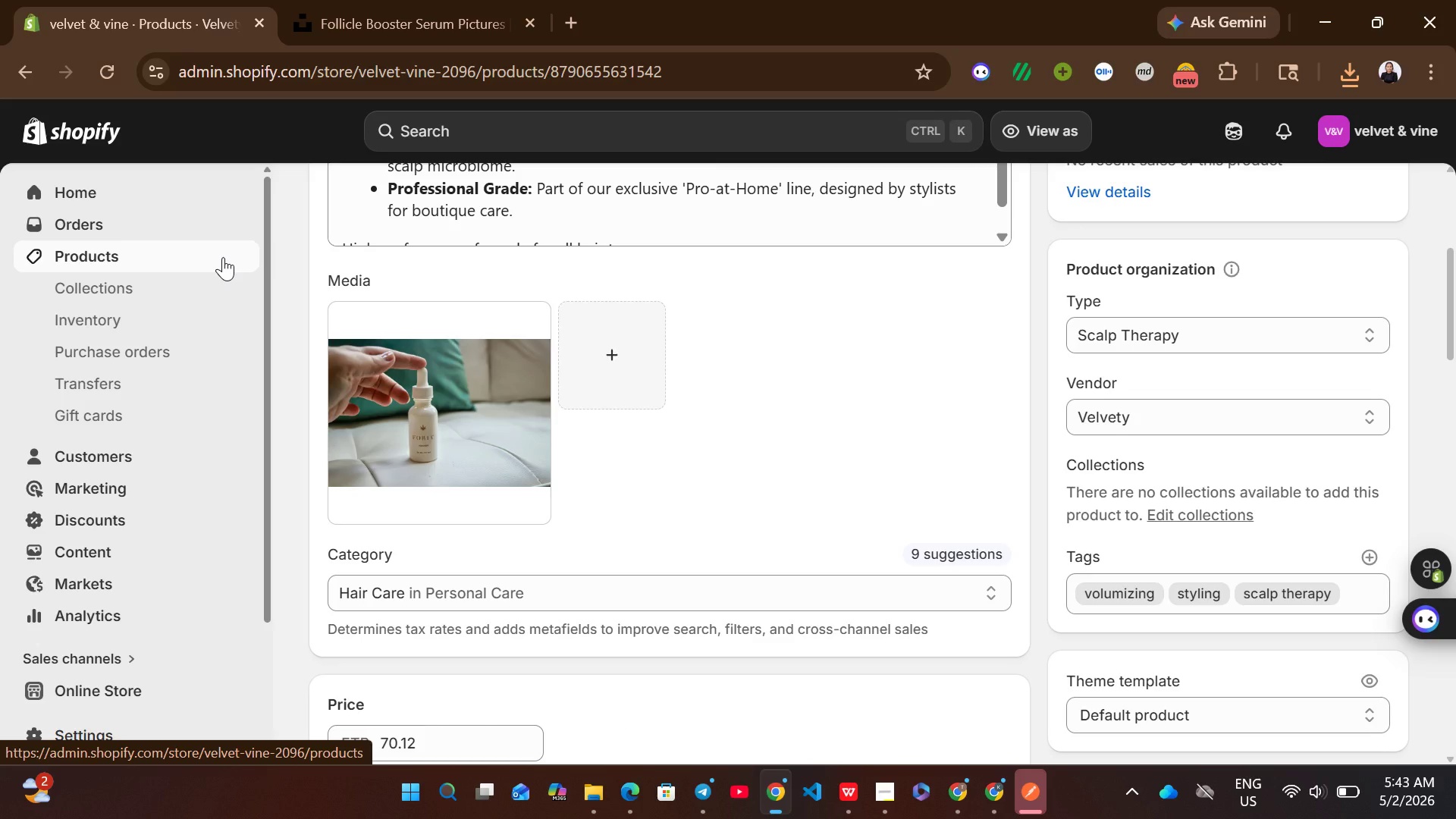 
left_click([223, 257])
 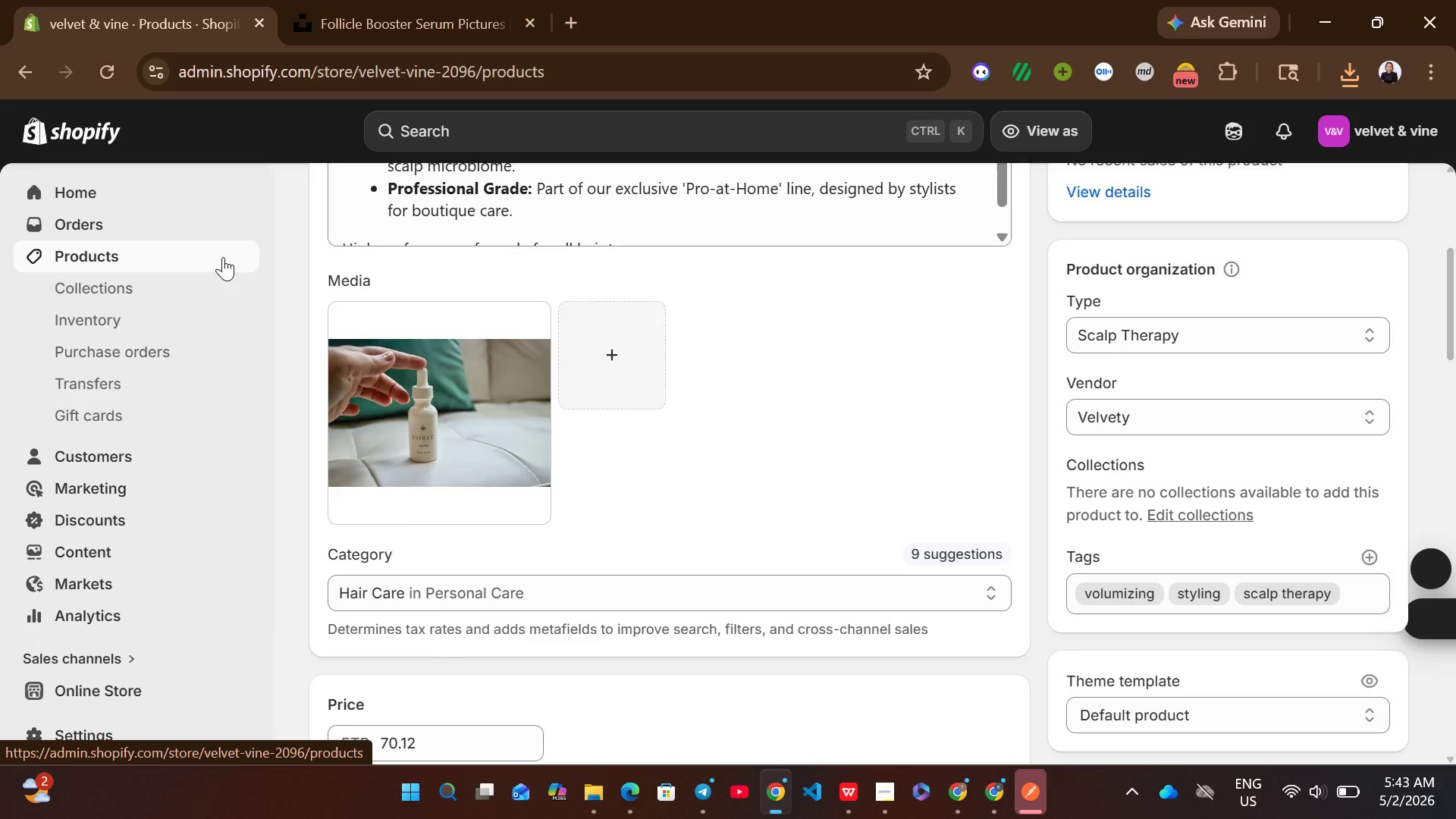 
mouse_move([505, 453])
 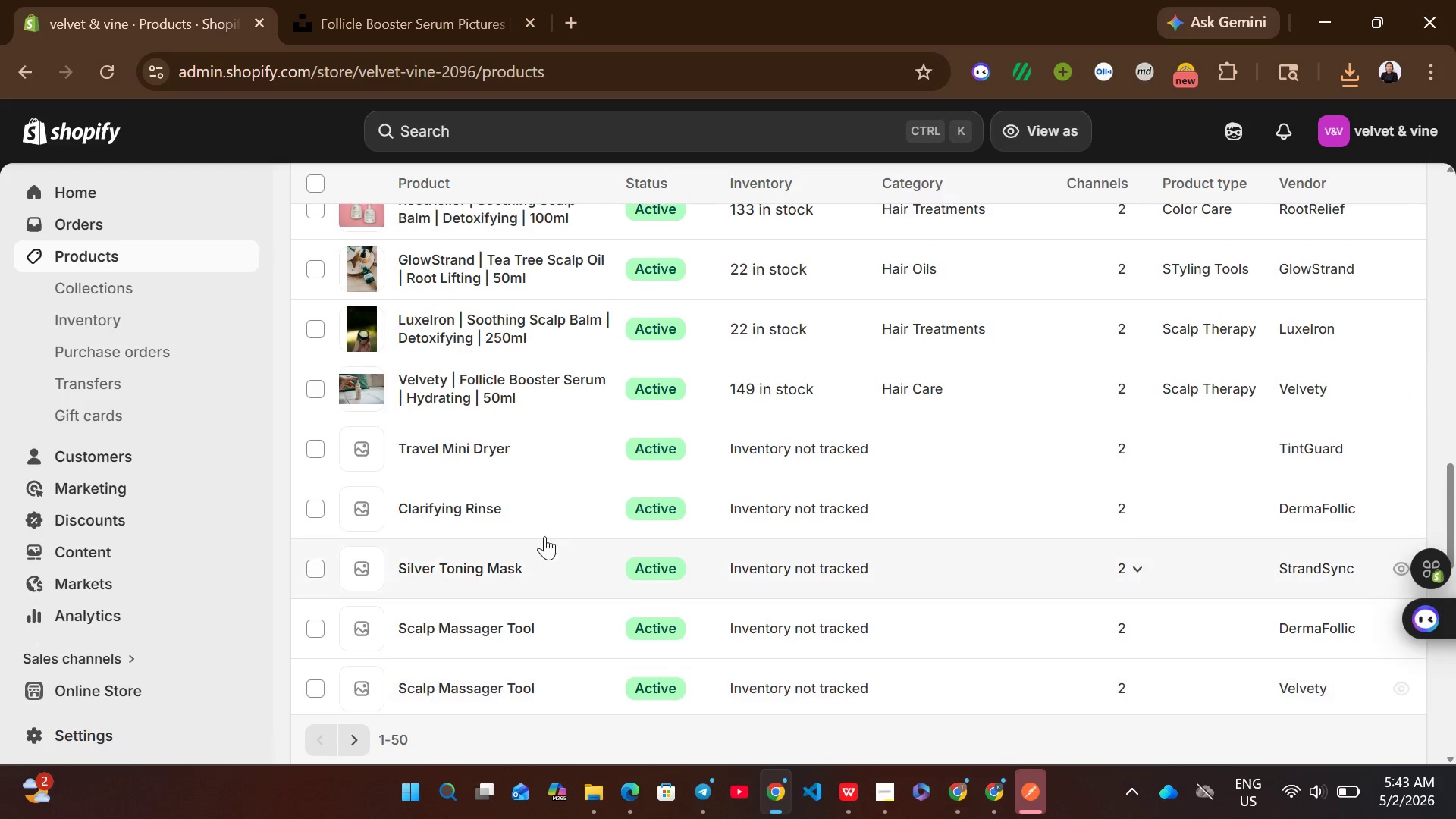 
left_click([560, 473])
 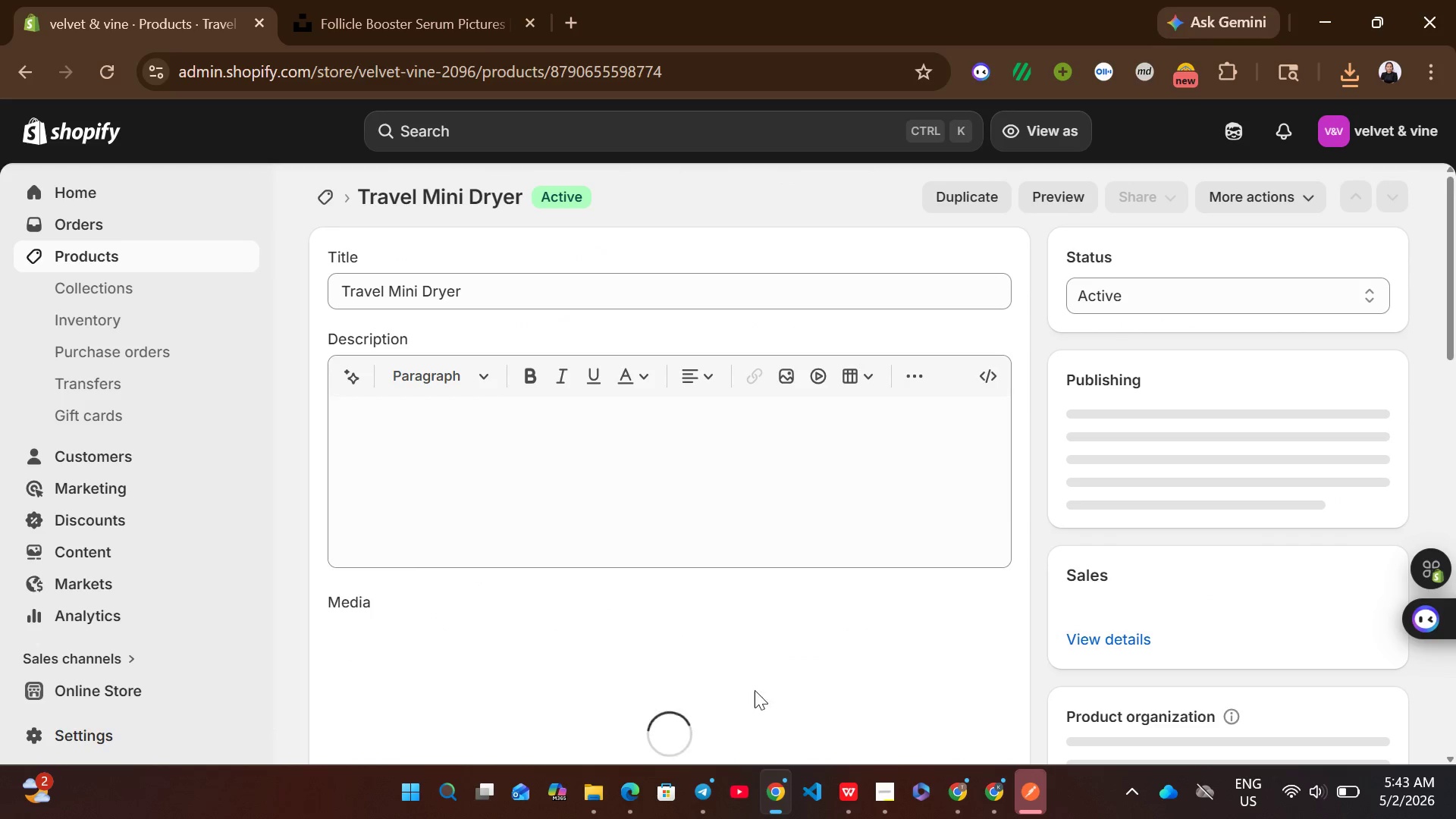 
left_click([746, 795])
 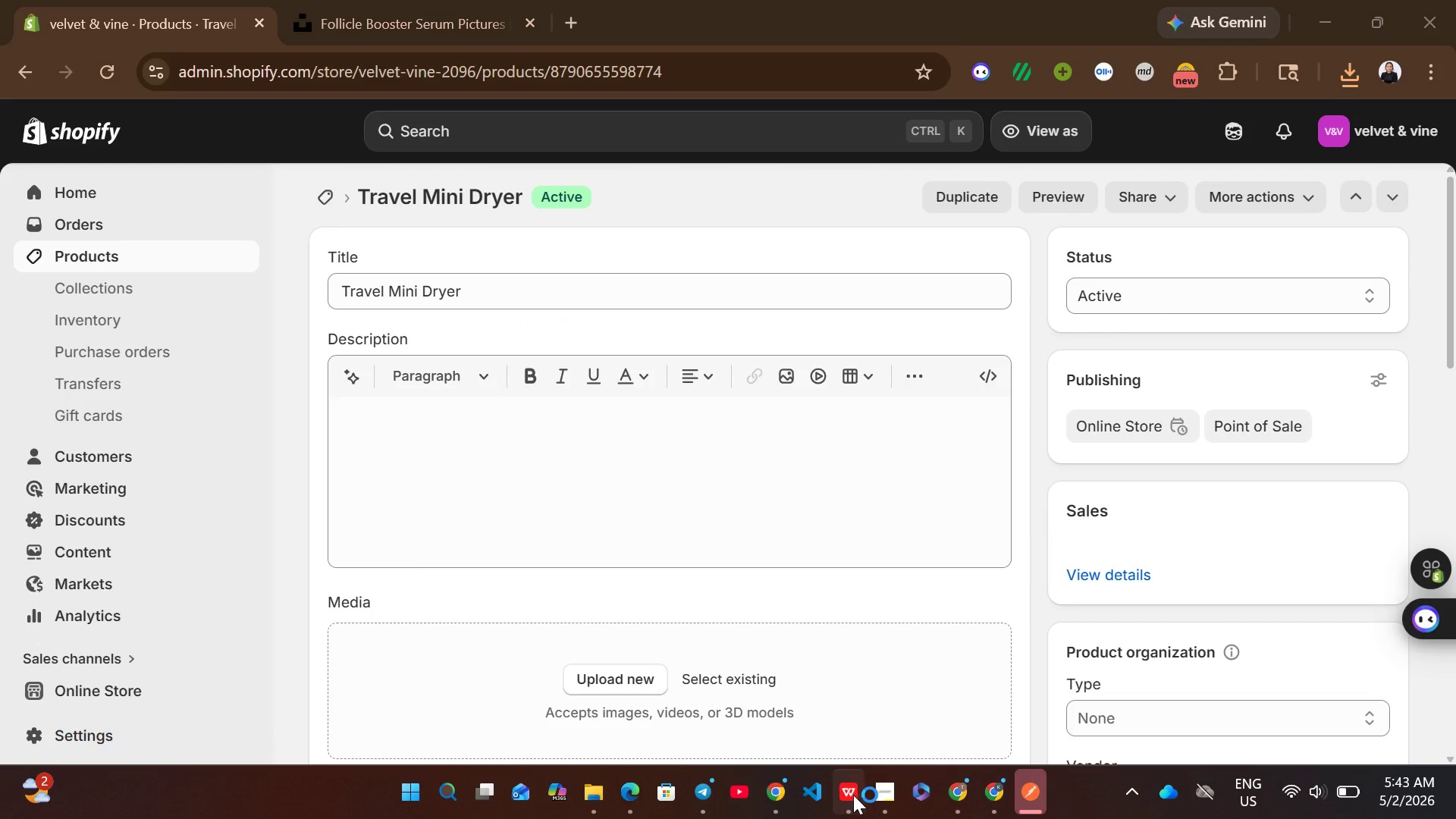 
left_click([853, 795])
 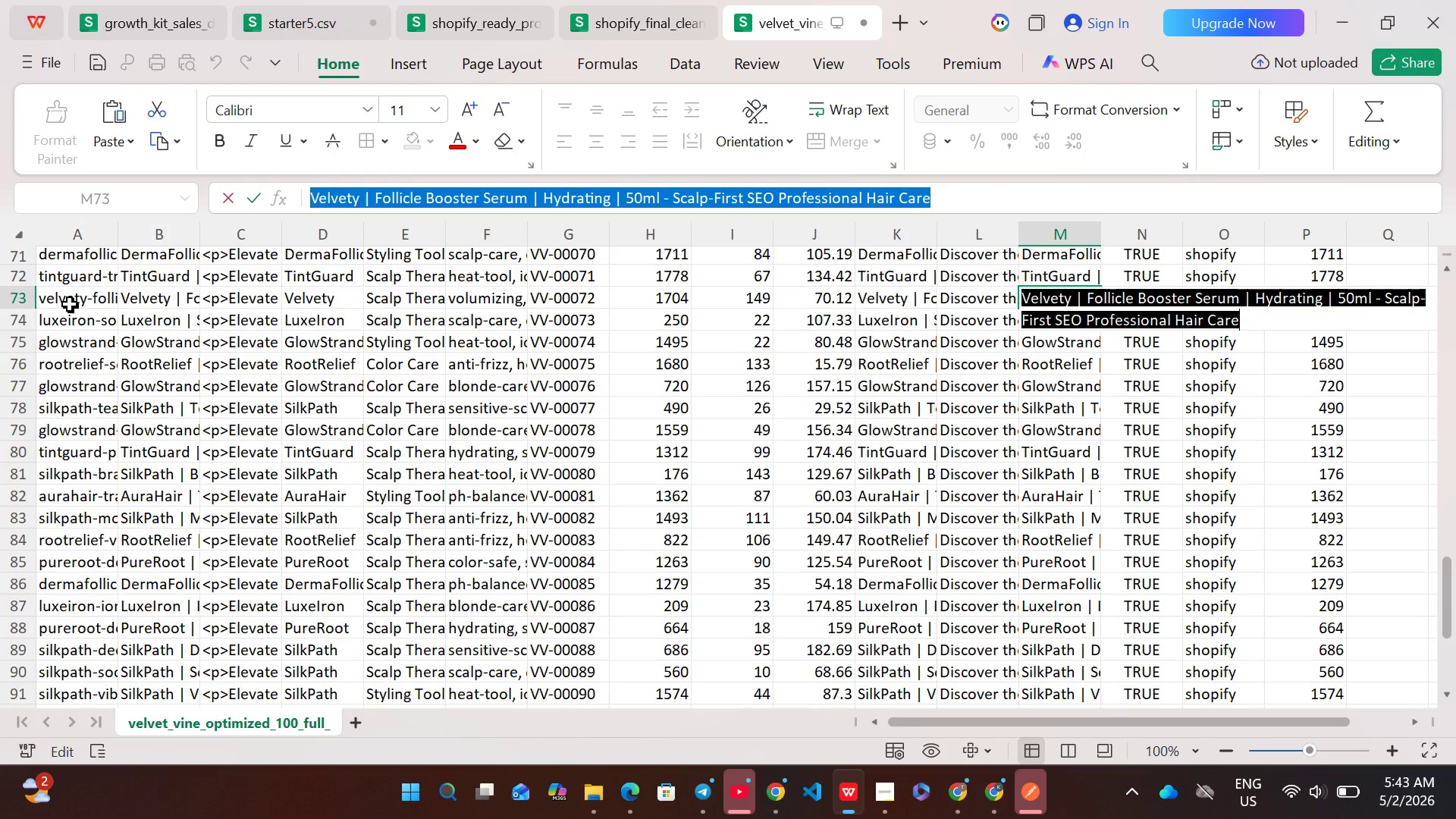 
left_click([55, 277])
 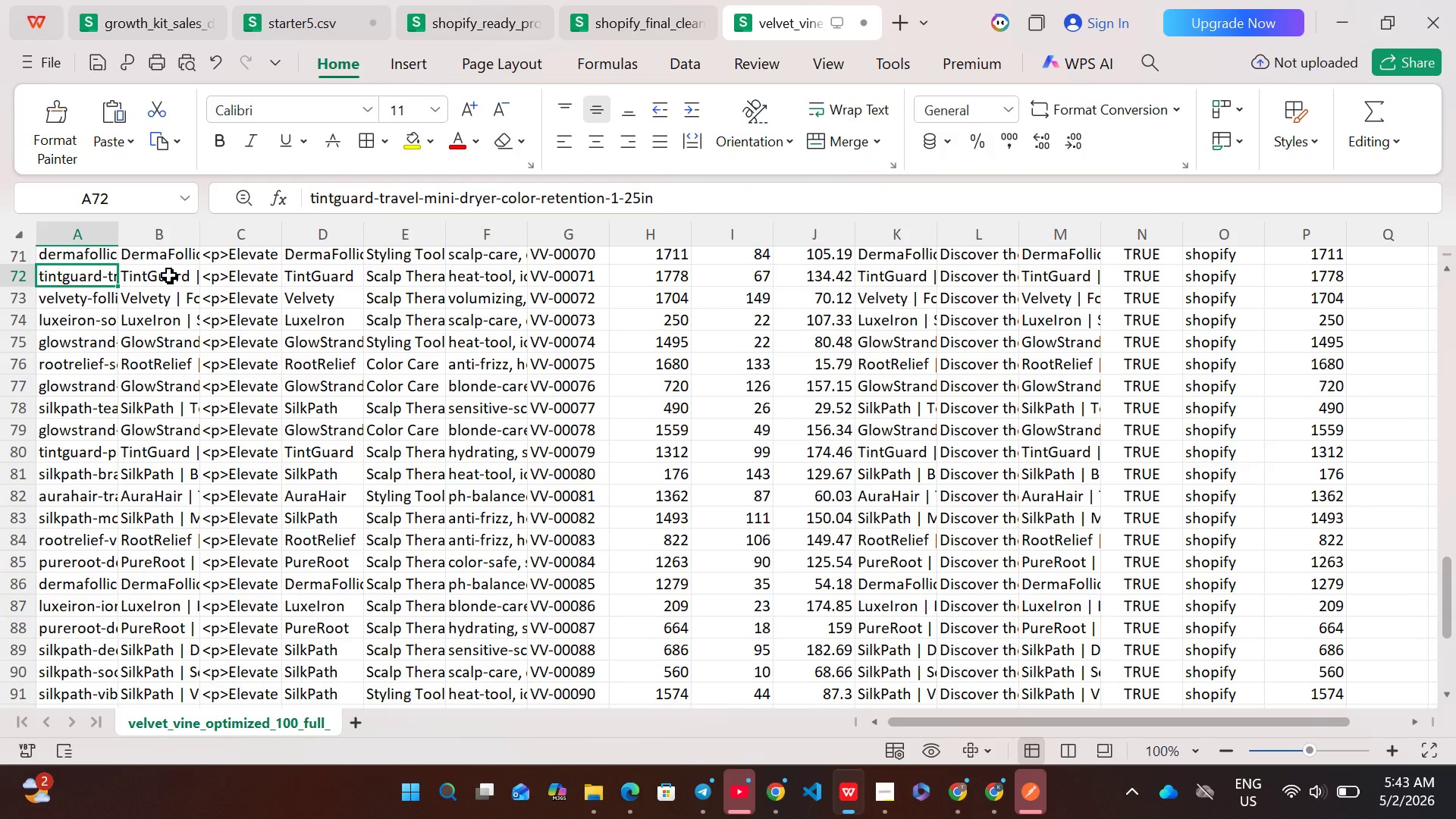 
double_click([169, 275])
 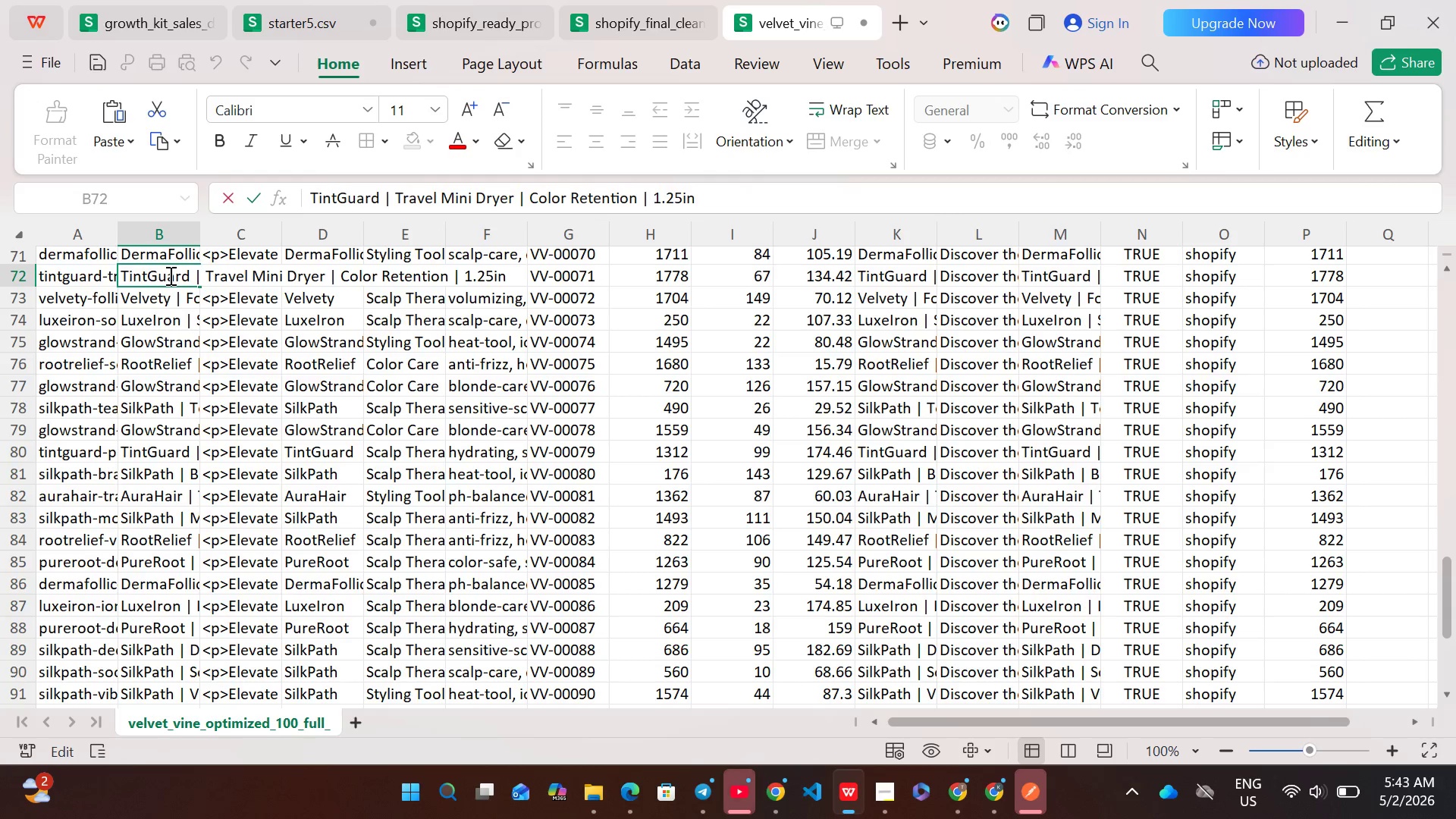 
key(Control+A)
 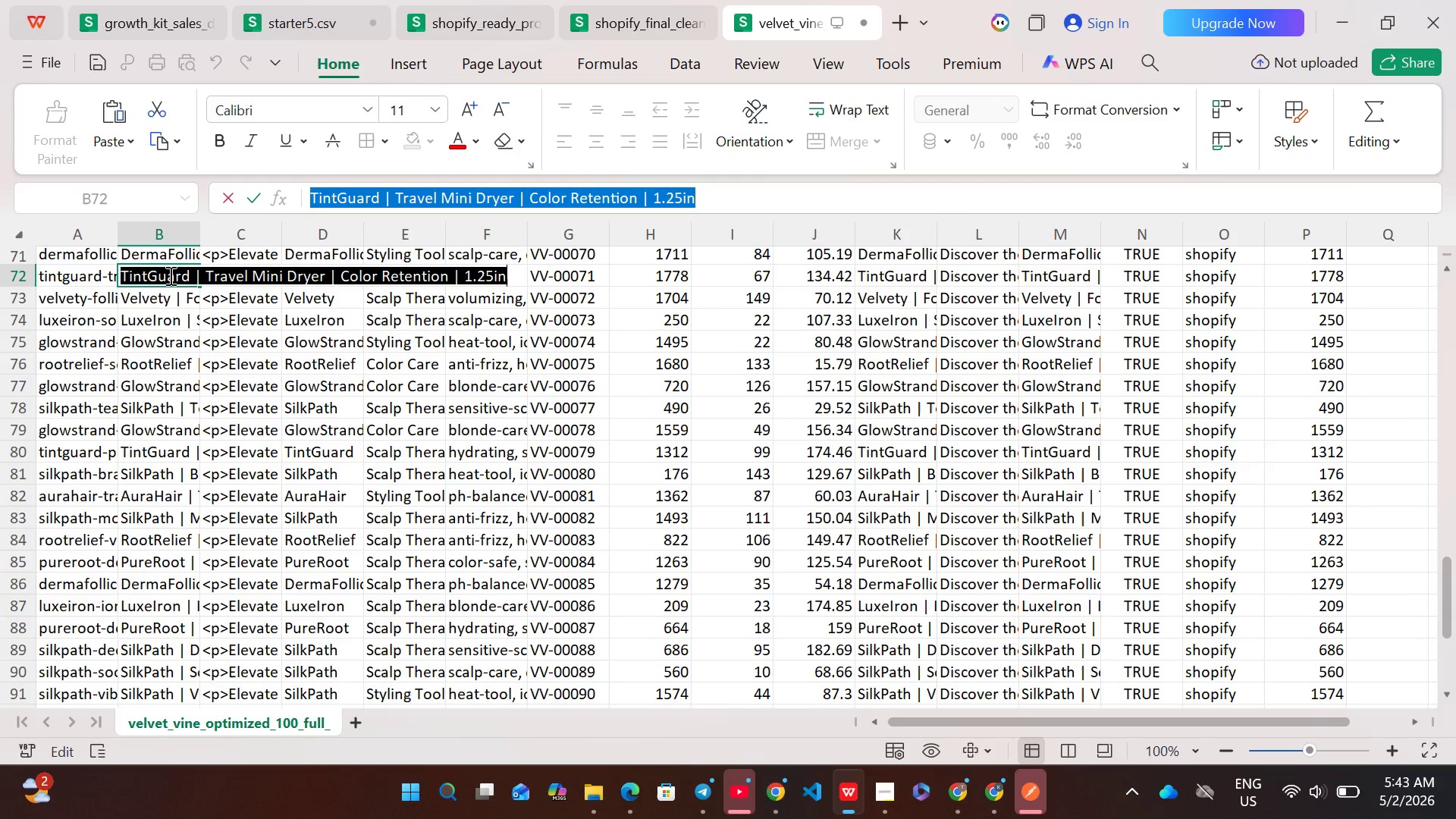 
key(Control+C)
 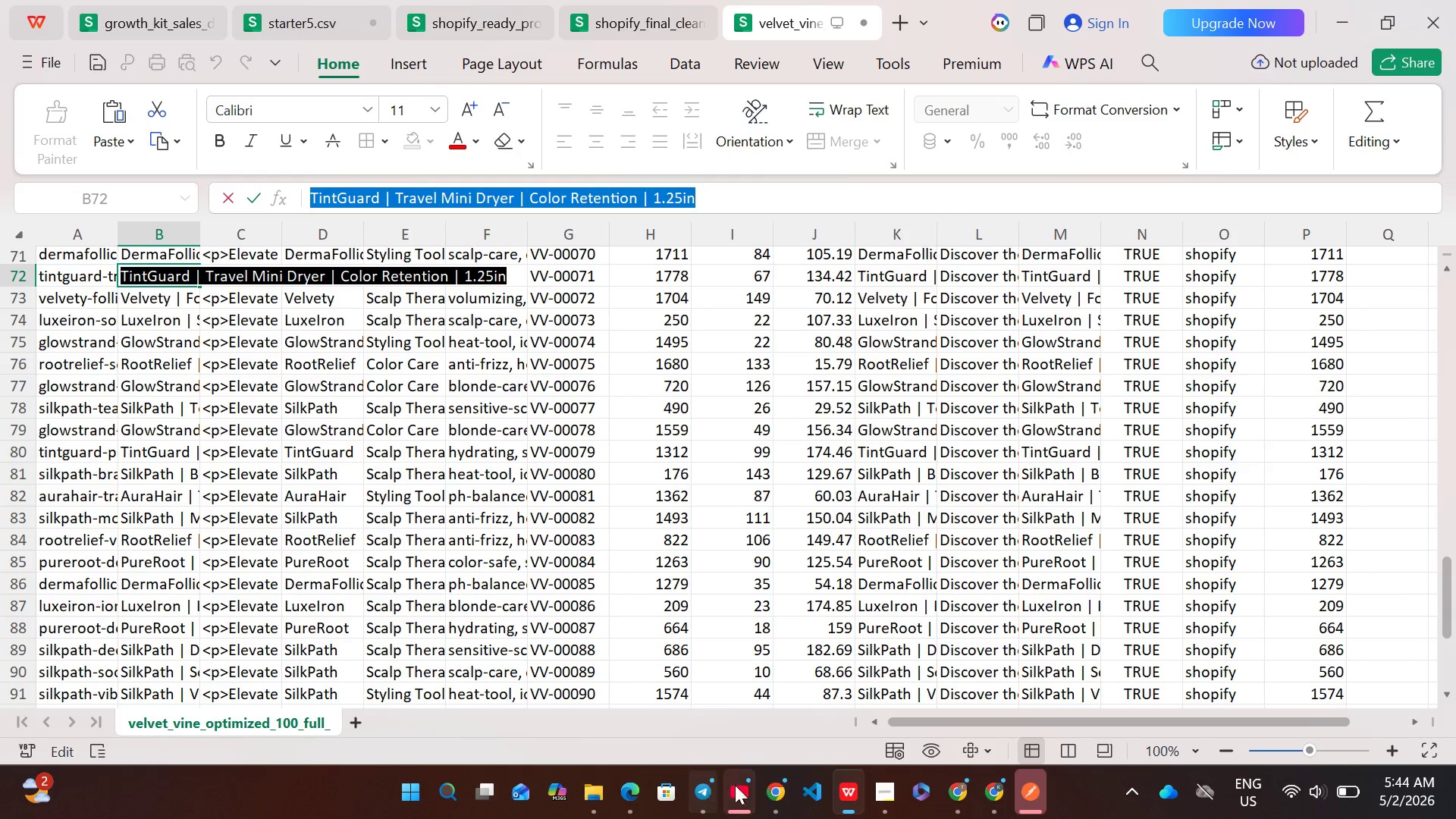 
left_click([772, 776])
 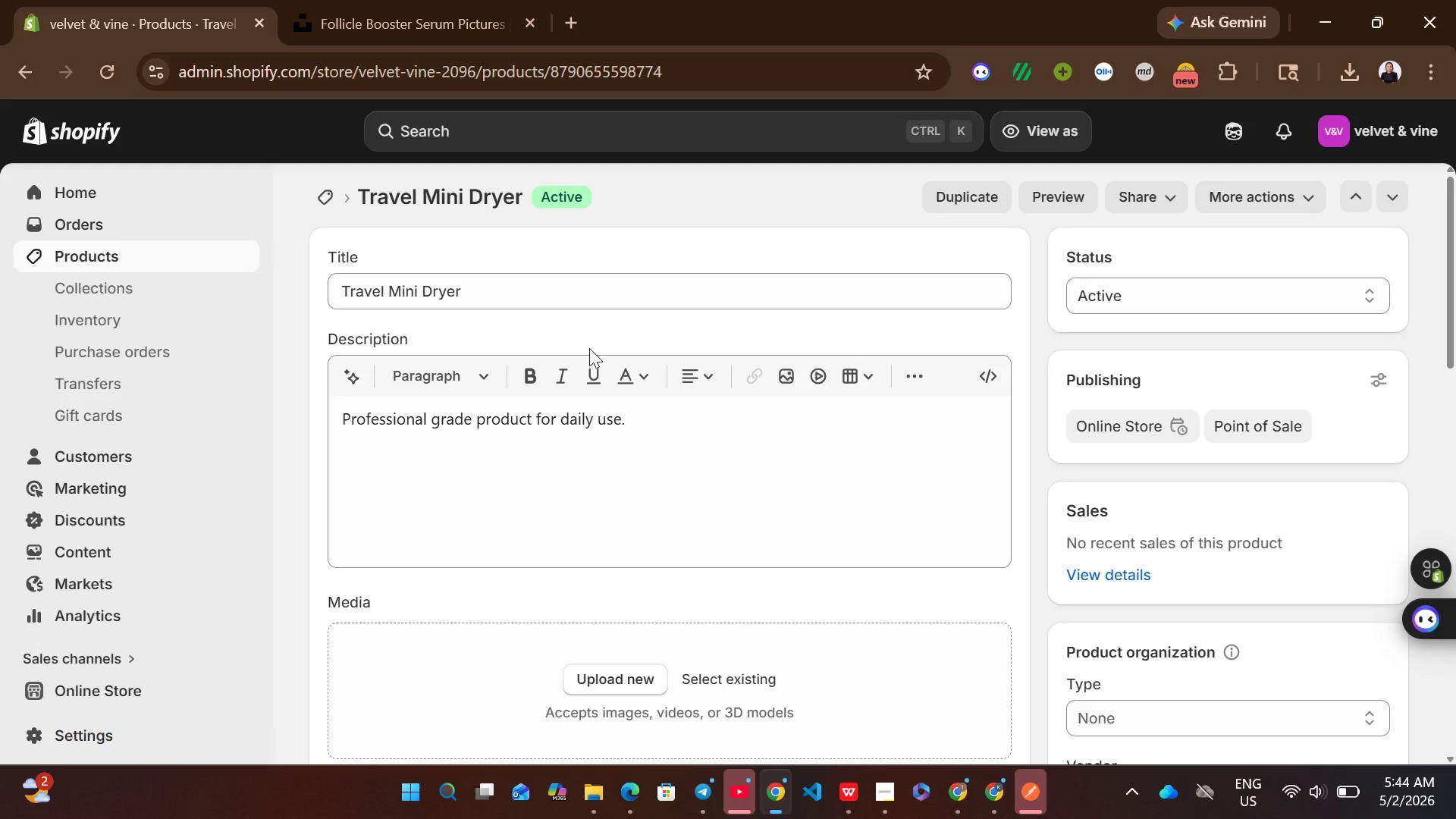 
left_click([519, 270])
 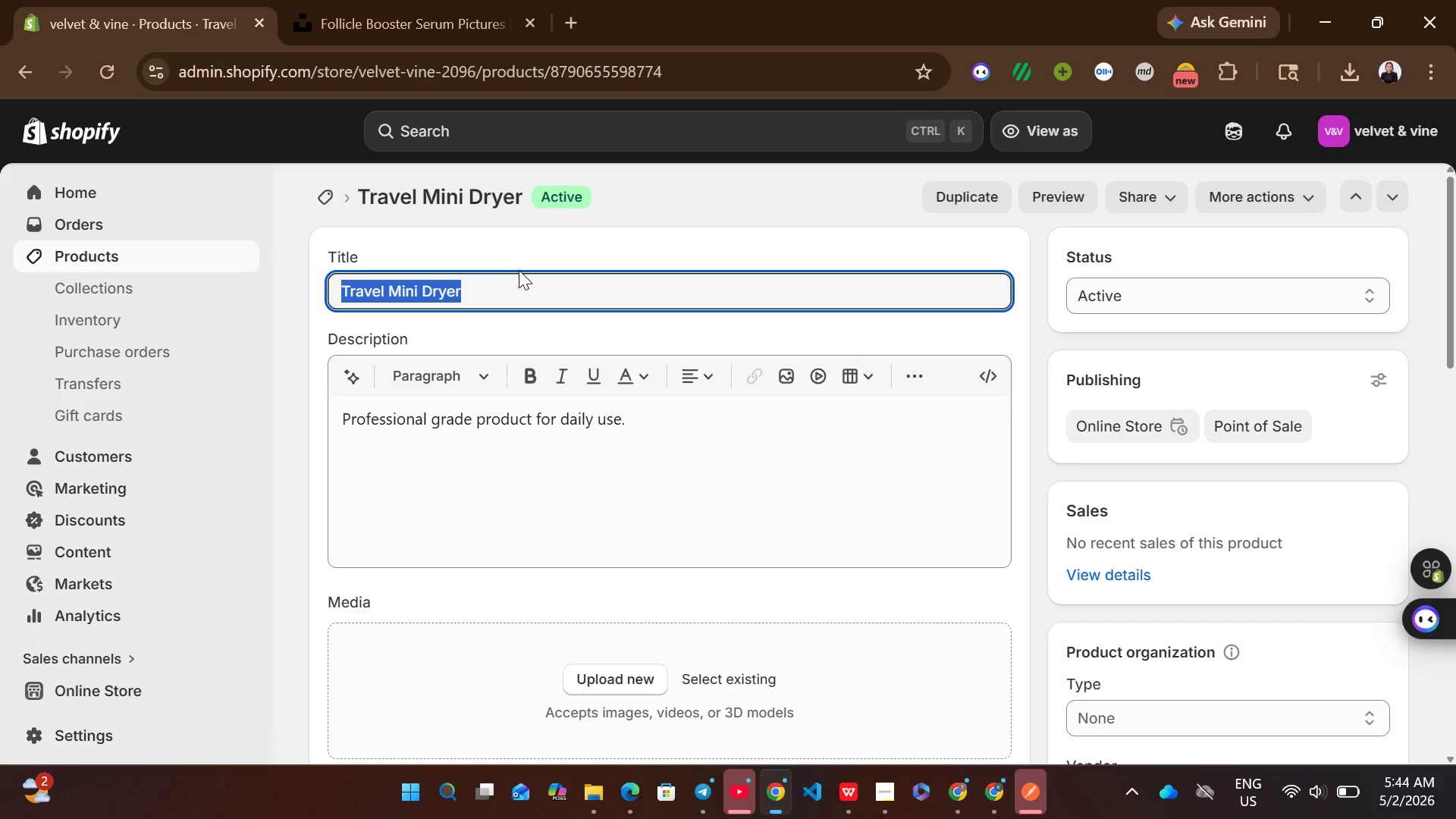 
key(Control+V)
 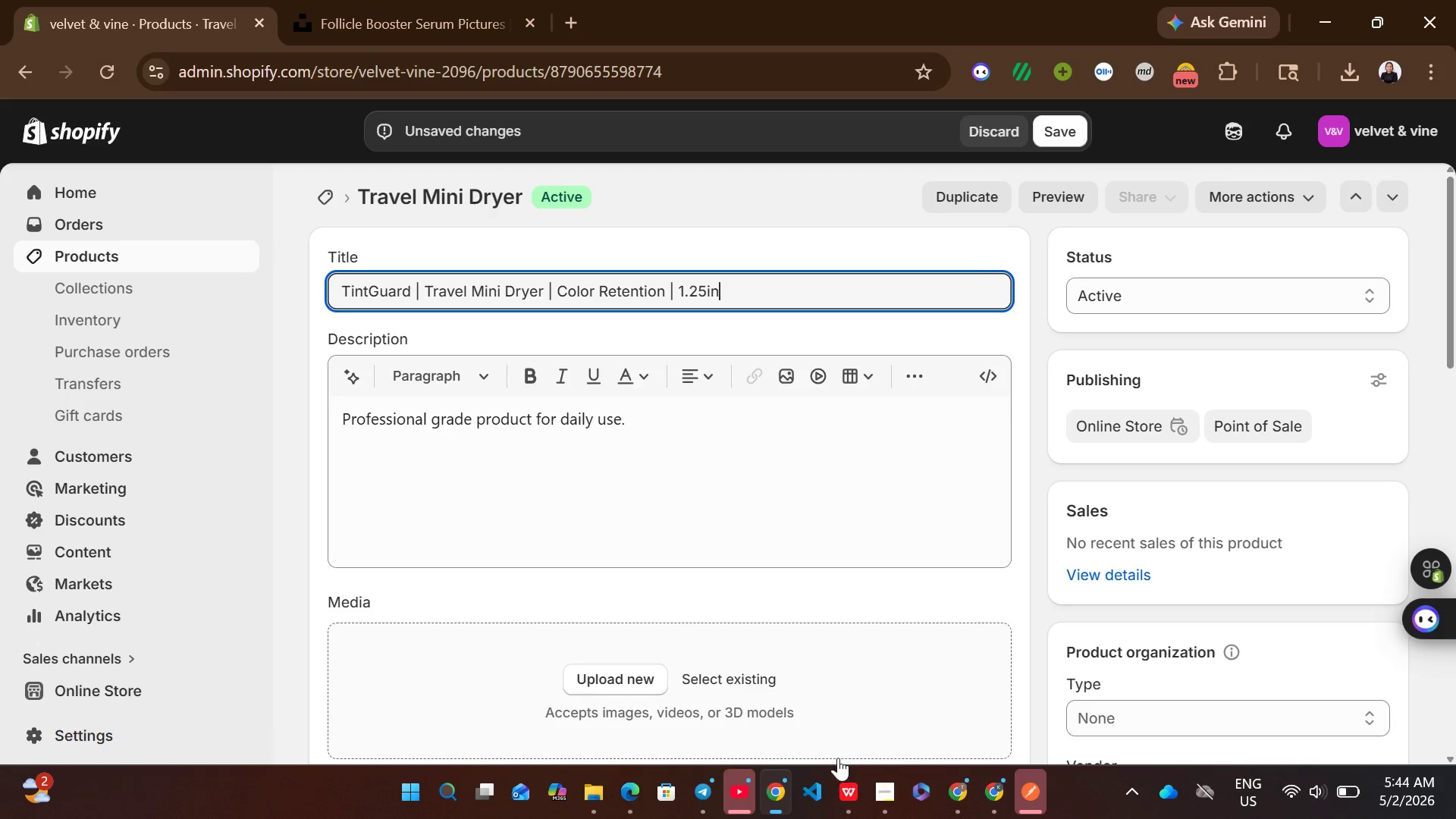 
left_click([846, 788])
 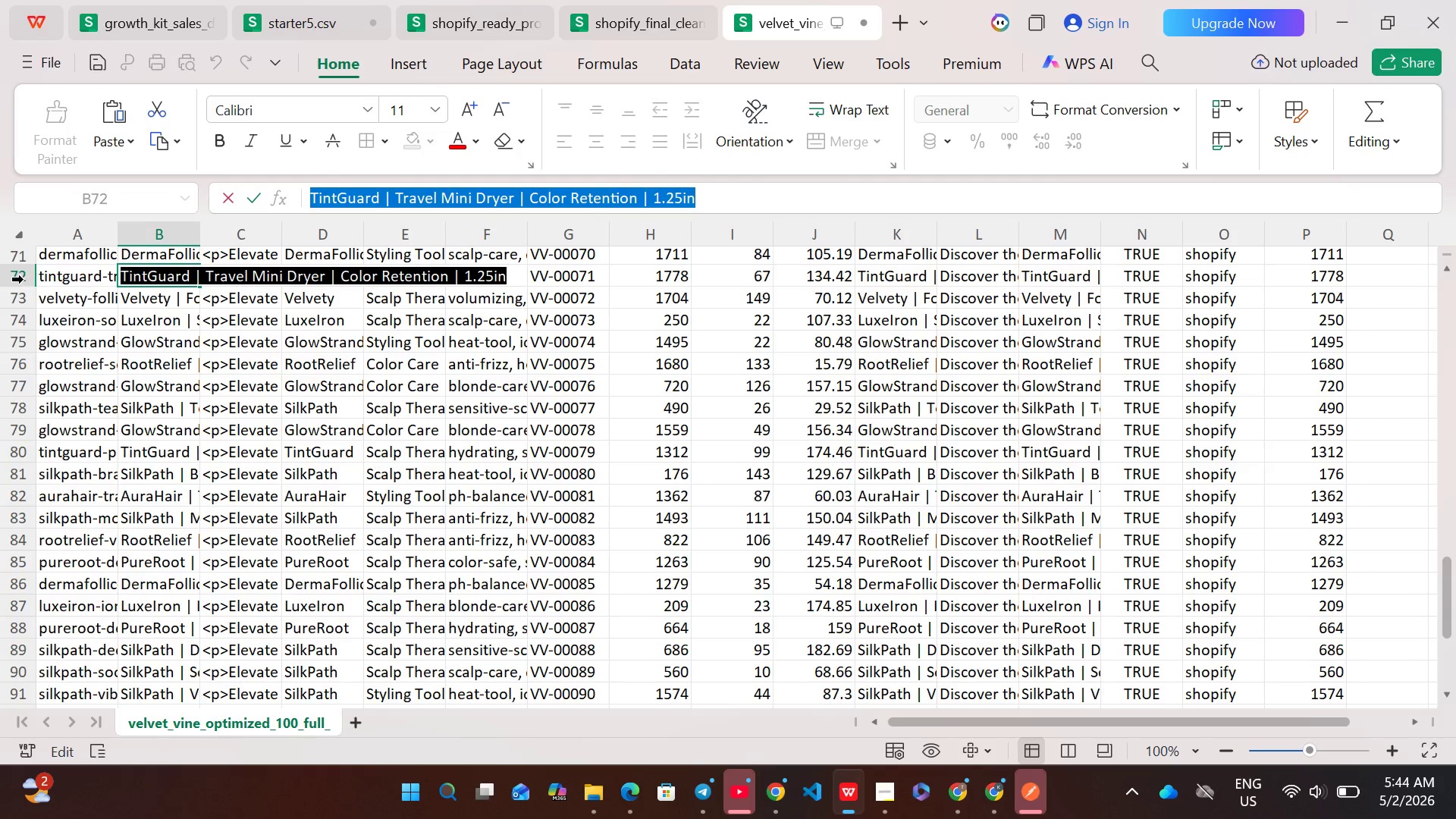 
left_click([20, 278])
 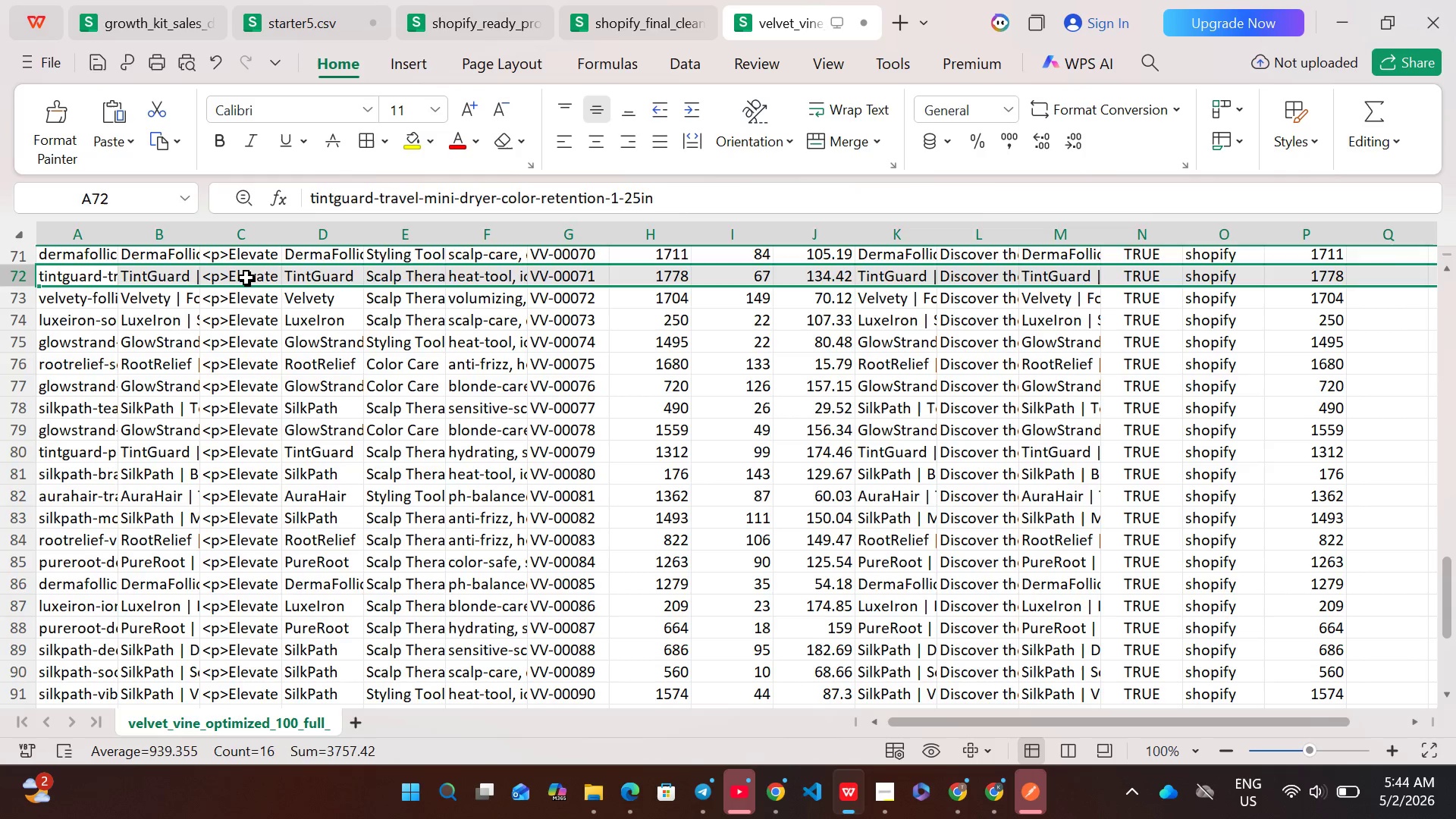 
double_click([246, 278])
 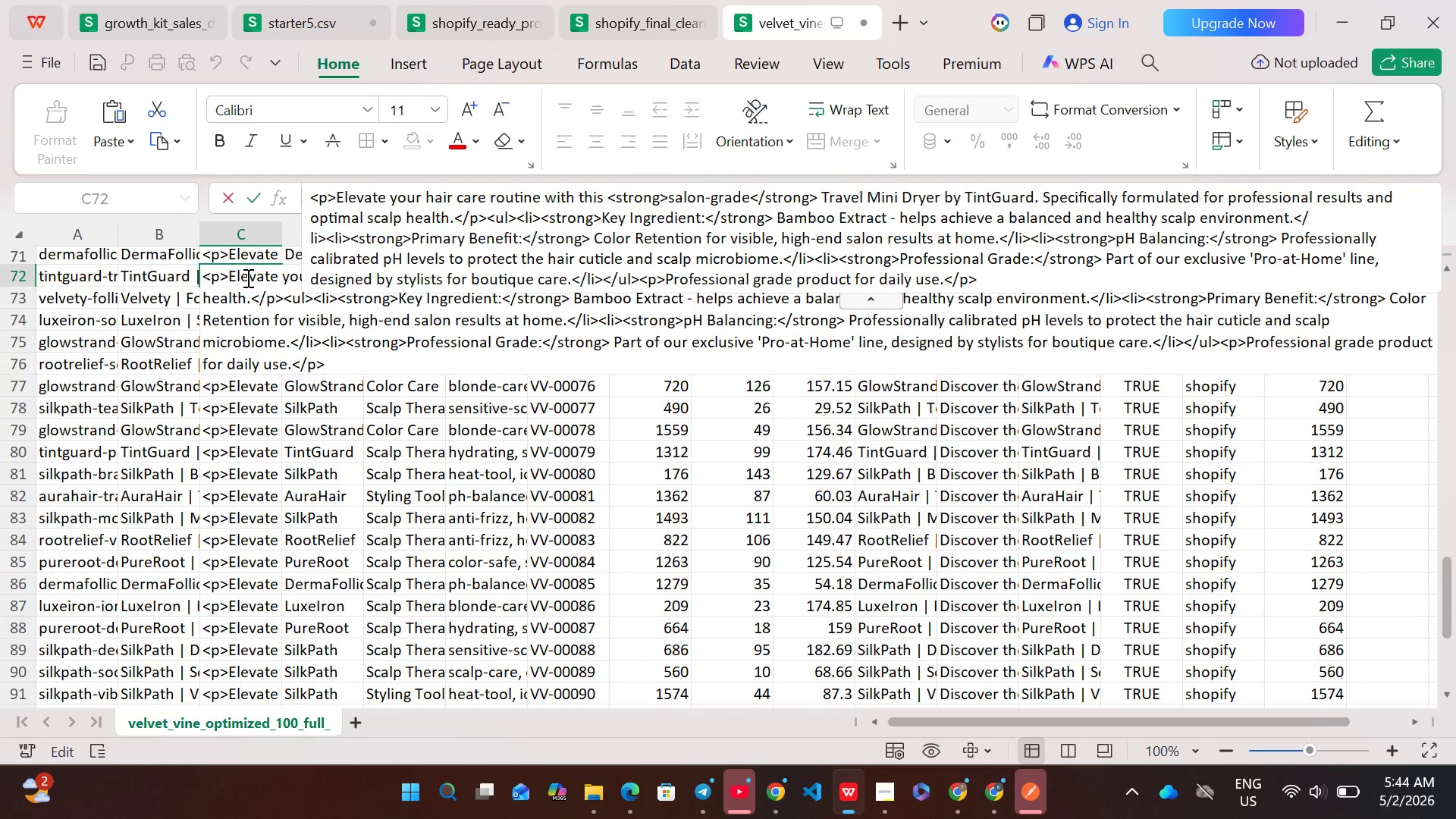 
key(Control+A)
 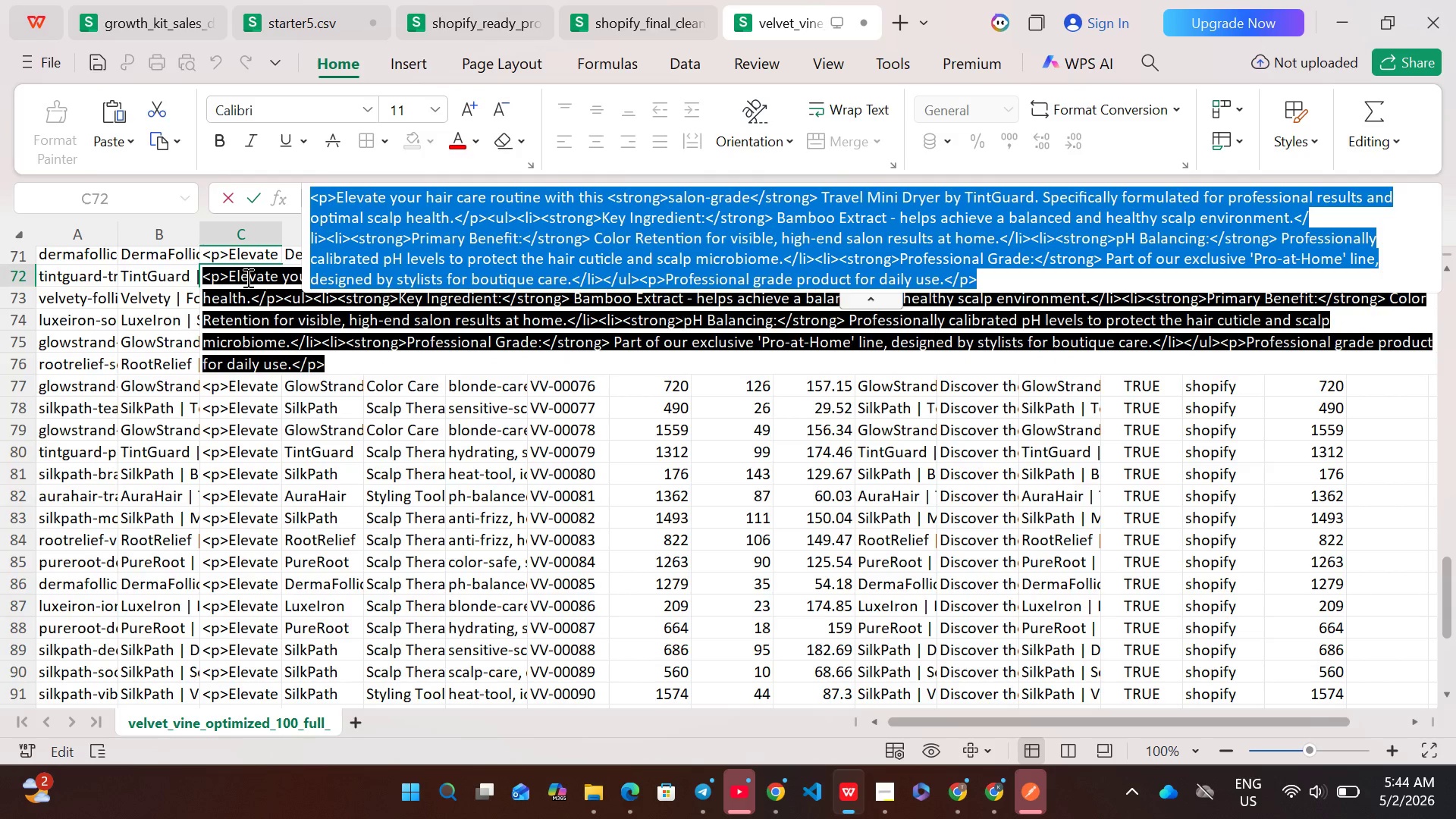 
key(Control+C)
 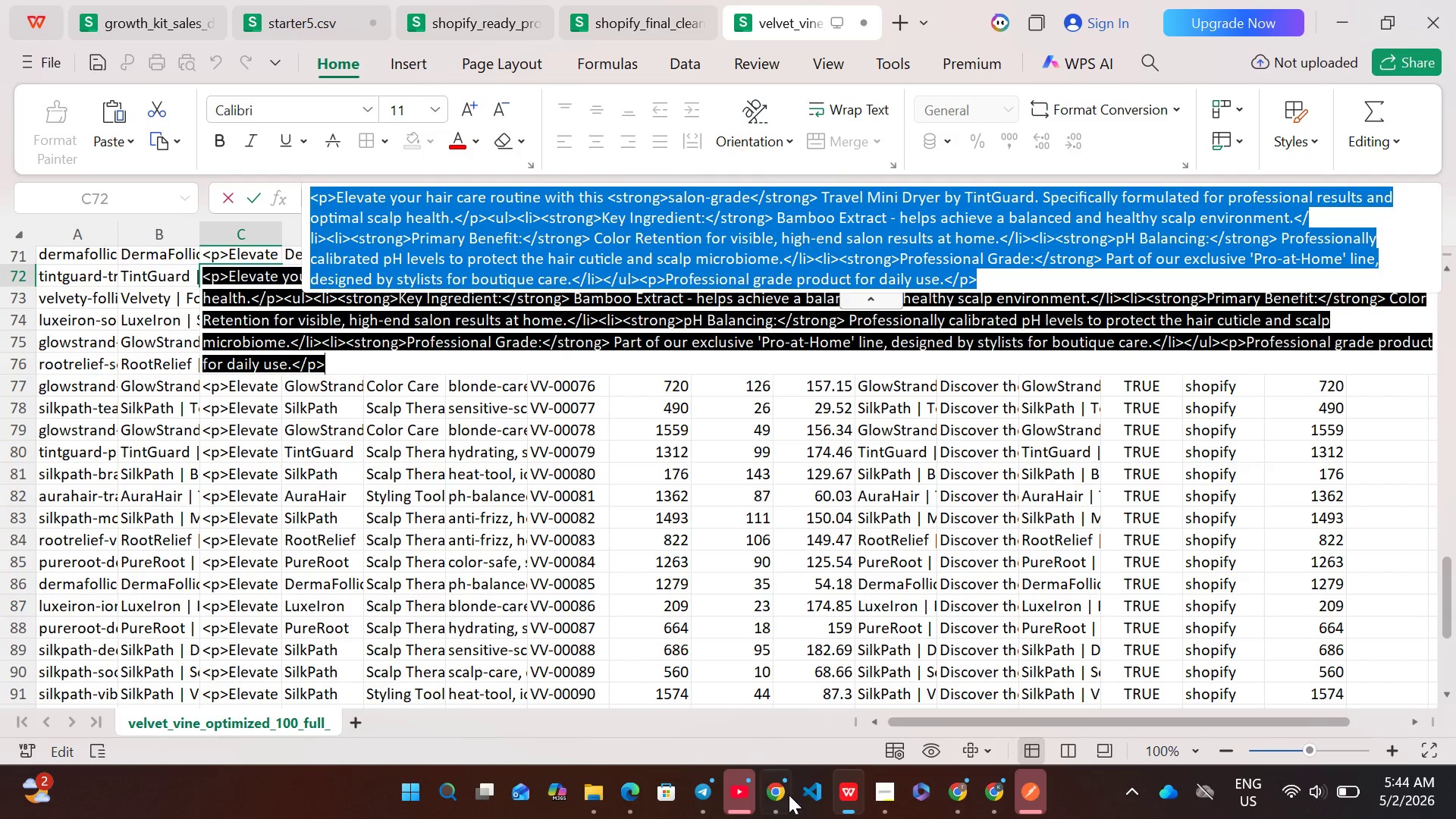 
left_click([789, 803])
 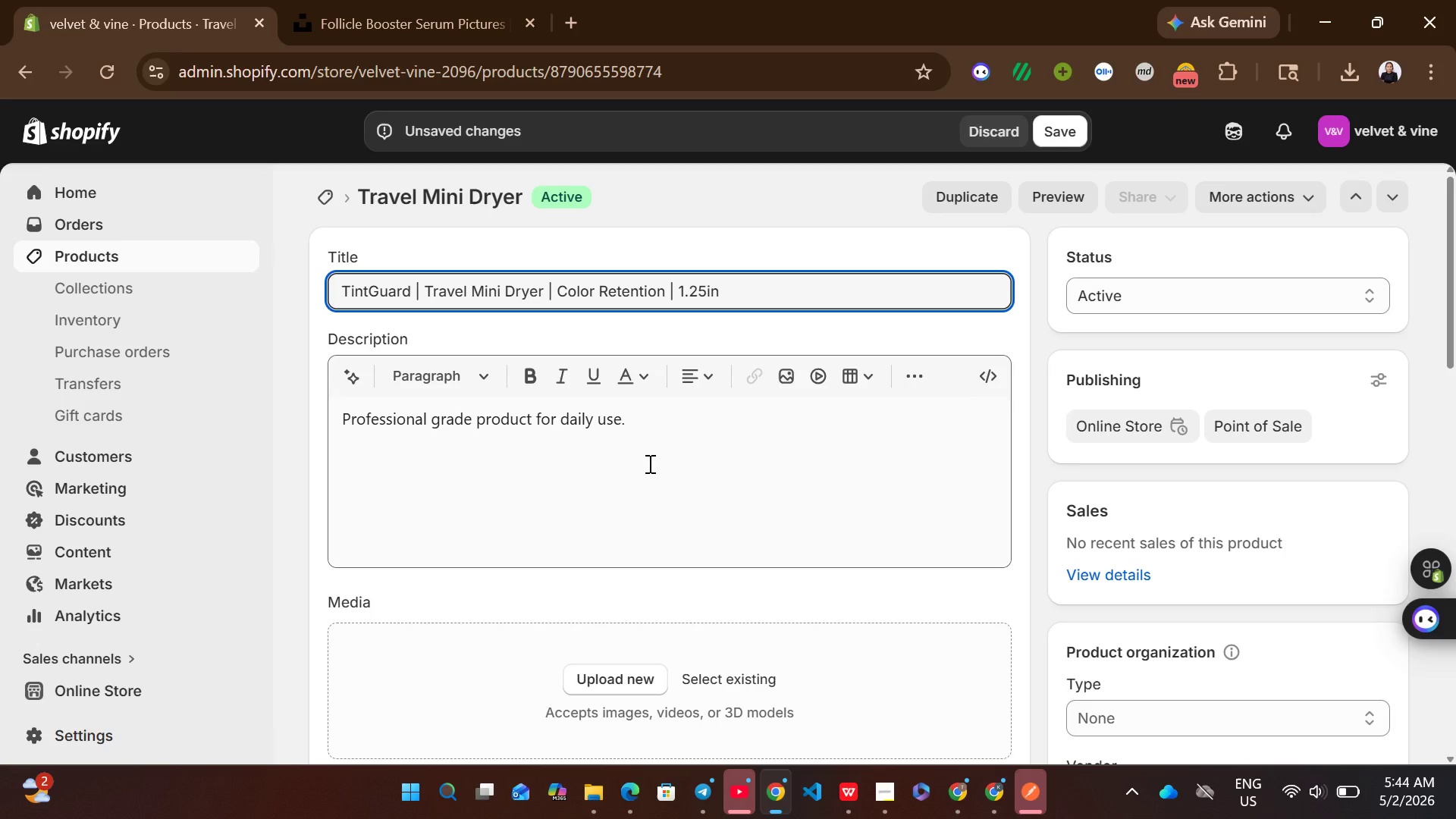 
left_click([648, 463])
 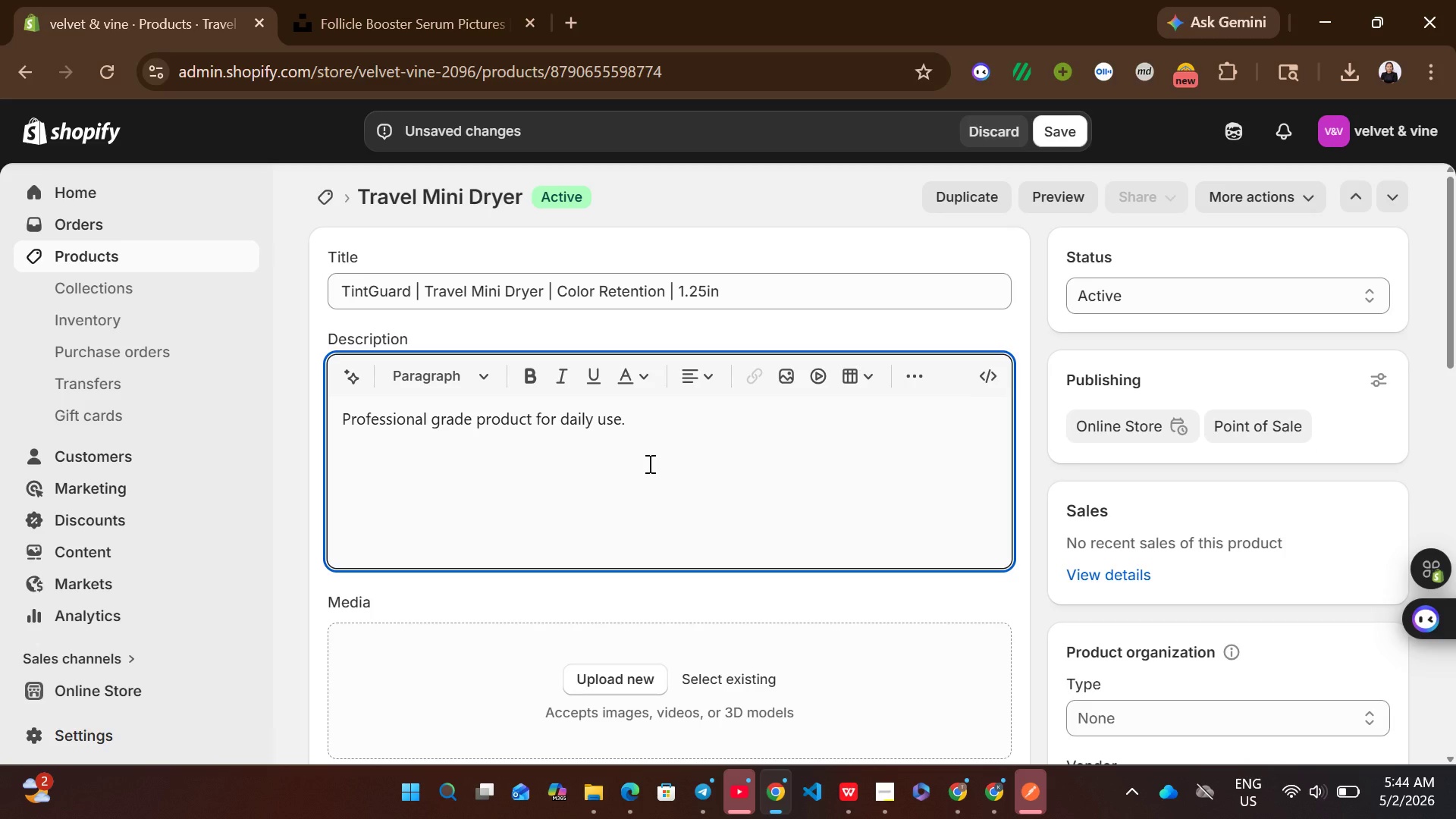 
key(Control+ControlLeft)
 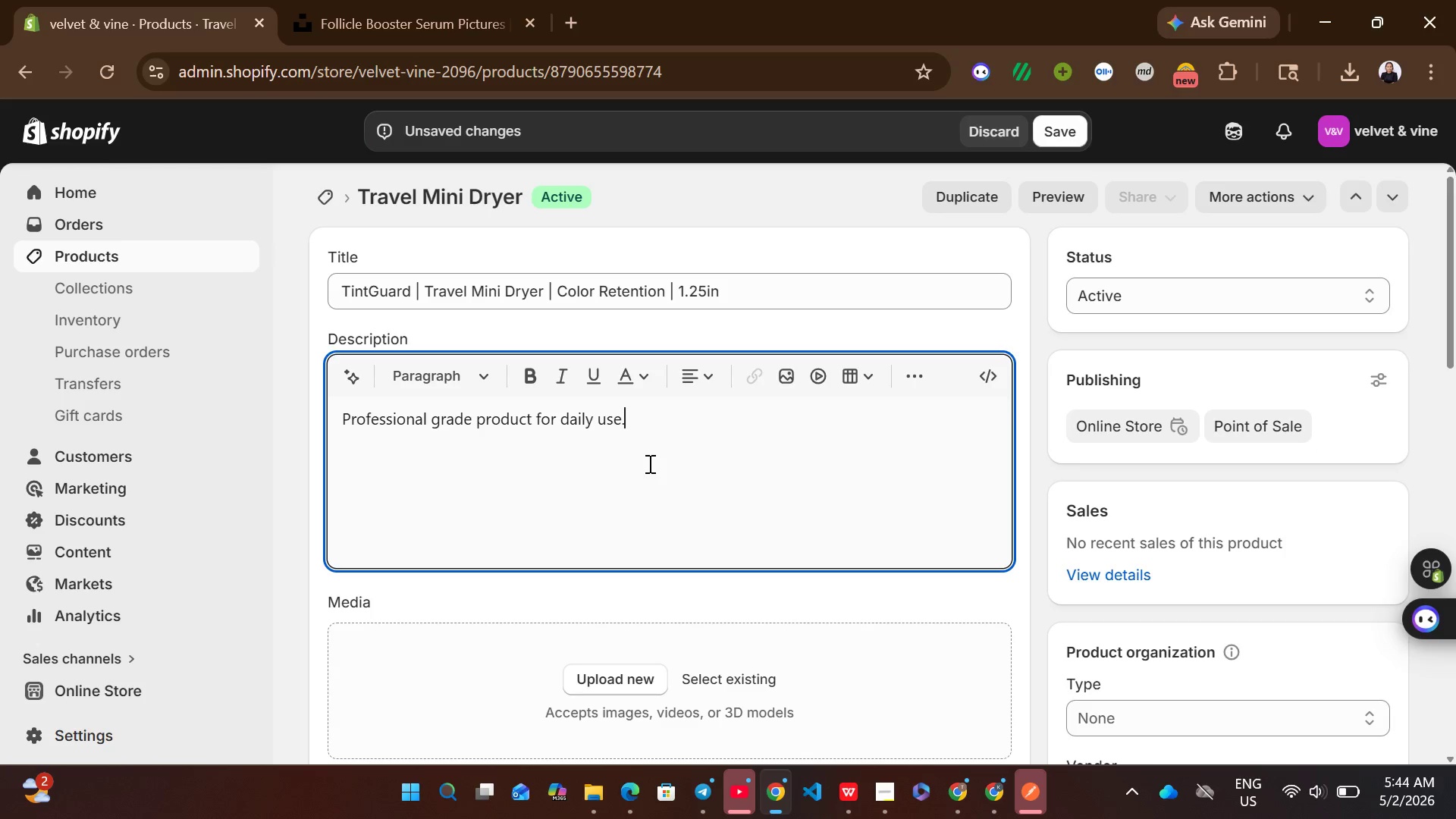 
key(Control+A)
 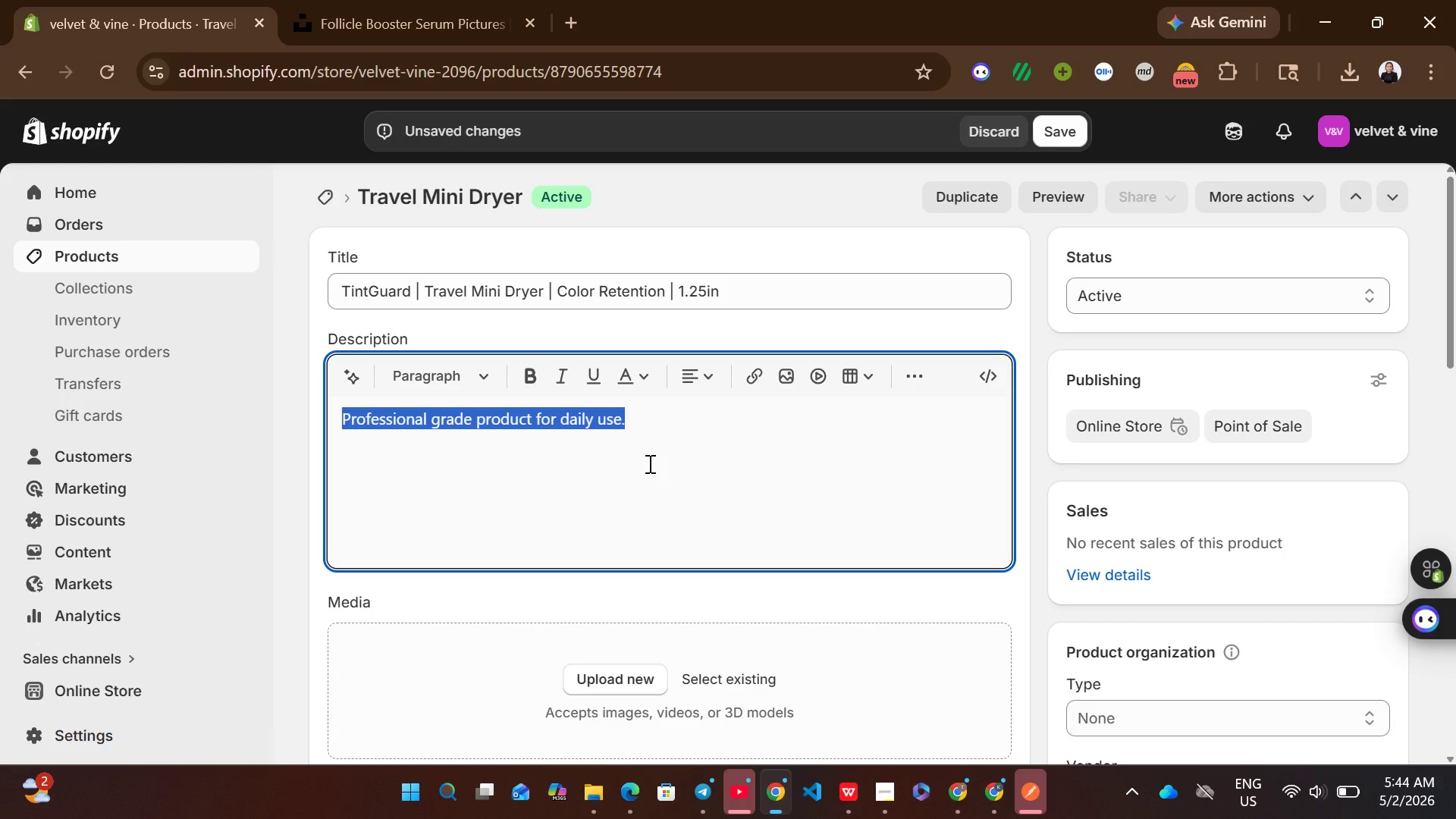 
key(Backspace)
 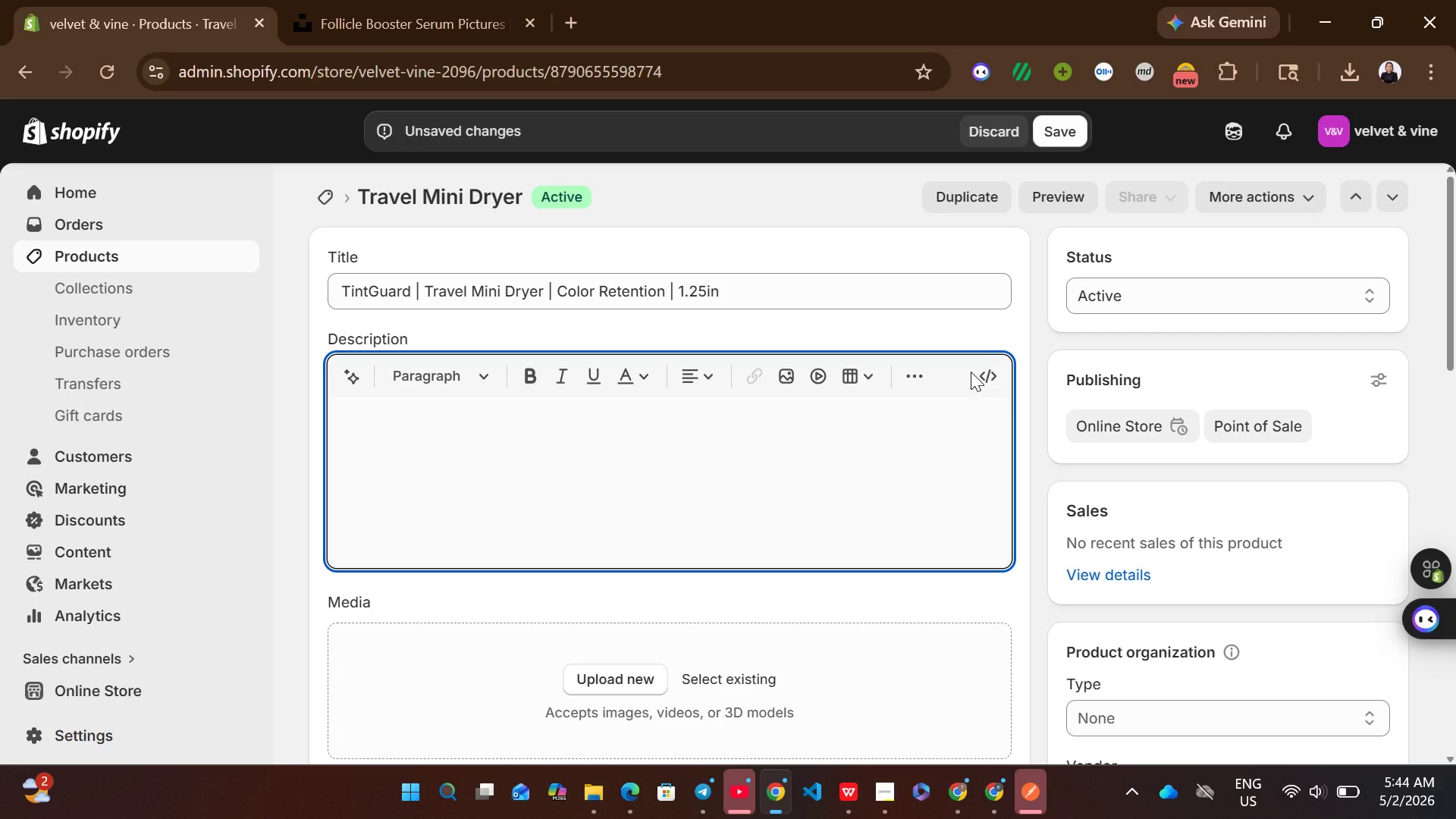 
left_click([986, 375])
 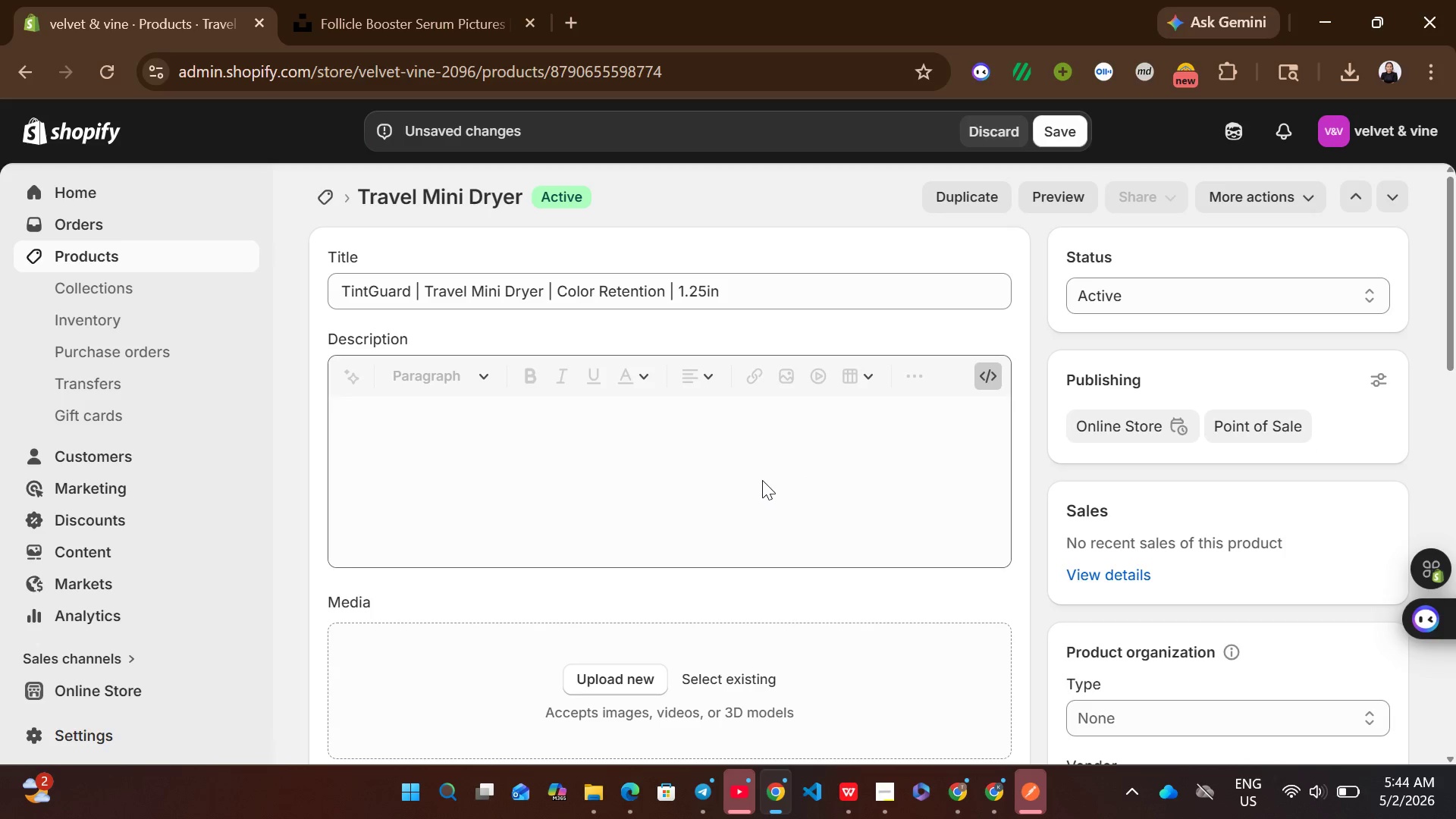 
left_click([762, 480])
 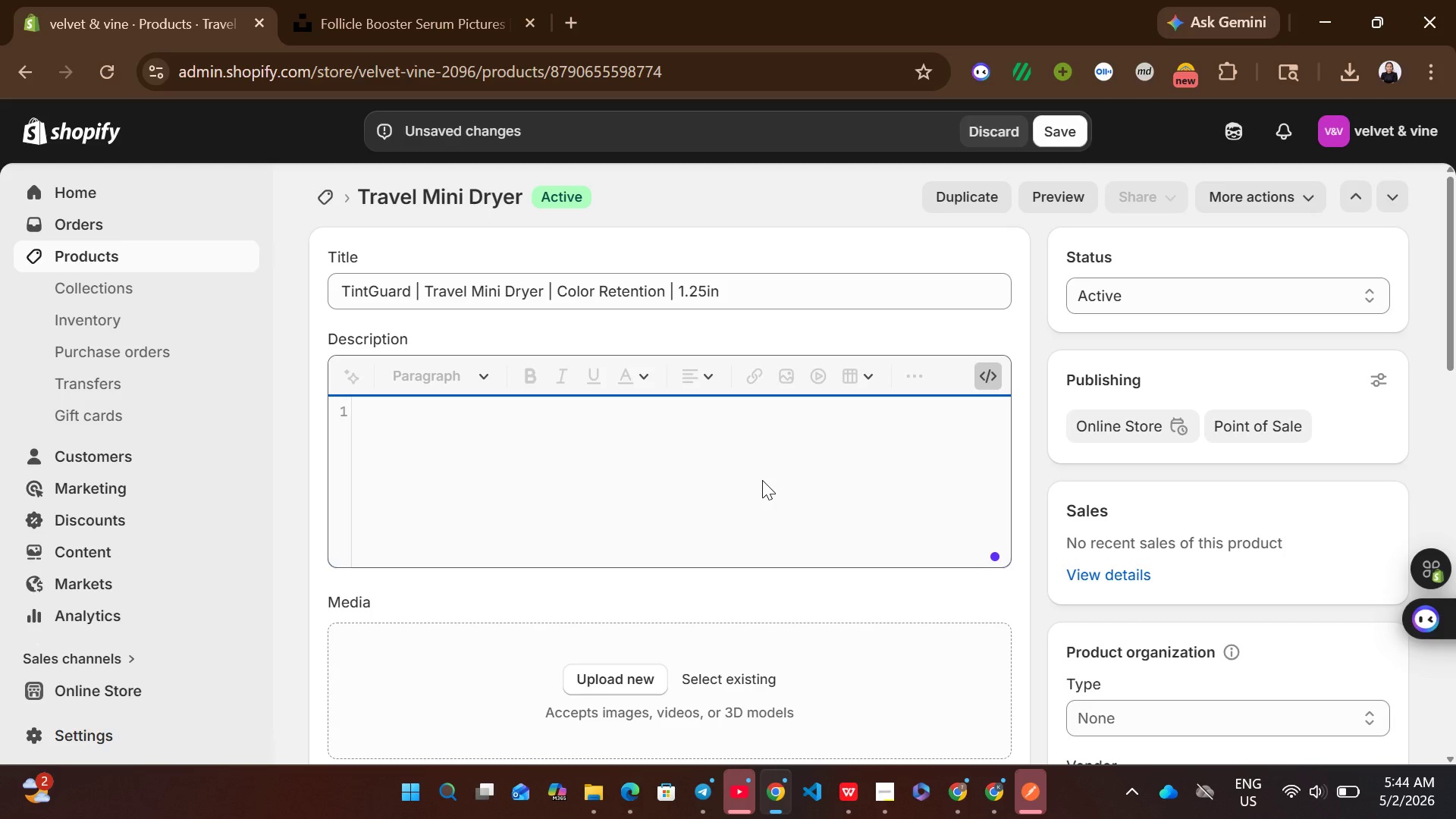 
key(Control+V)
 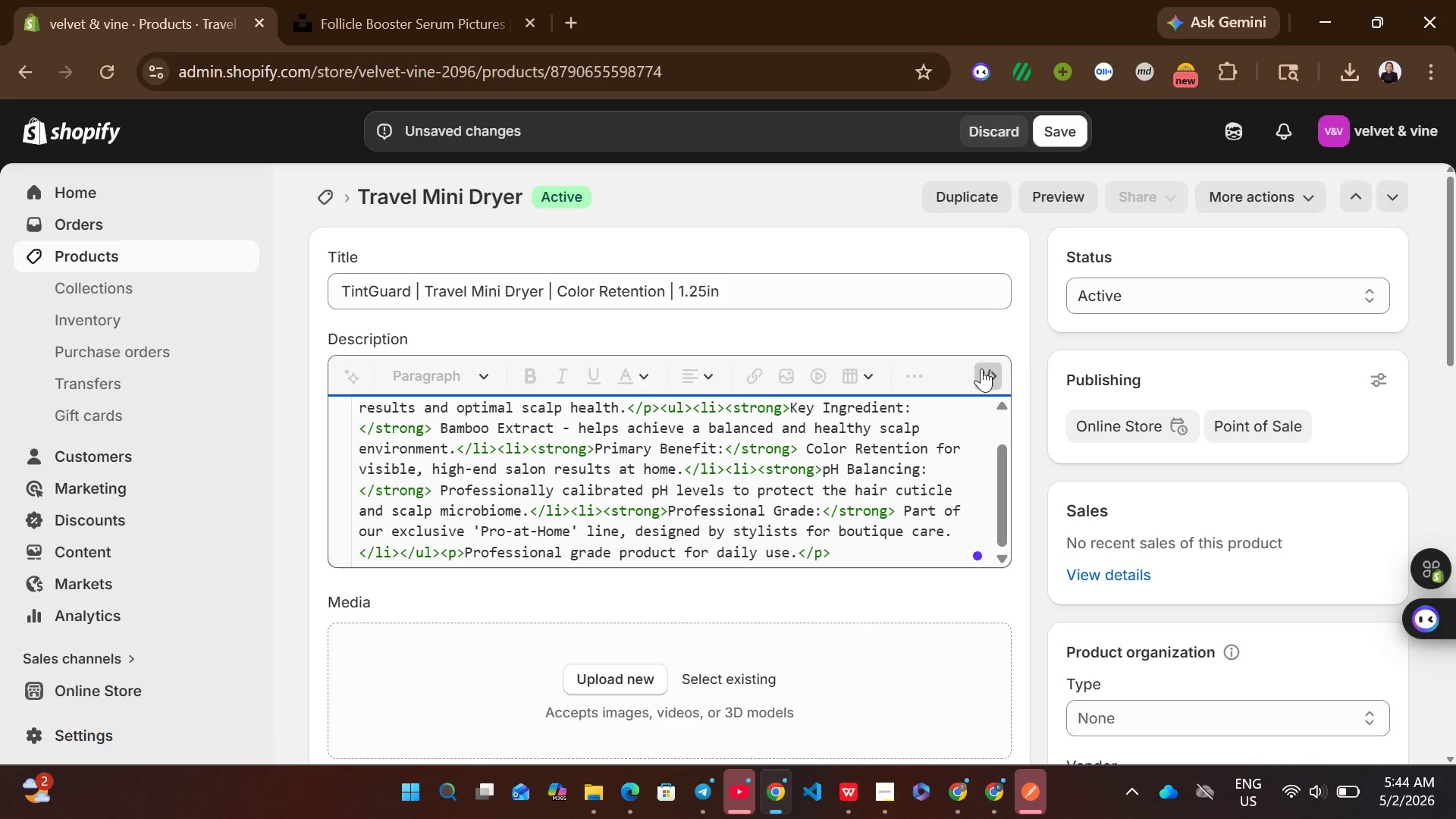 
left_click([984, 371])
 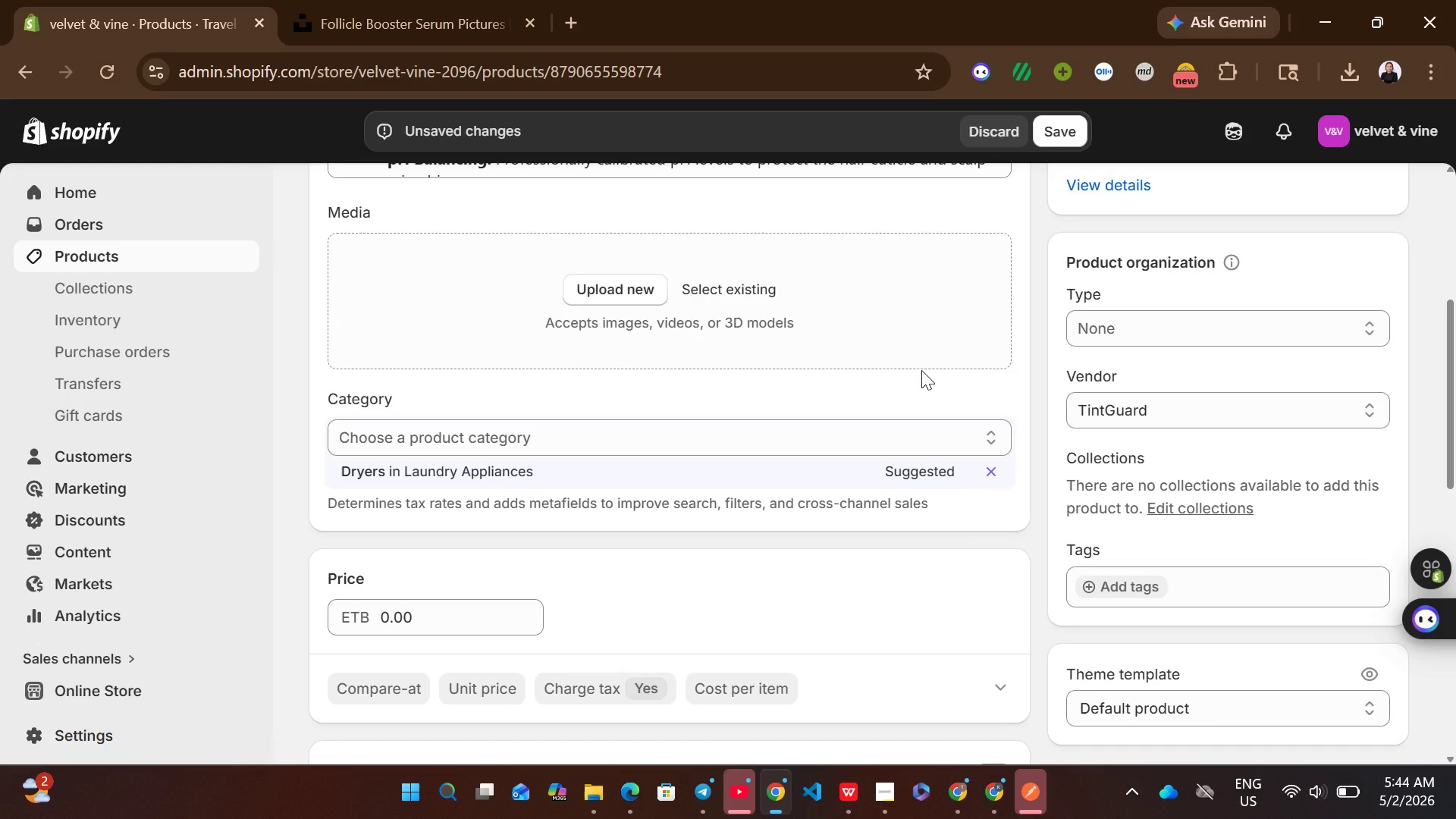 
wait(13.23)
 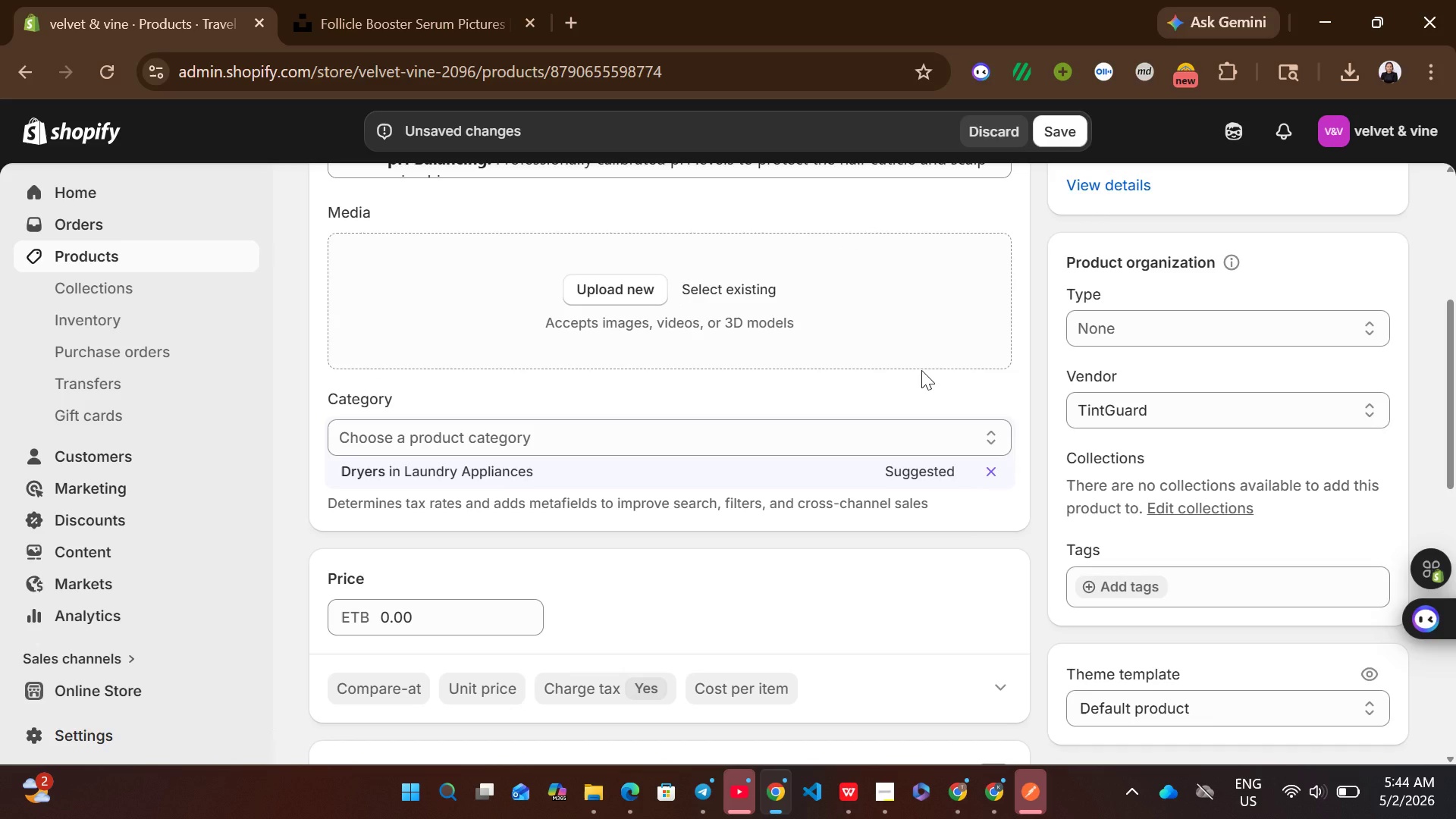 
left_click([1102, 322])
 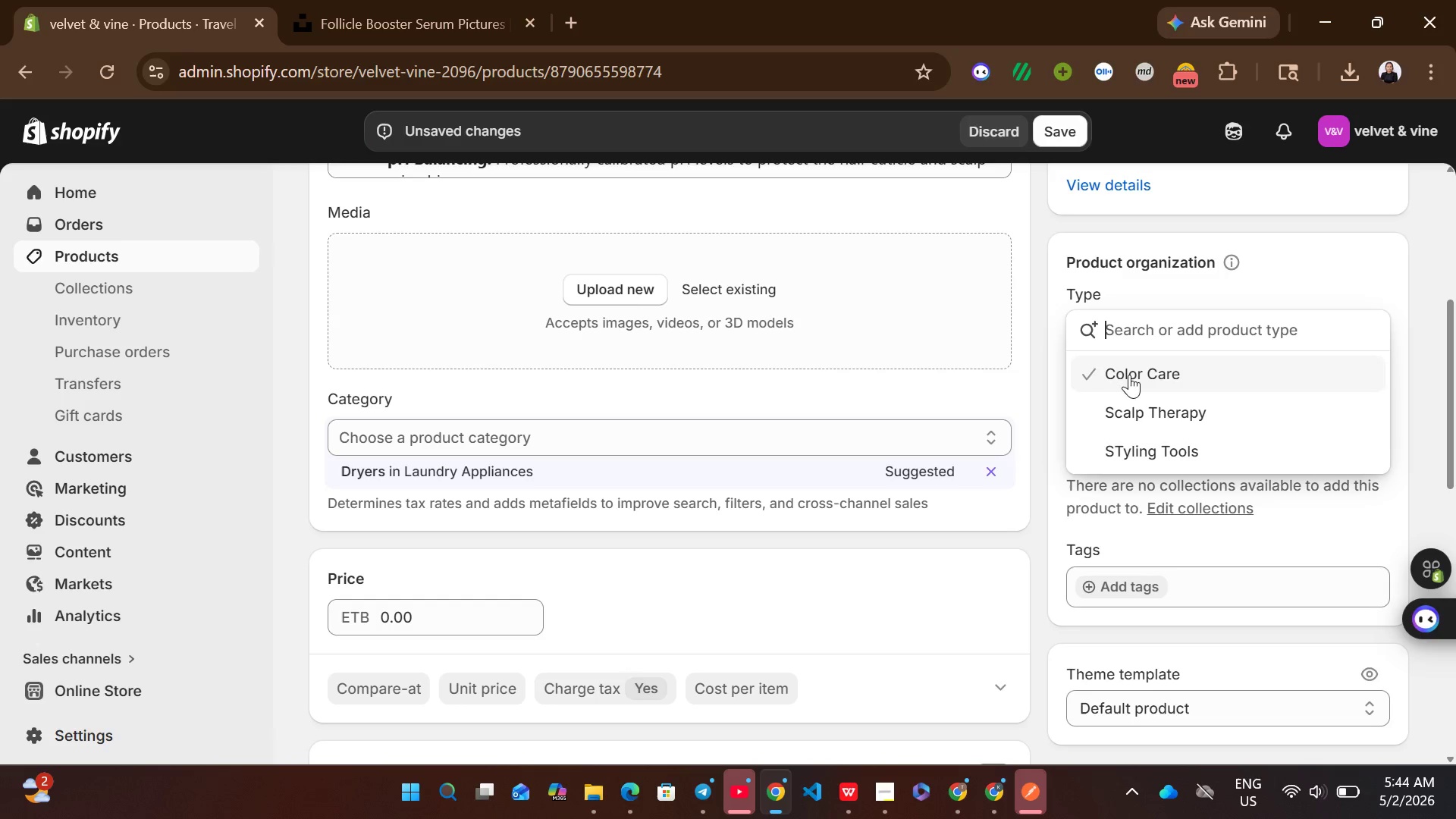 
left_click_drag(start_coordinate=[1181, 392], to_coordinate=[1167, 415])
 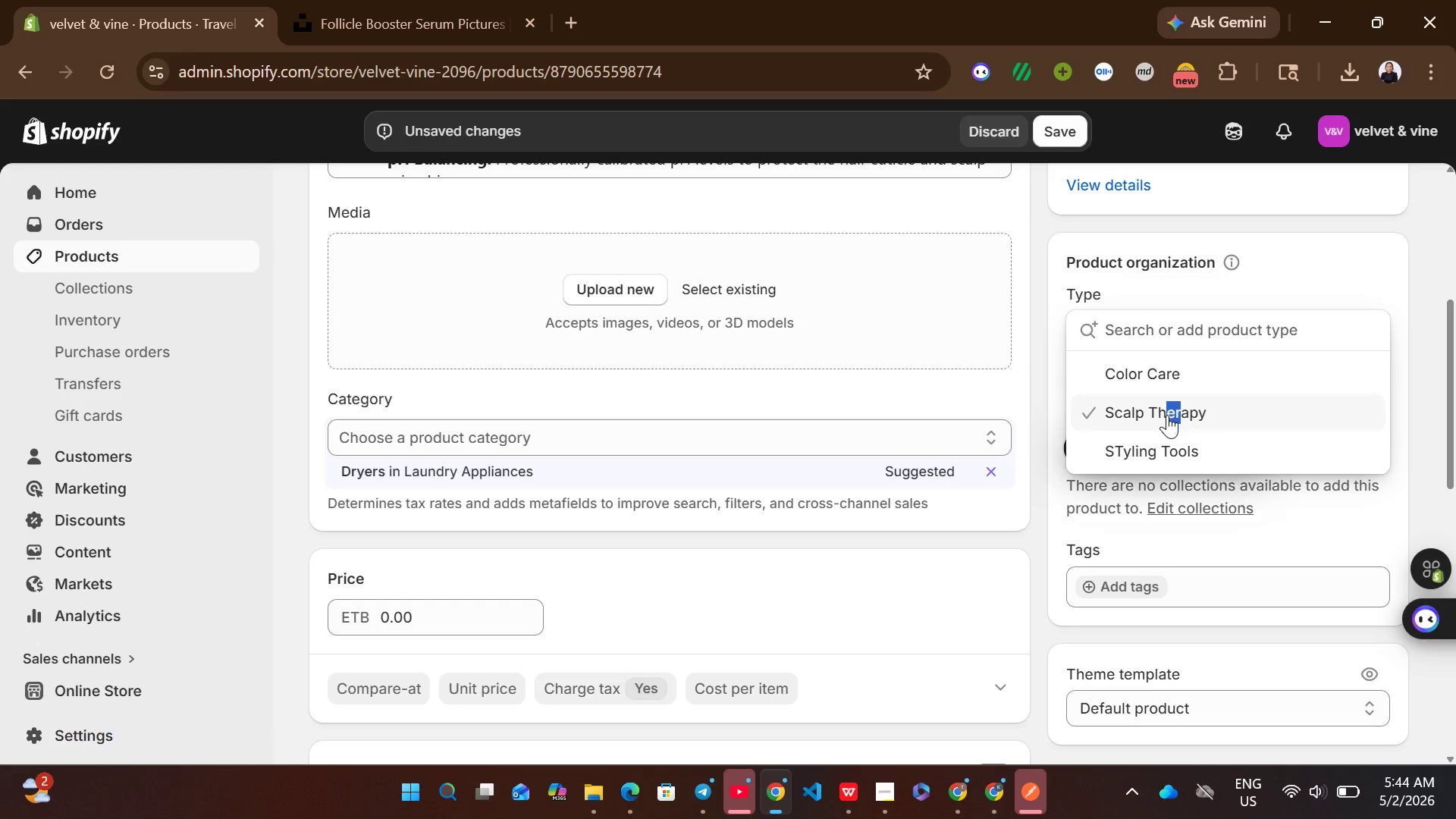 
left_click([1167, 415])
 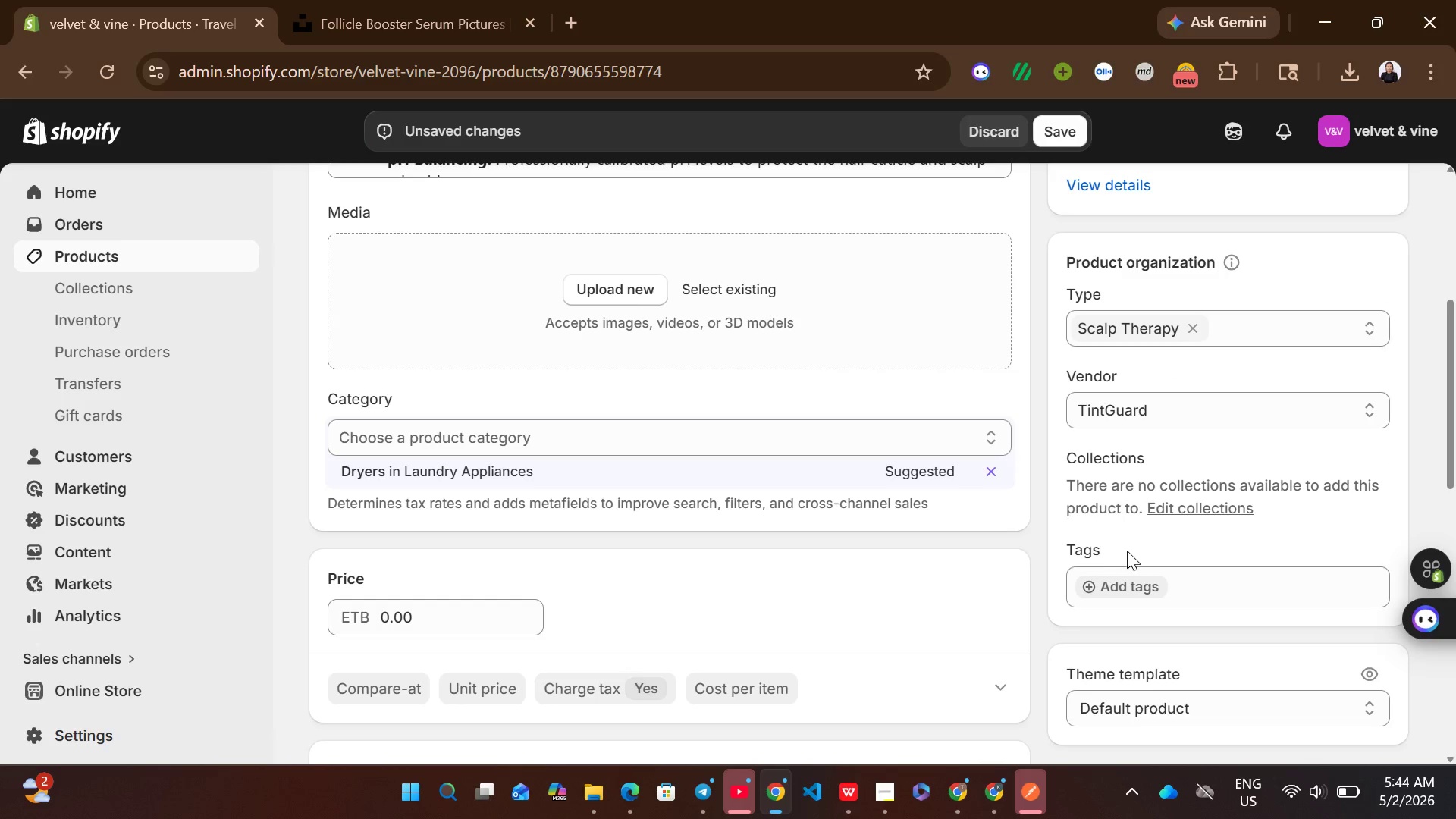 
left_click([1116, 582])
 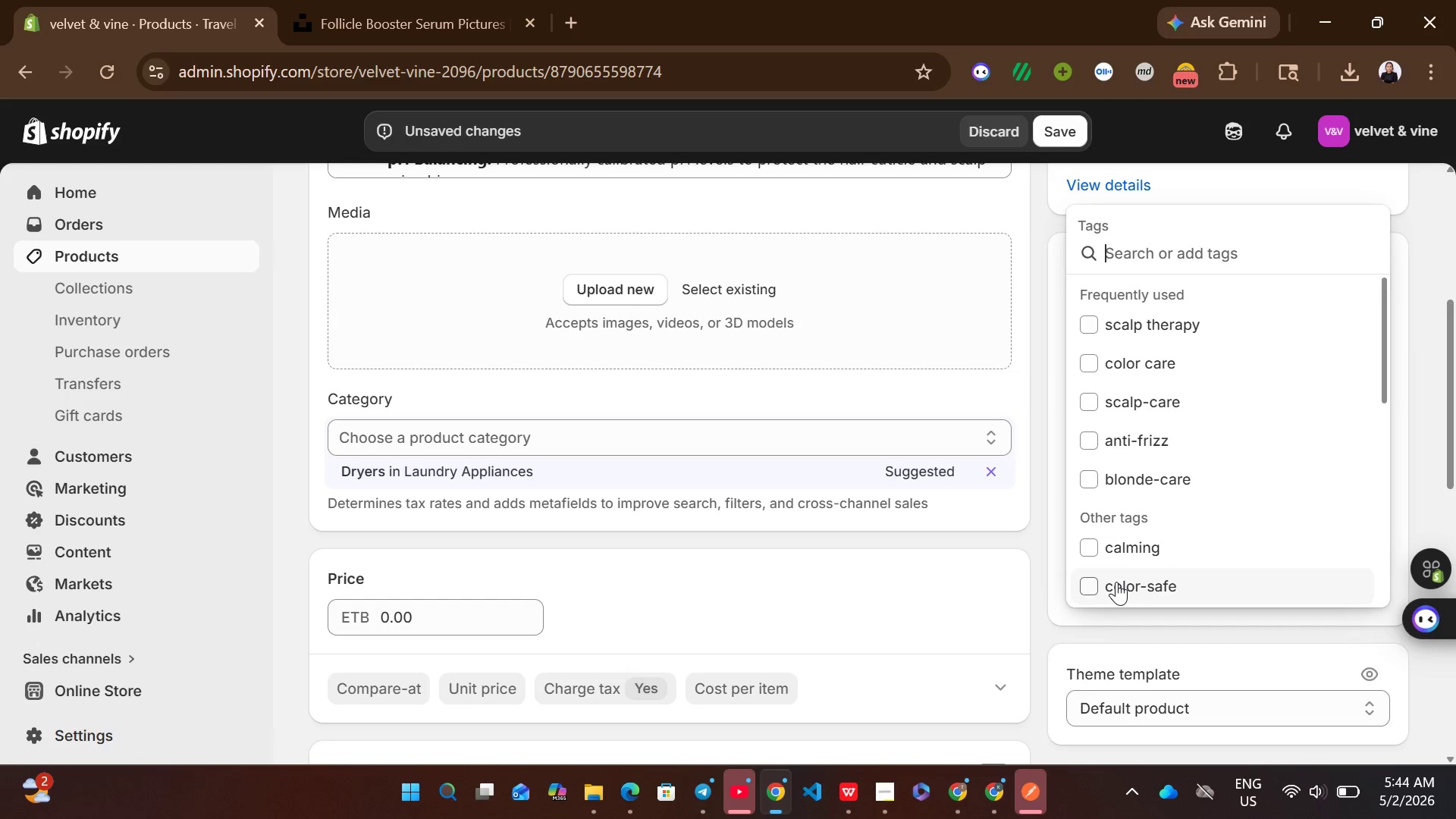 
wait(5.08)
 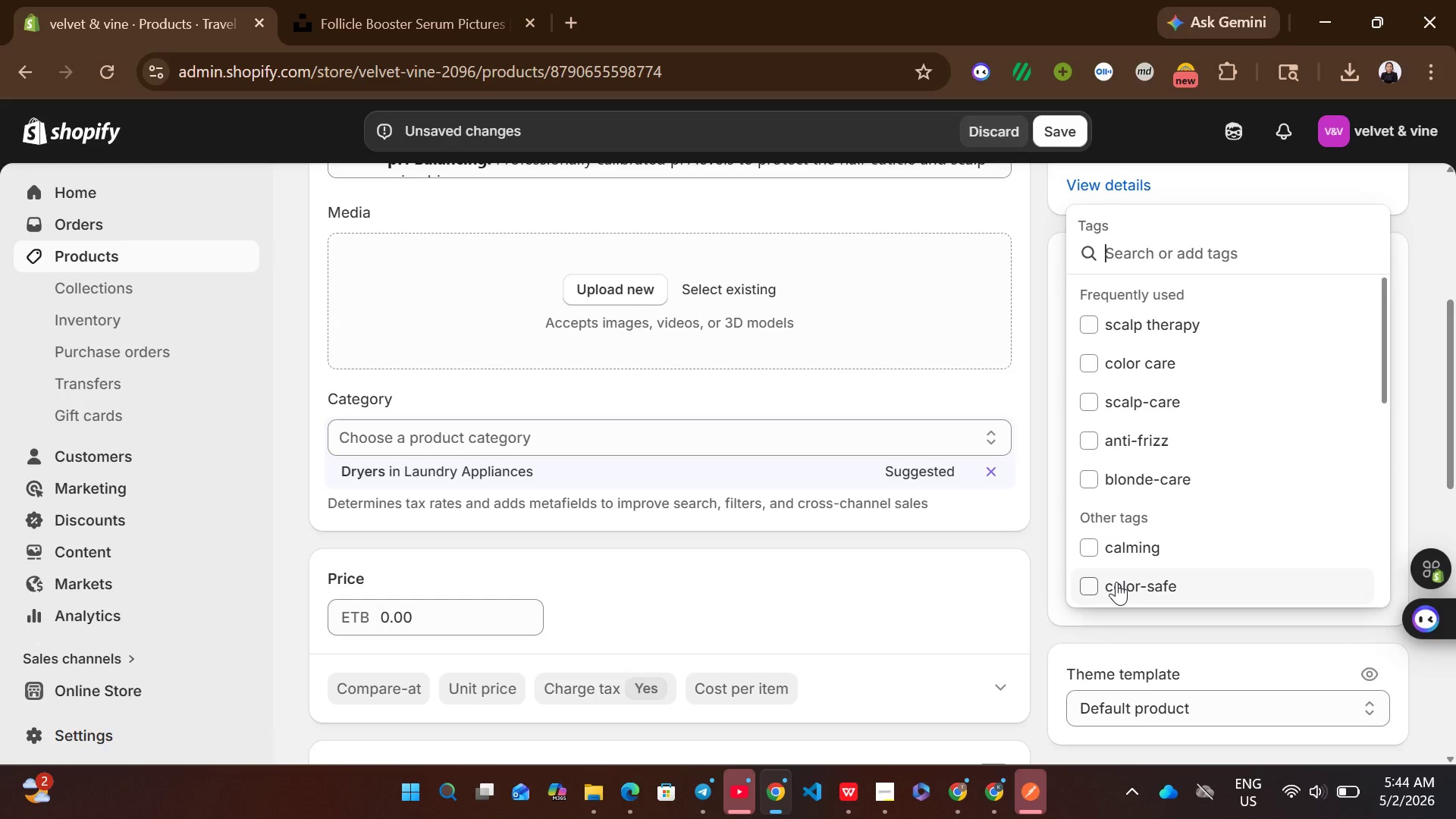 
type(he)
 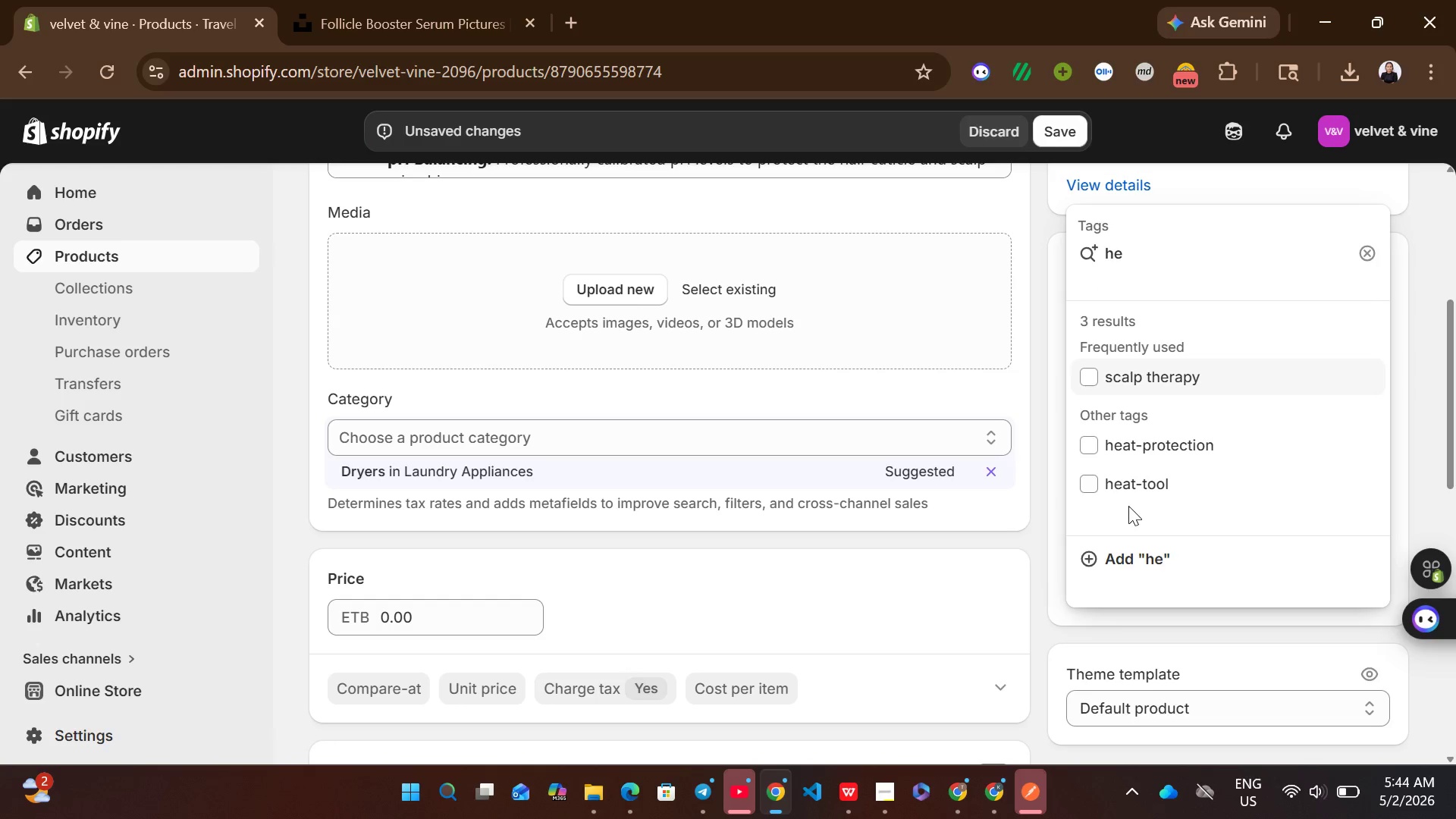 
left_click([1130, 499])
 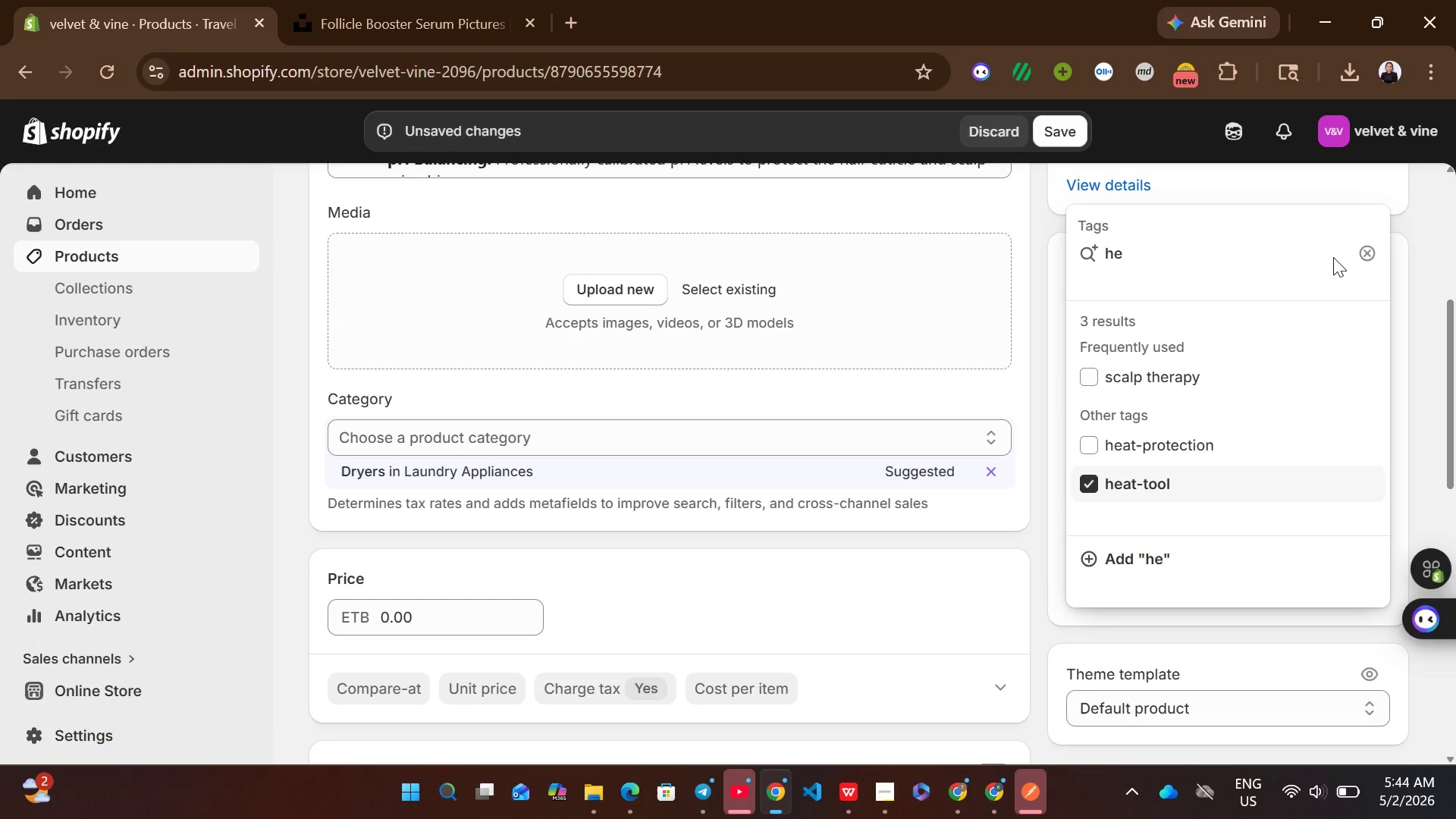 
left_click_drag(start_coordinate=[1363, 240], to_coordinate=[1363, 249])
 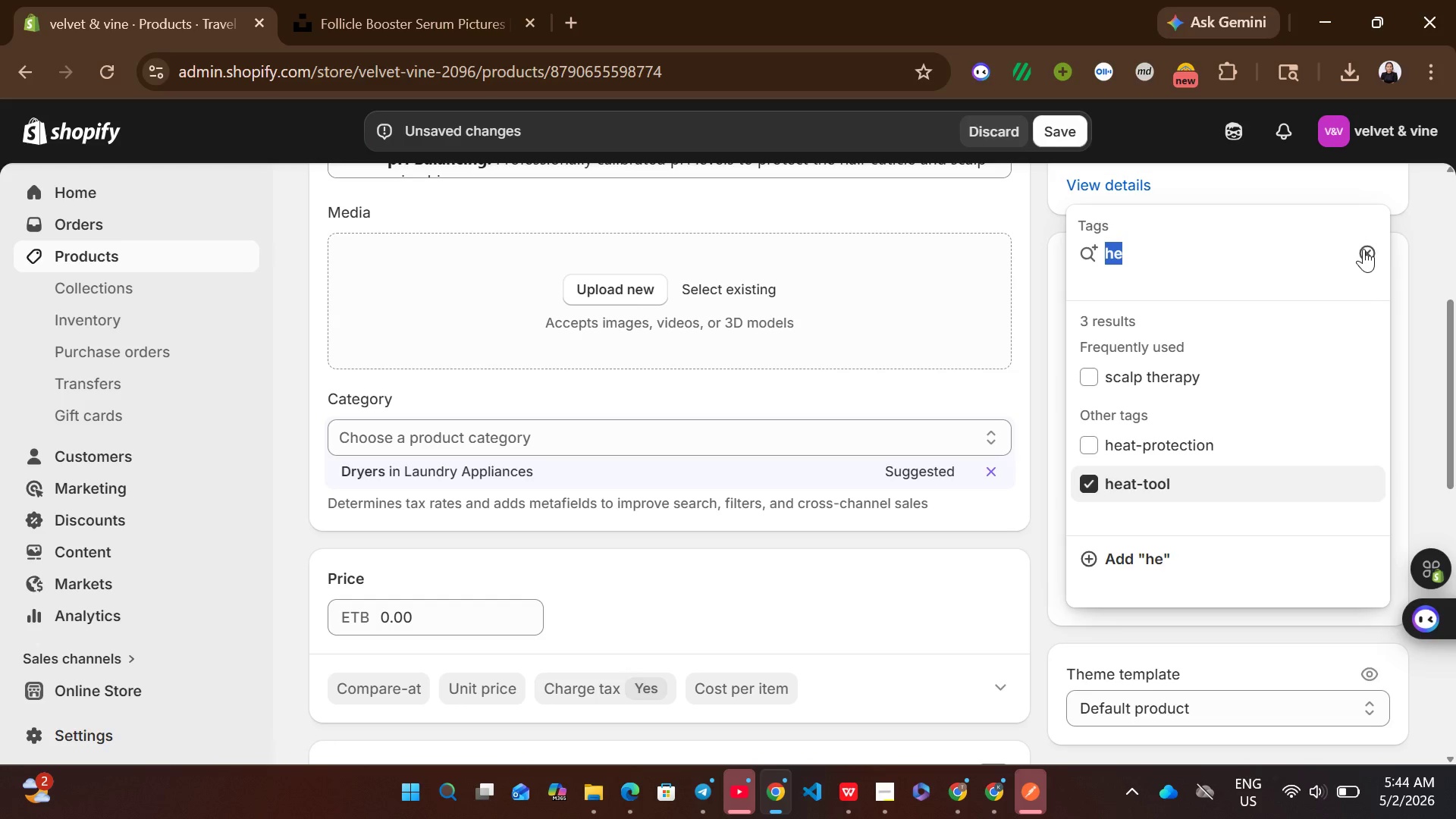 
left_click([1363, 249])
 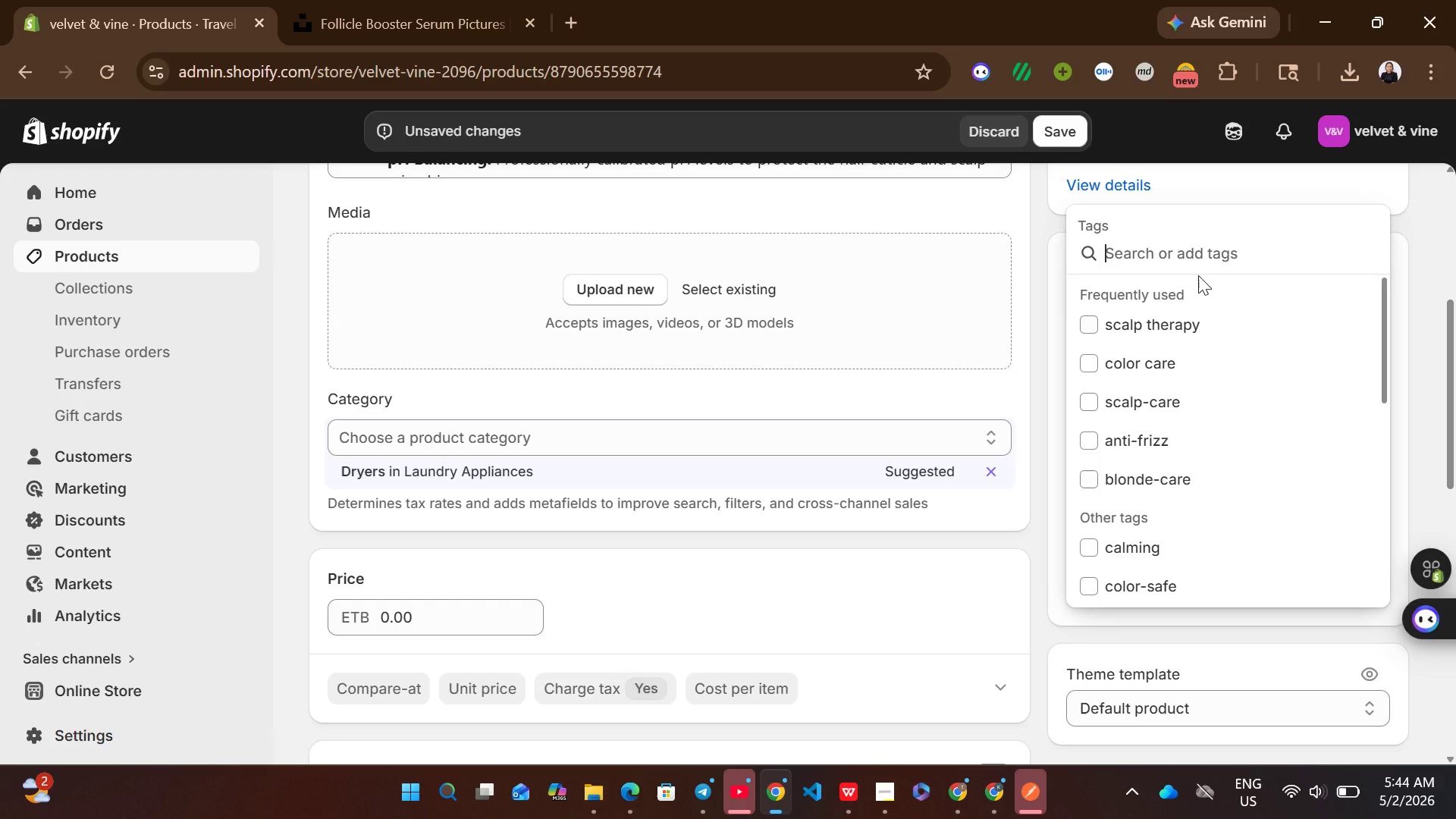 
type(io)
 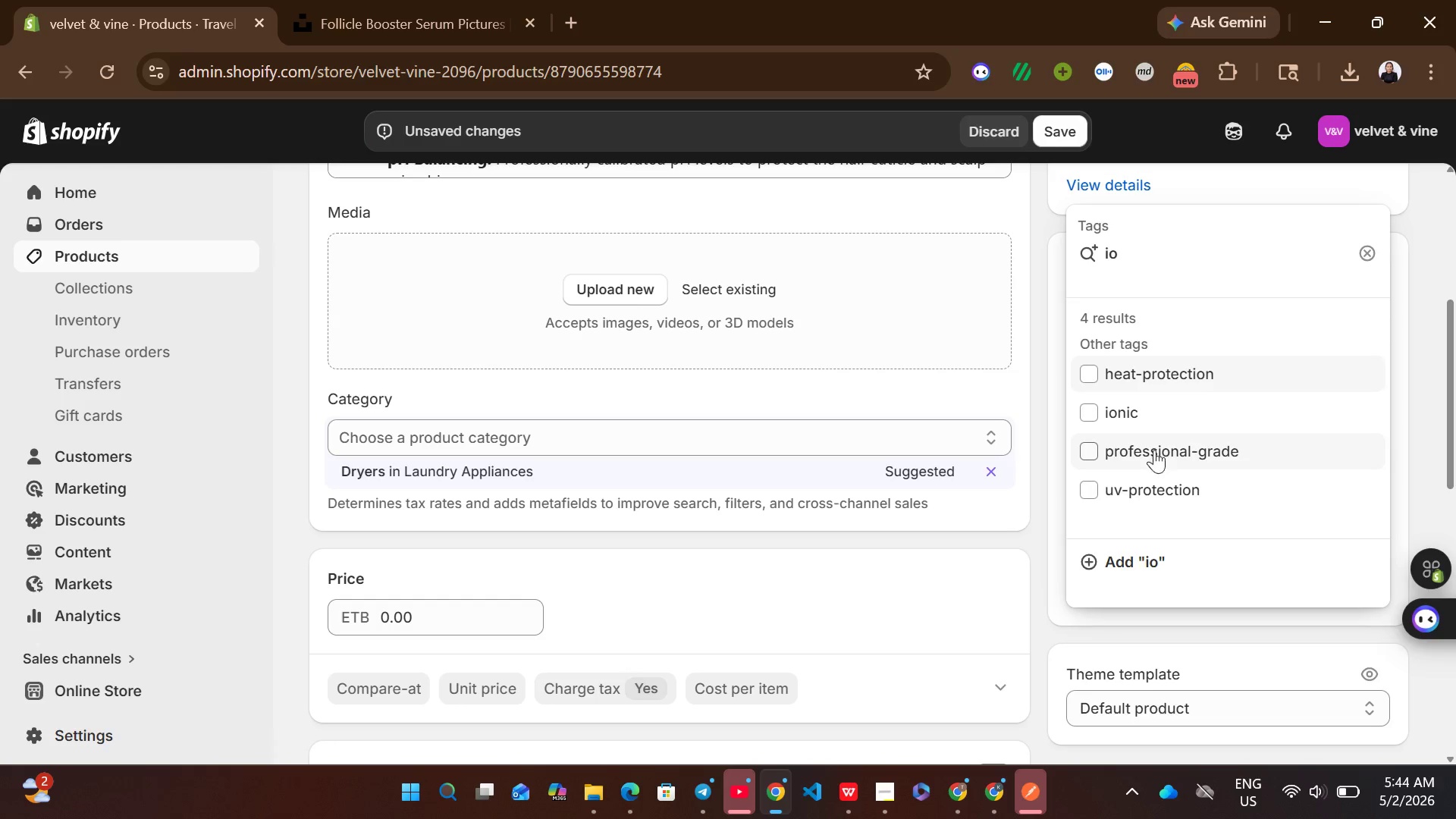 
left_click([1174, 411])
 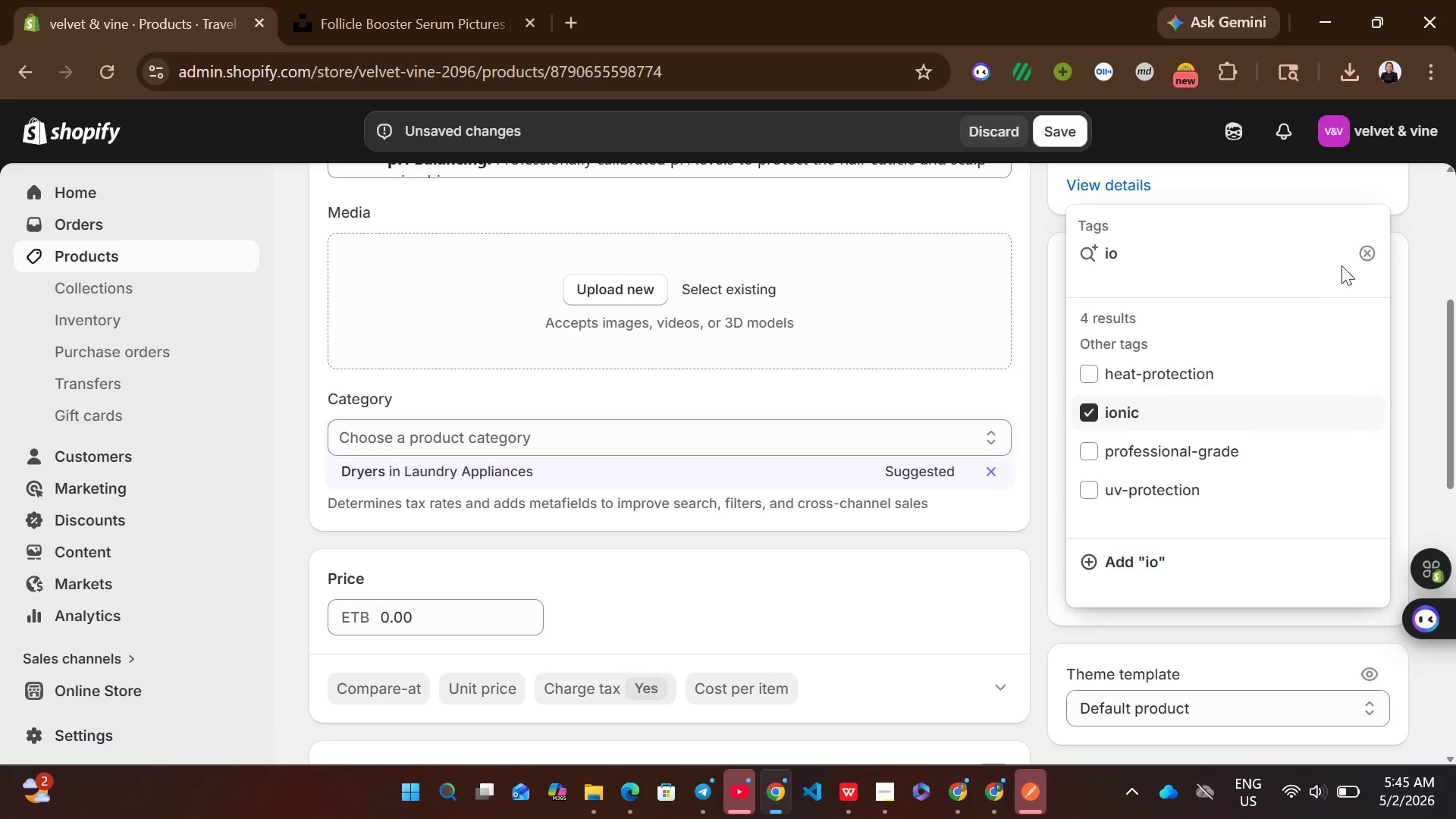 
left_click([1367, 252])
 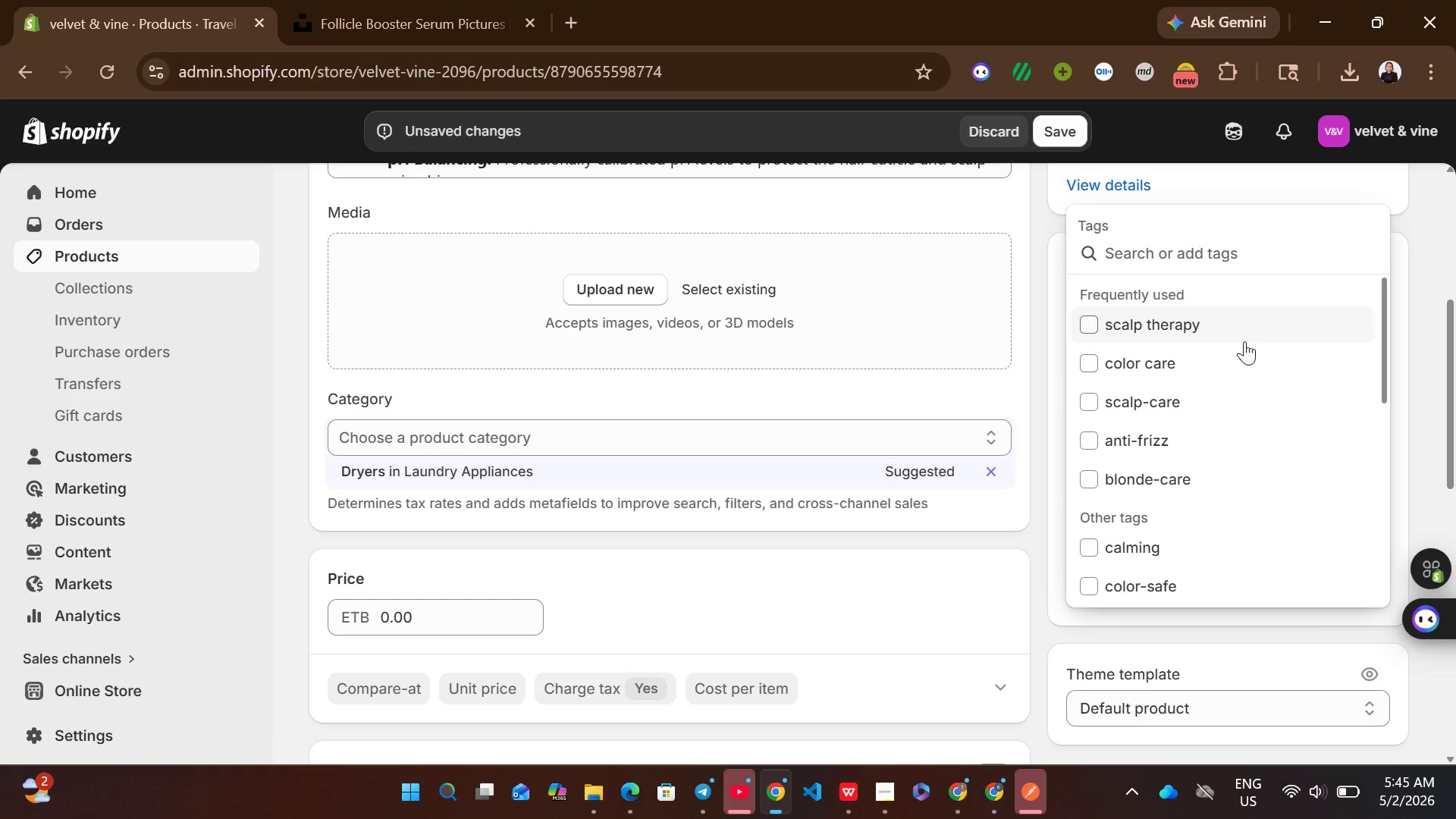 
left_click([1181, 331])
 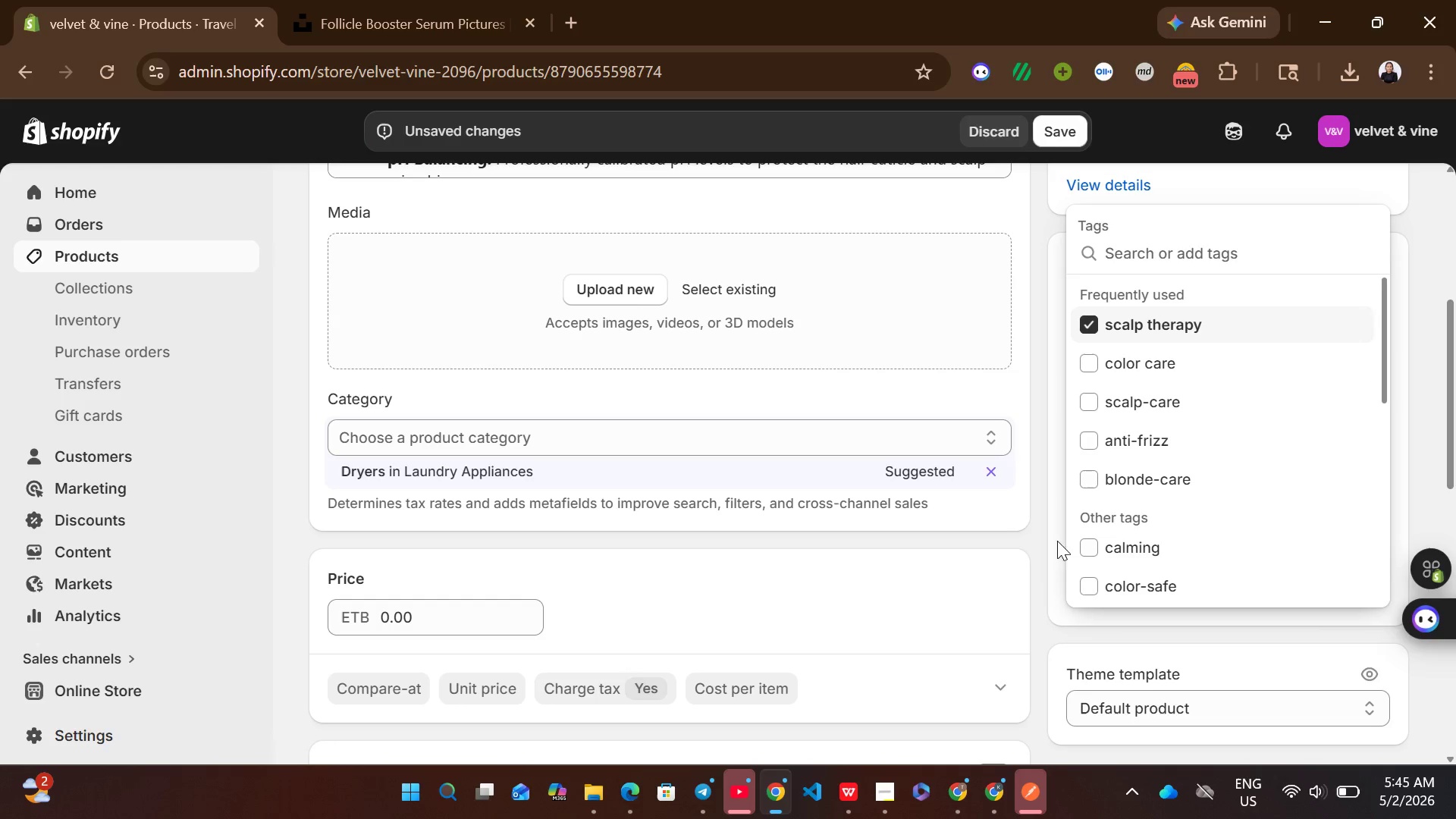 
left_click([1050, 541])
 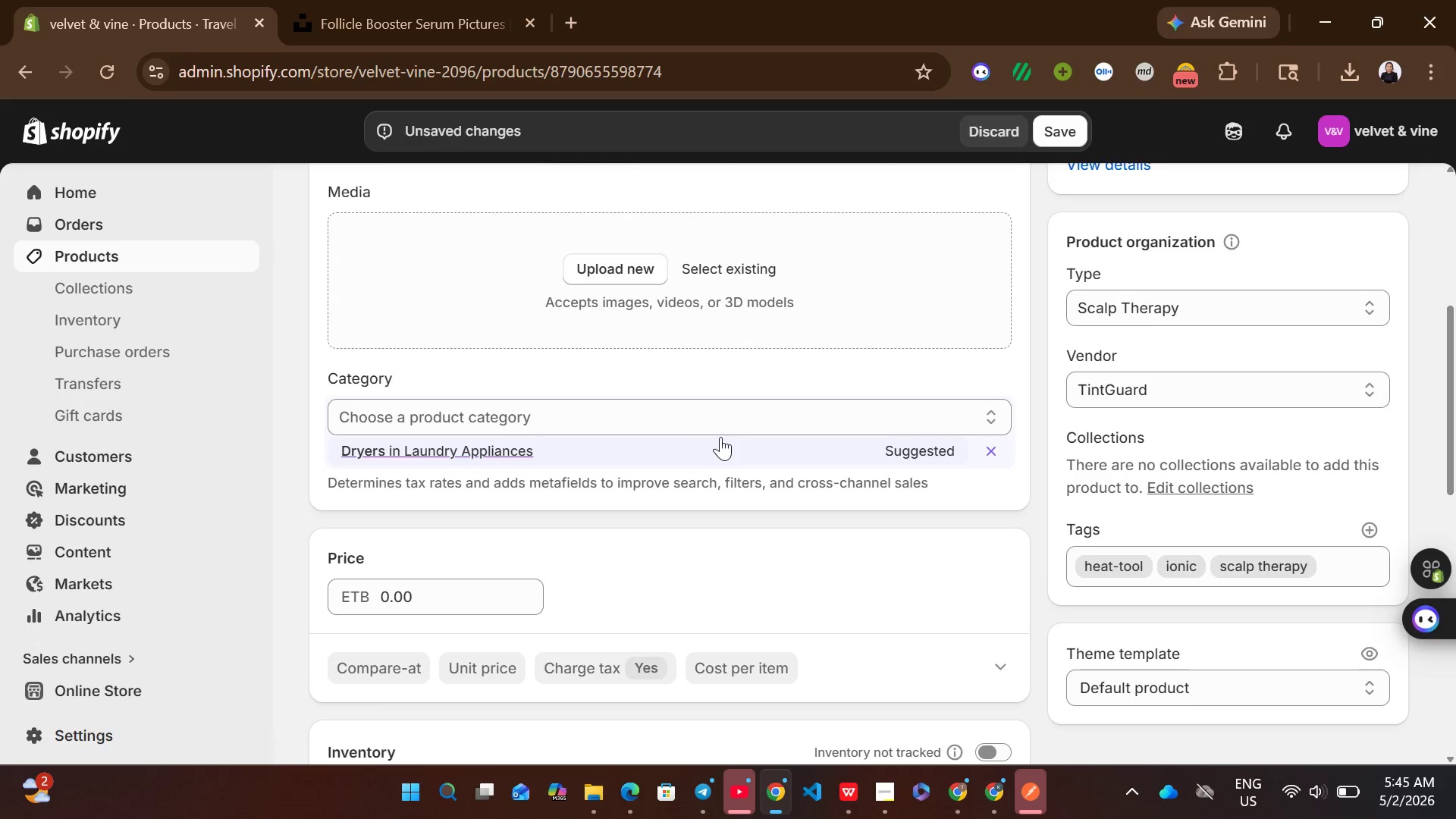 
wait(5.11)
 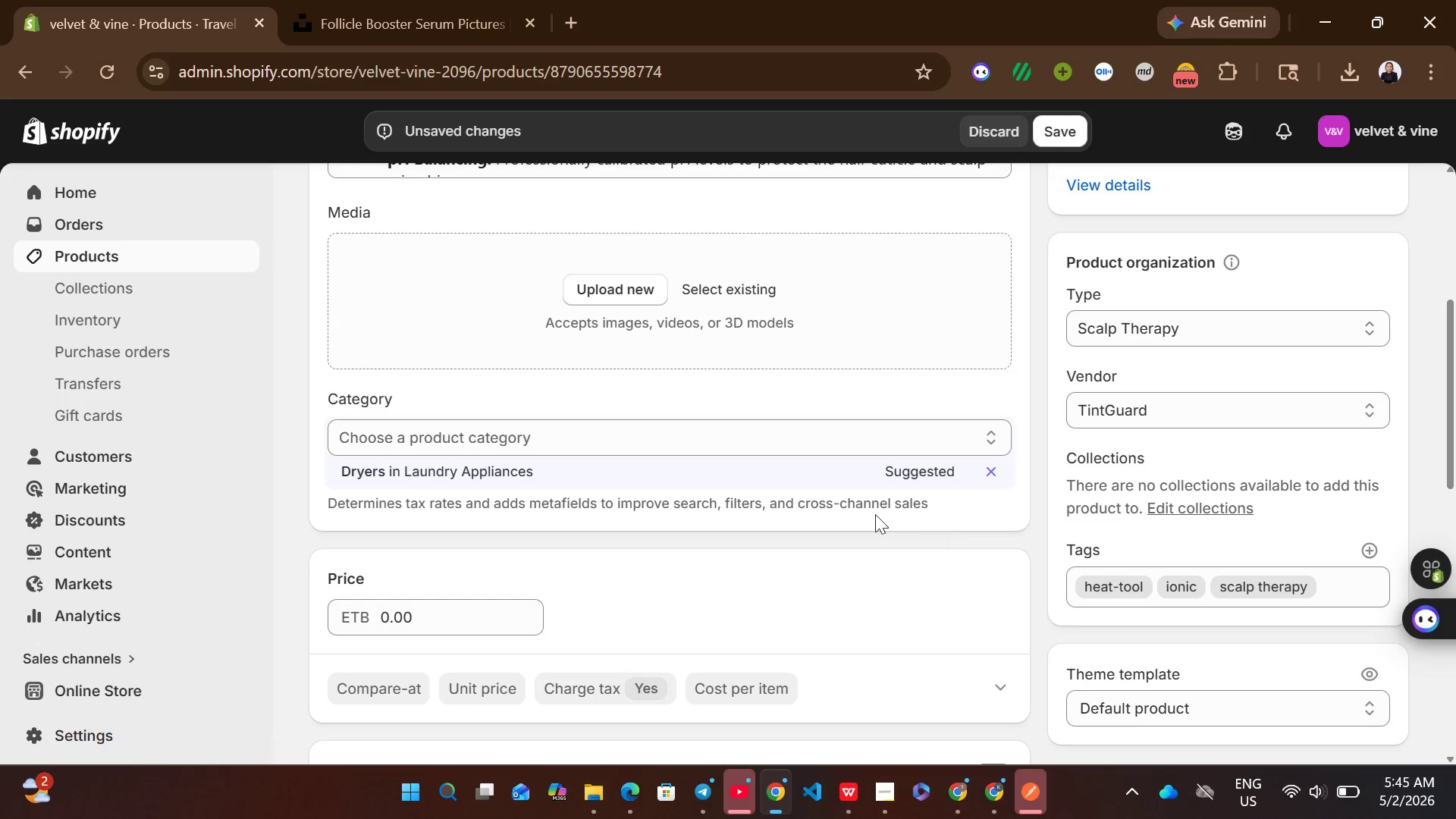 
left_click([718, 384])
 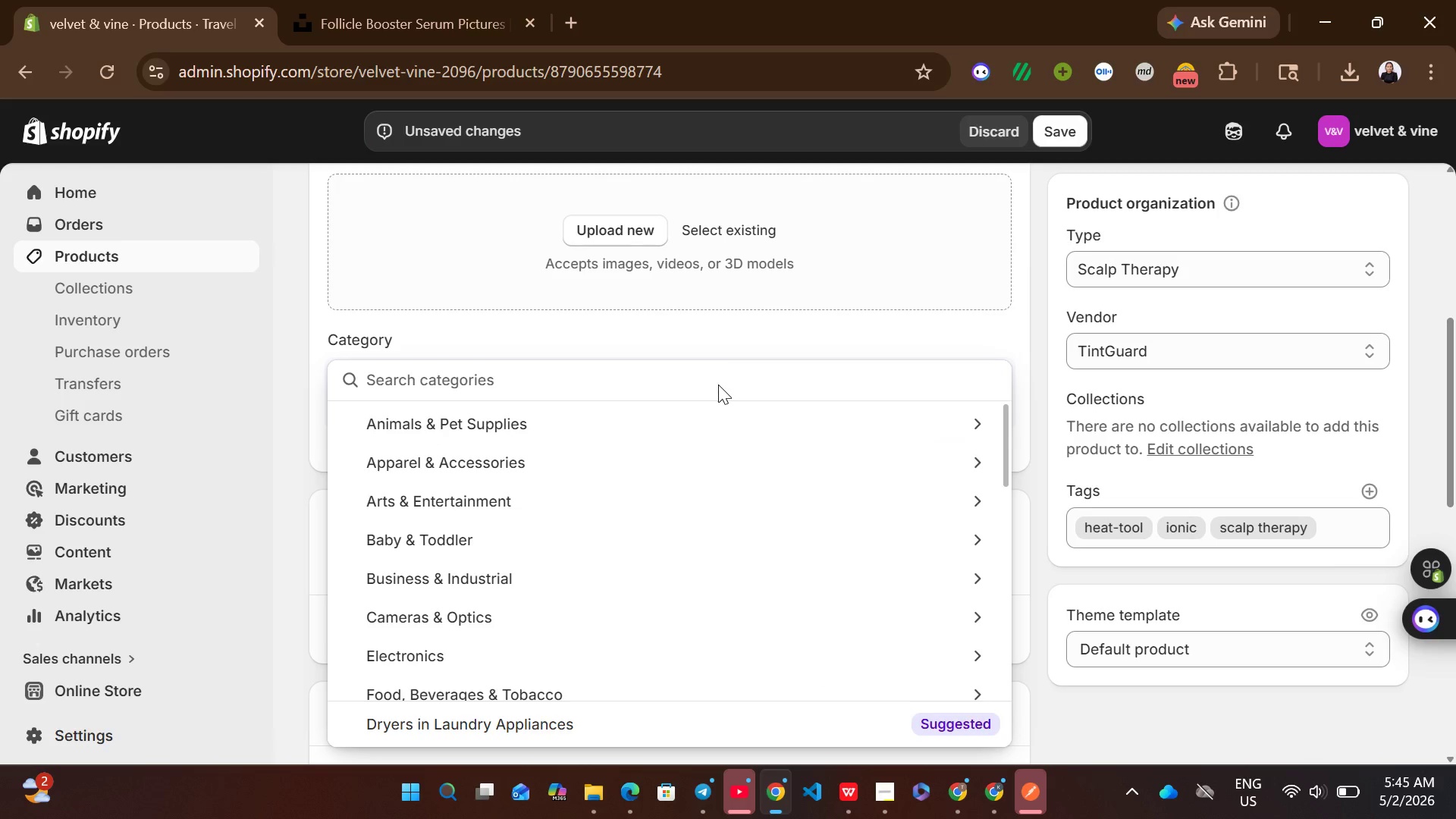 
type(hair dr)
 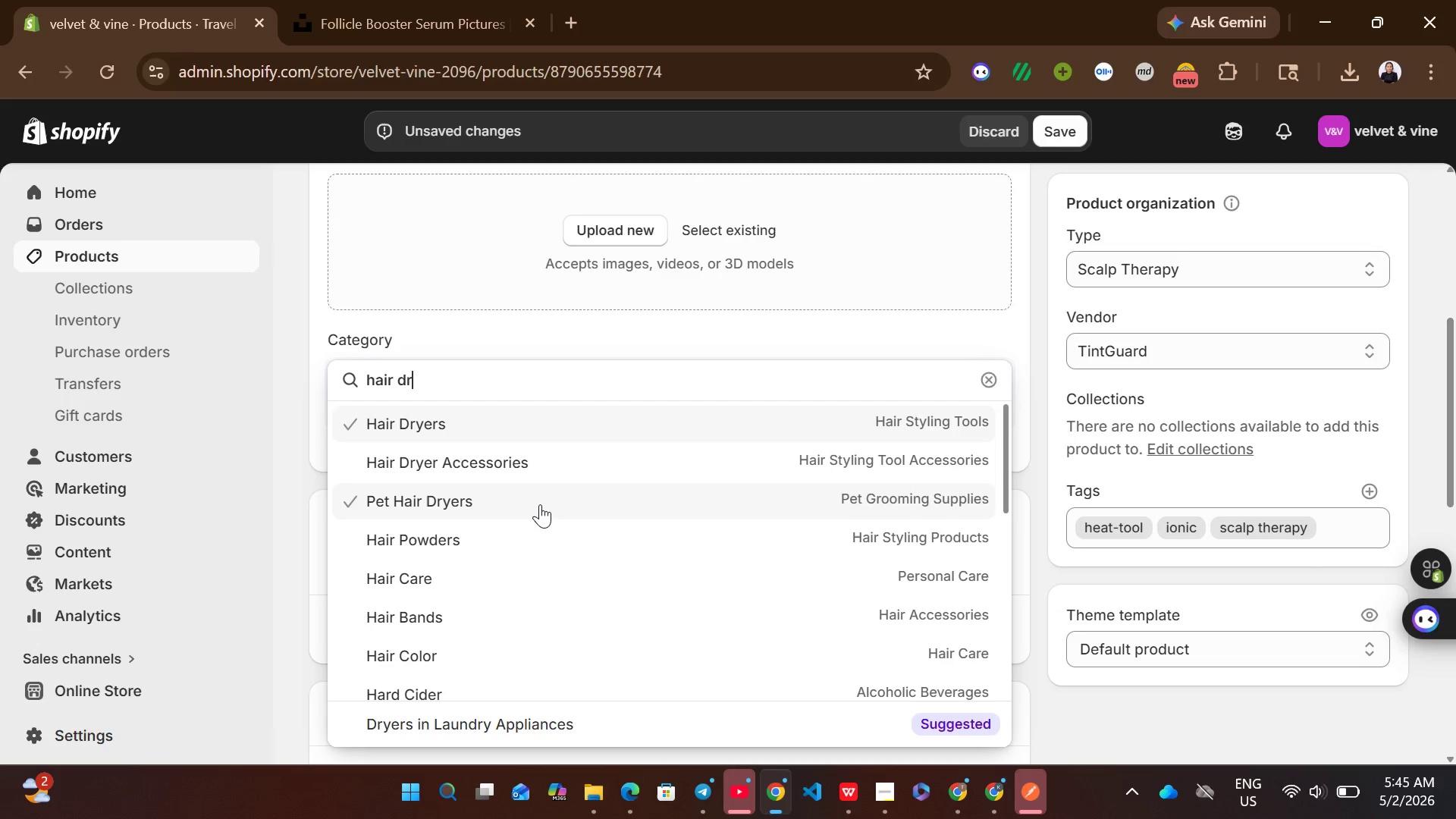 
wait(5.53)
 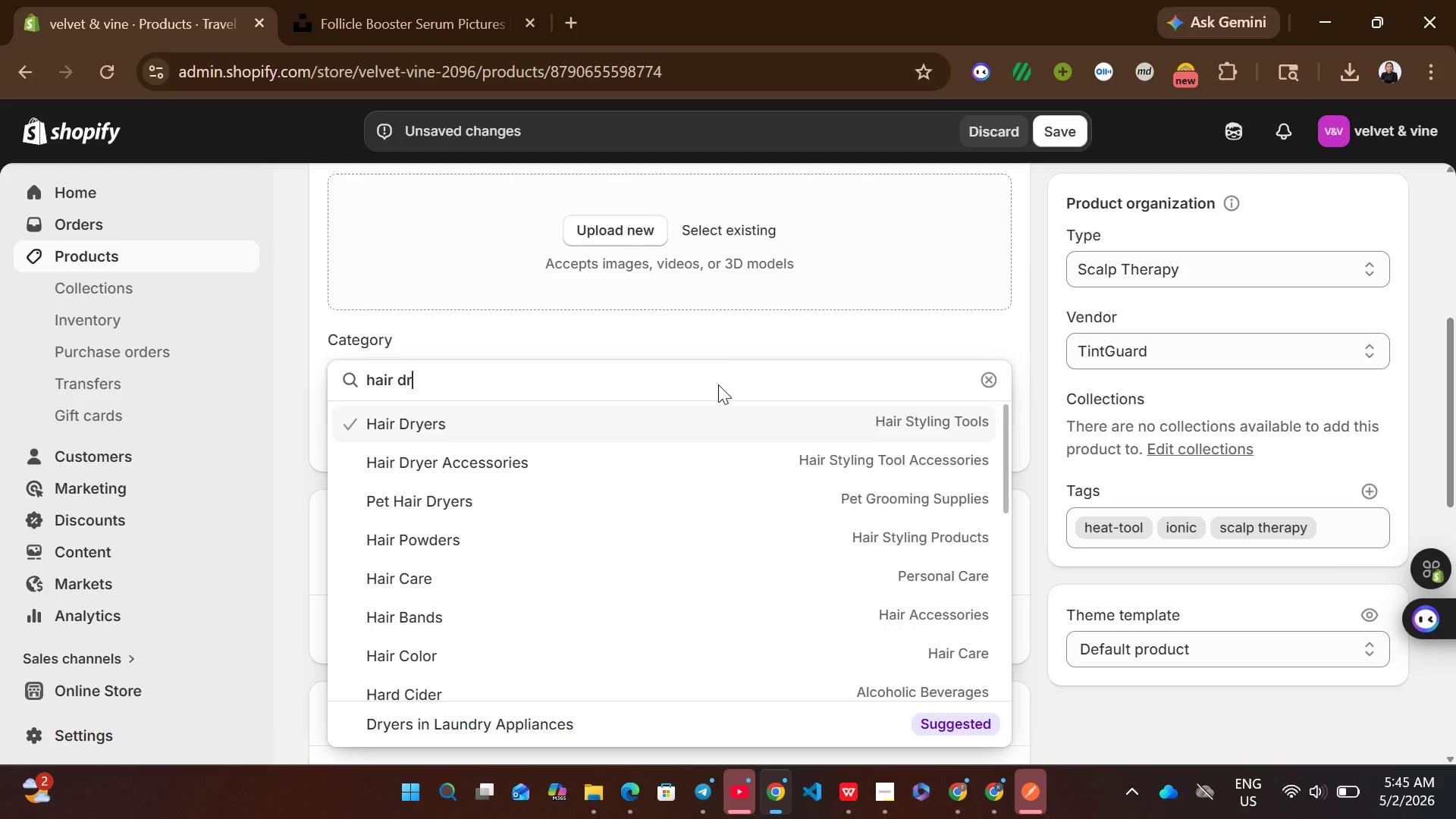 
left_click([491, 431])
 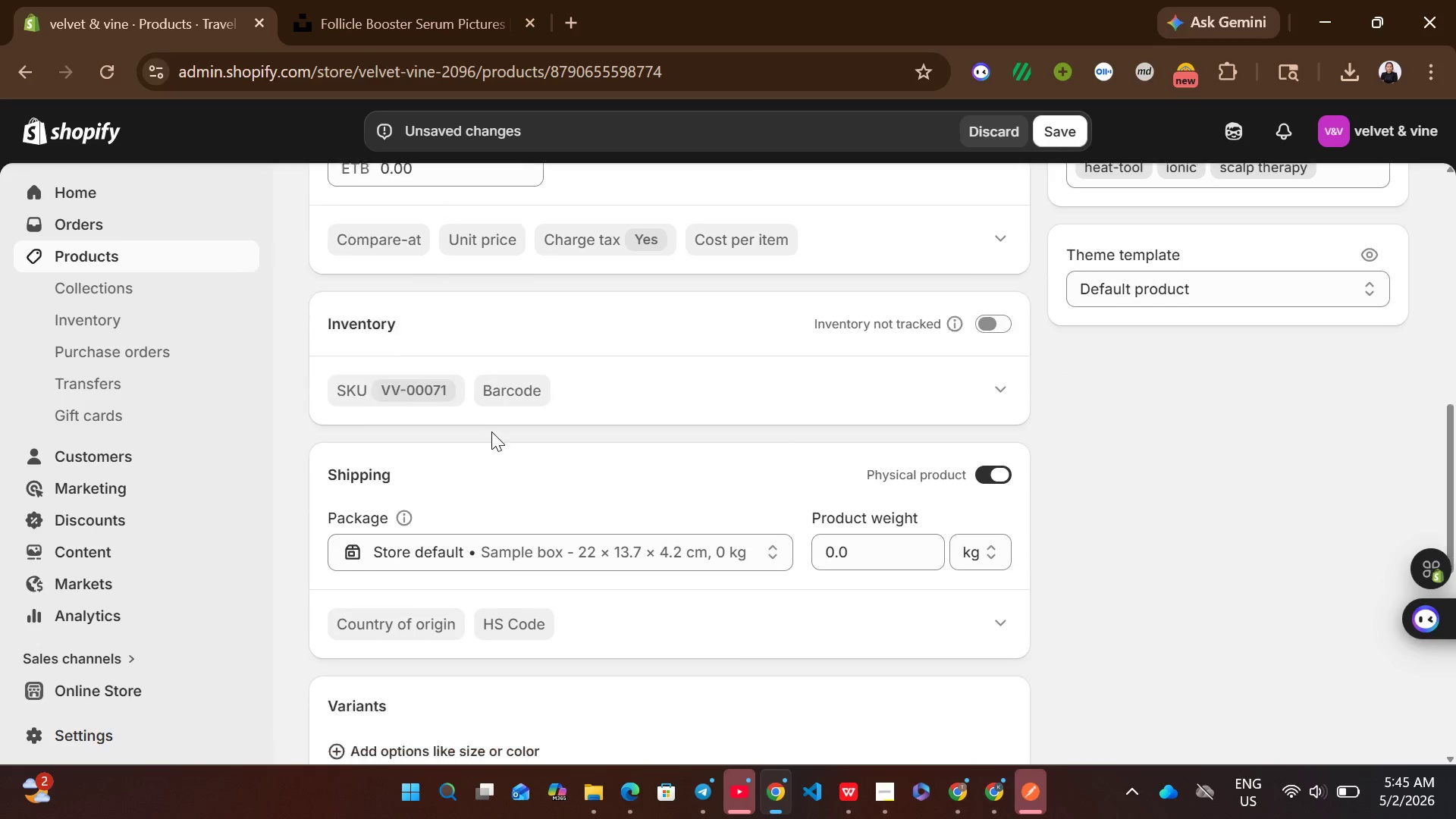 
left_click([450, 385])
 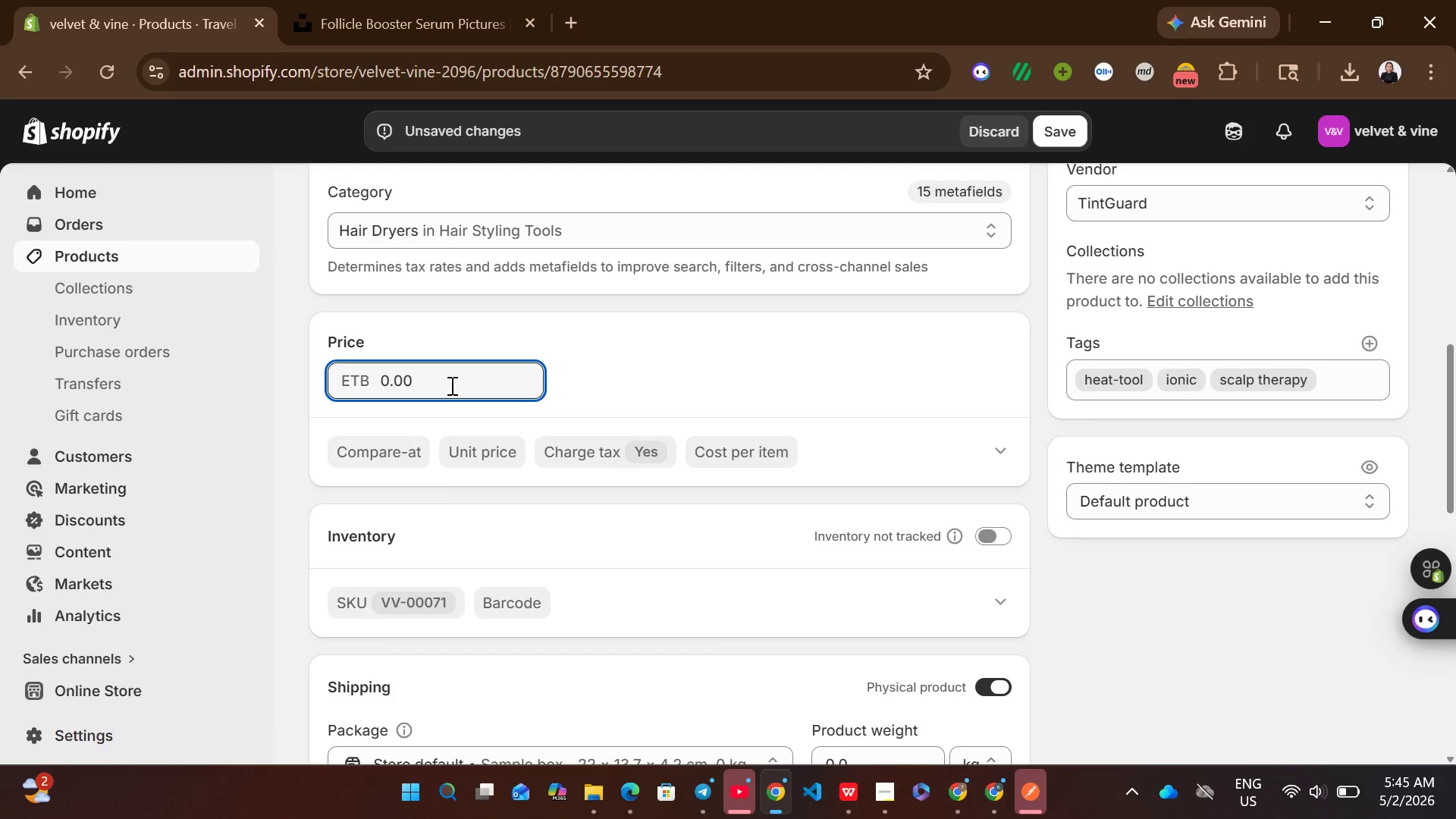 
key(Control+A)
 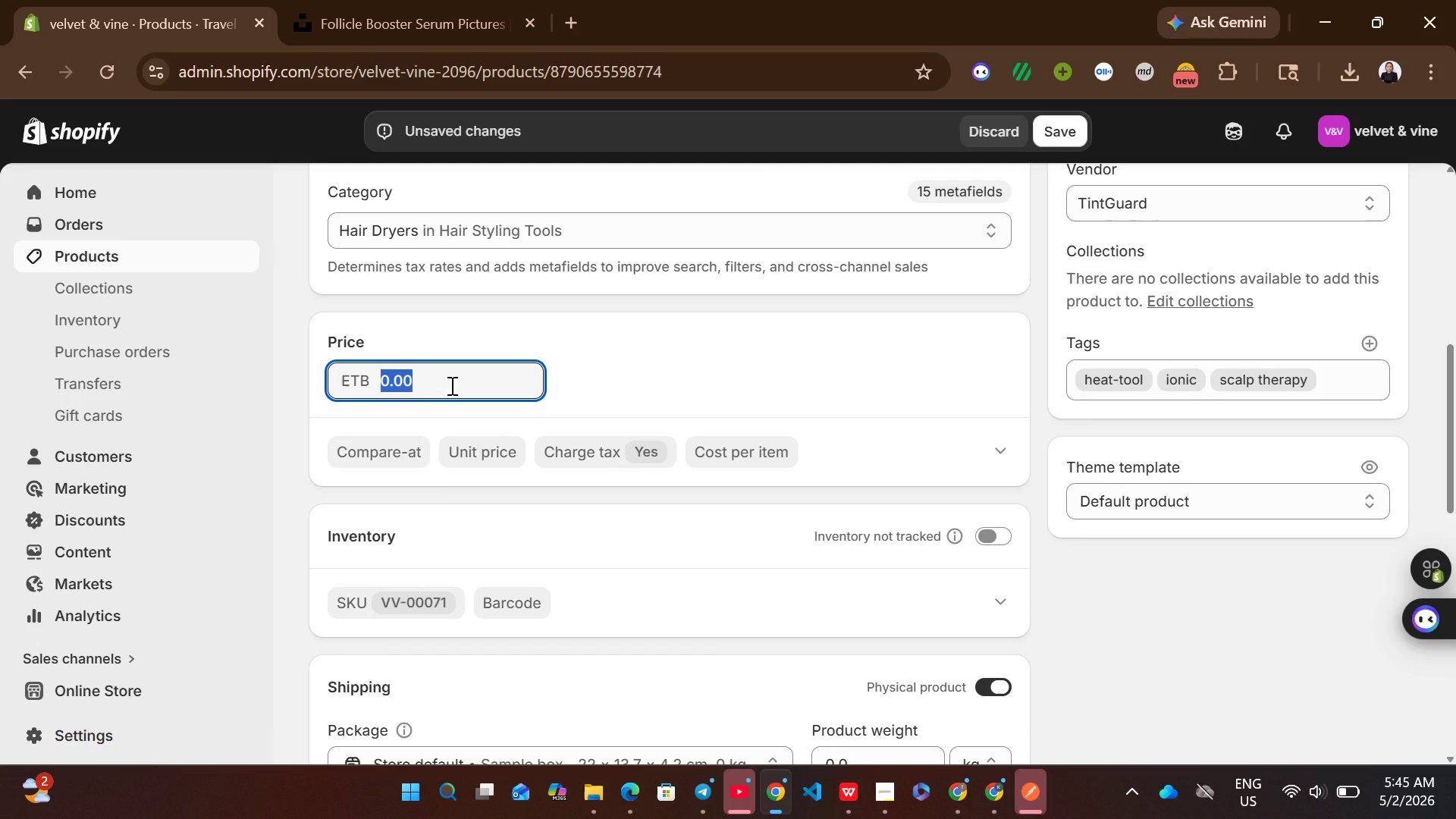 
type(134.42)
 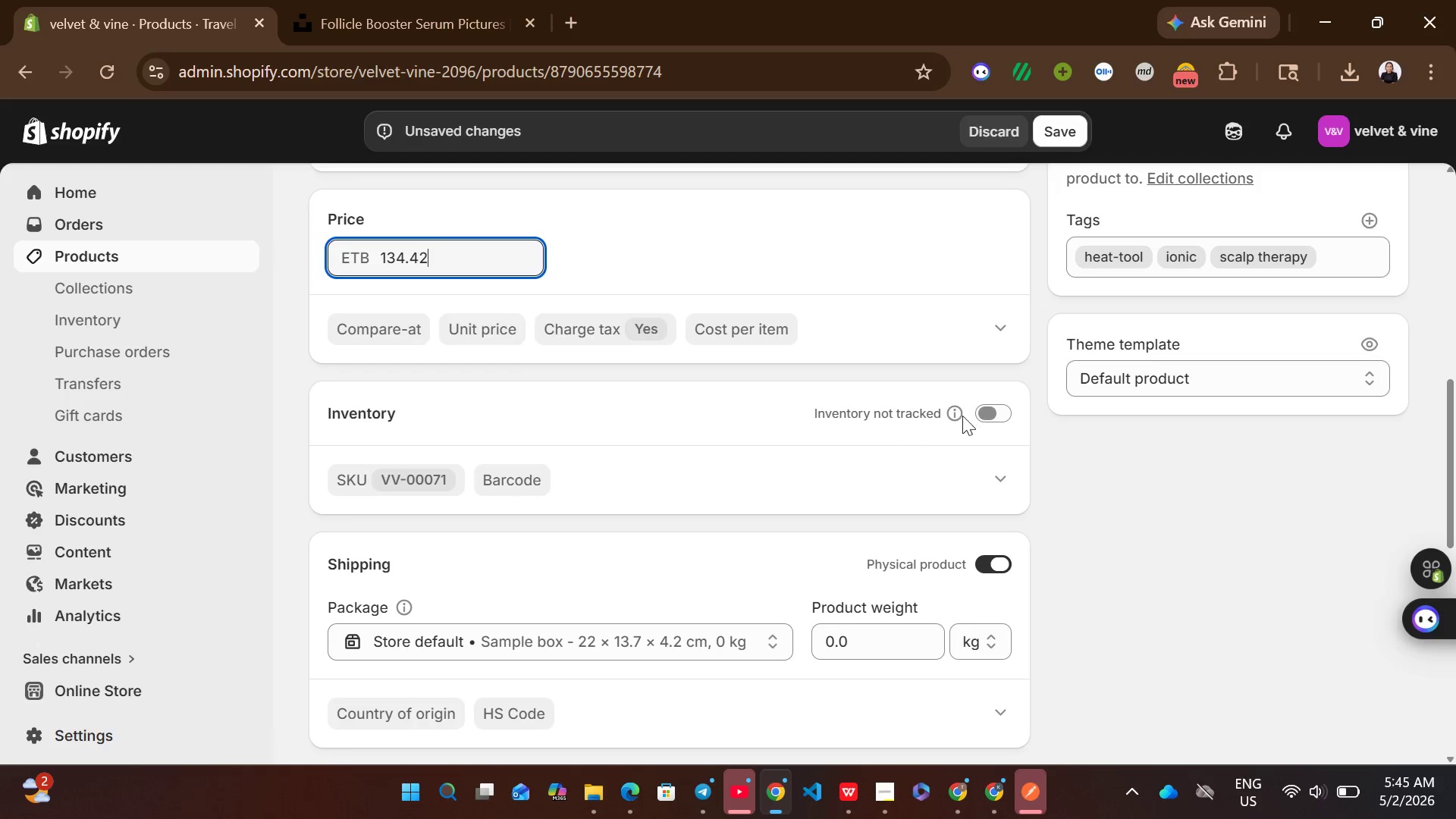 
left_click([976, 413])
 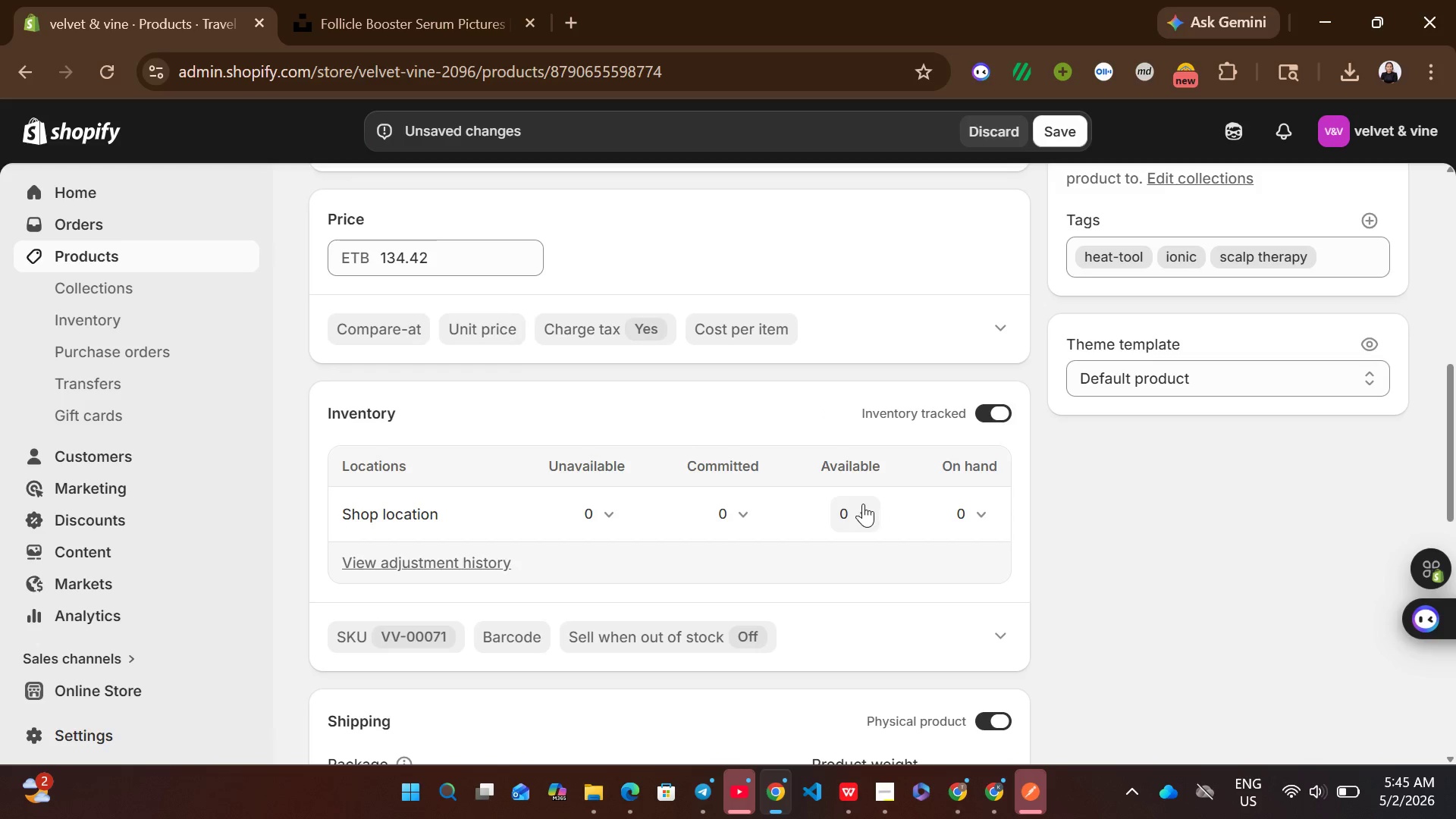 
left_click([846, 529])
 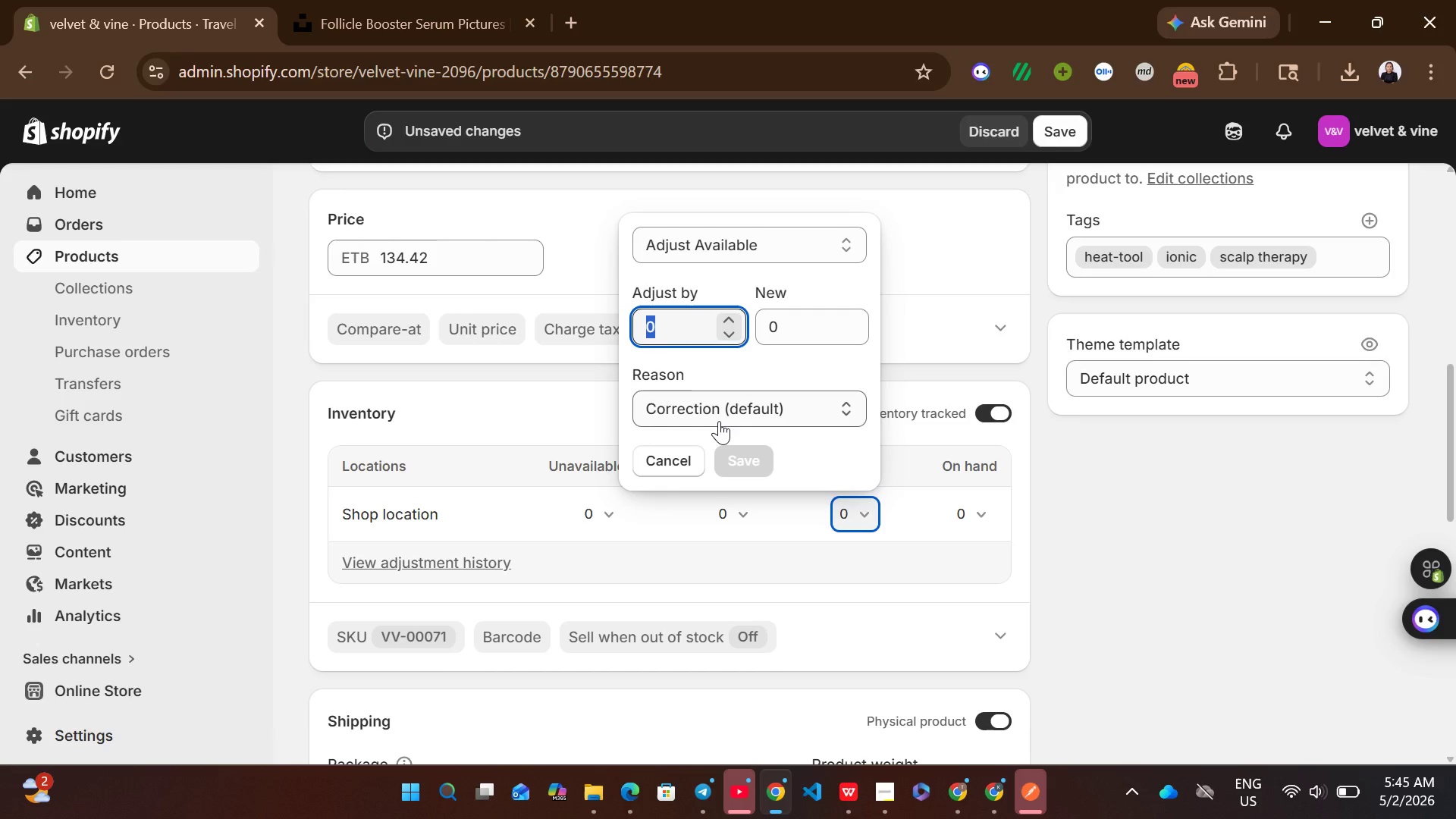 
type(67)
 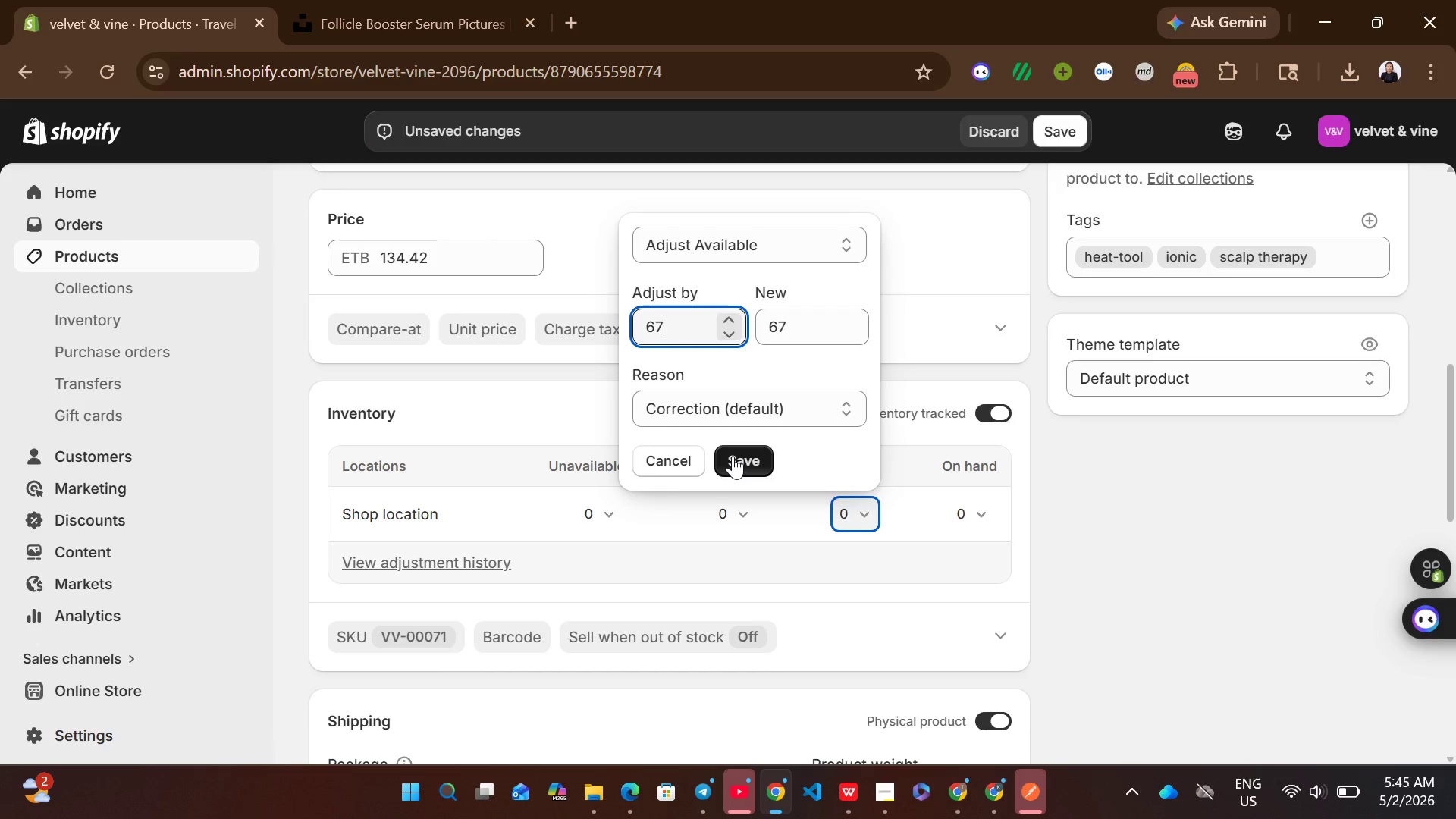 
left_click([733, 456])
 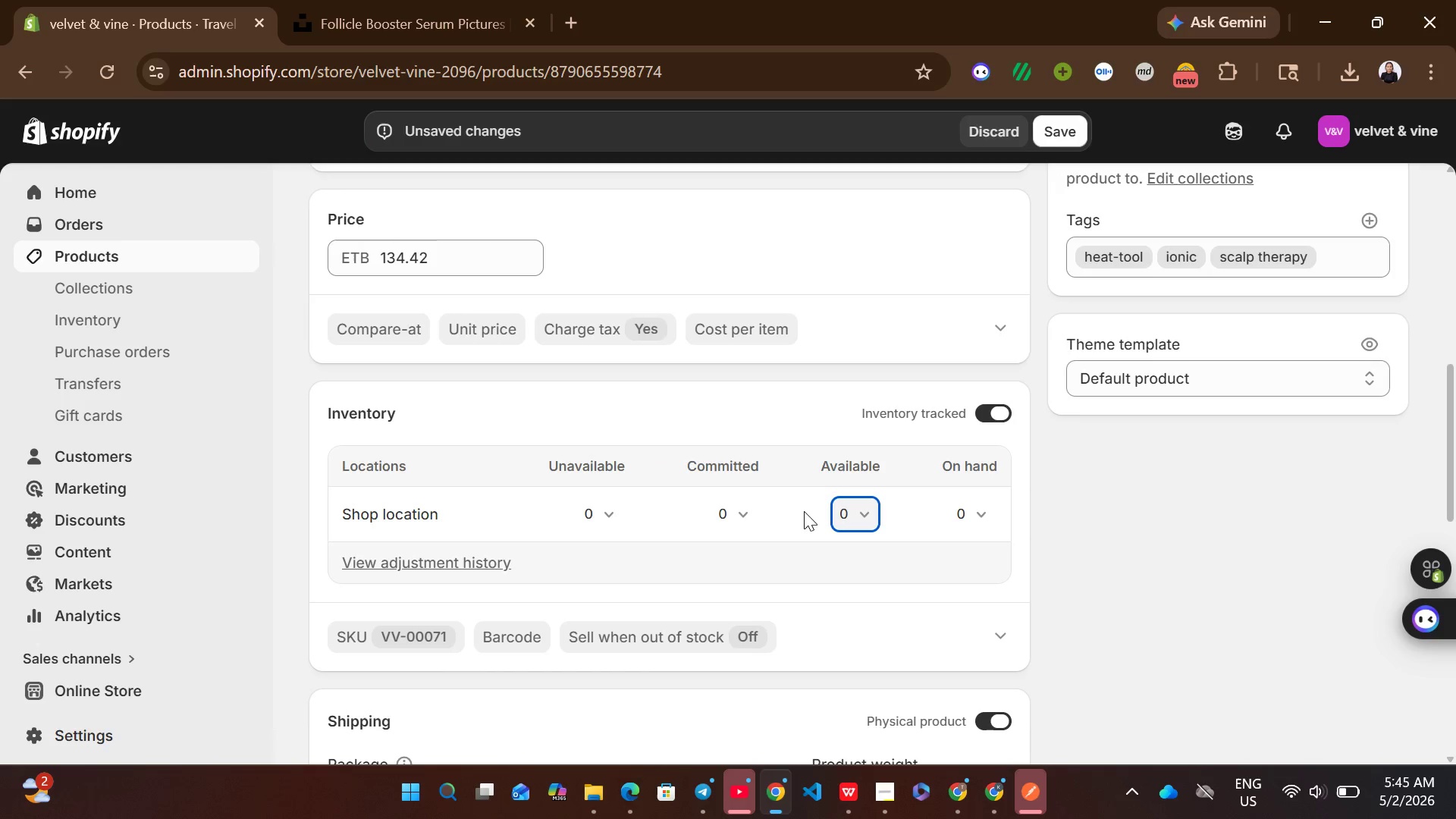 
mouse_move([896, 613])
 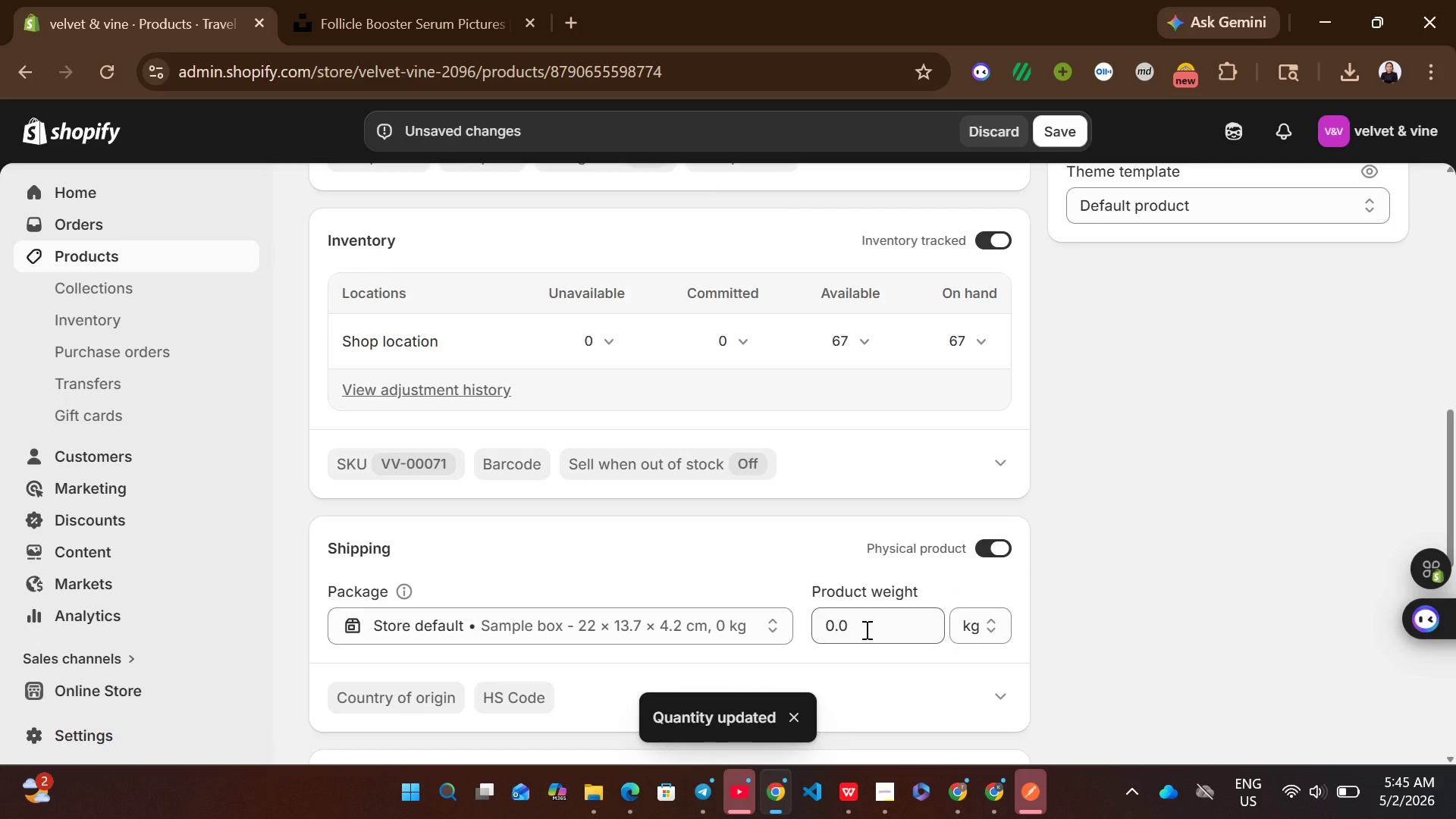 
left_click([865, 629])
 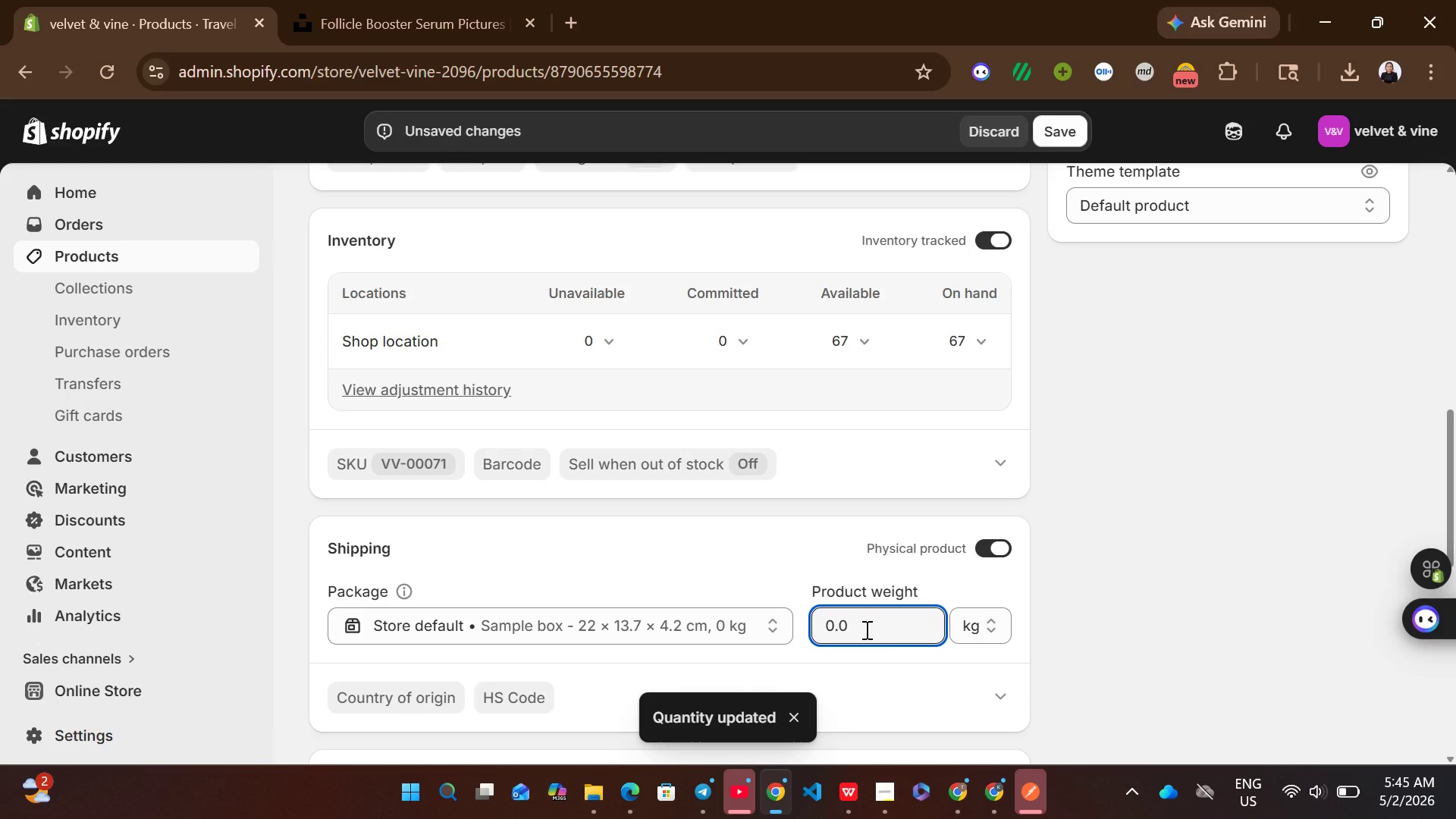 
key(Control+ControlLeft)
 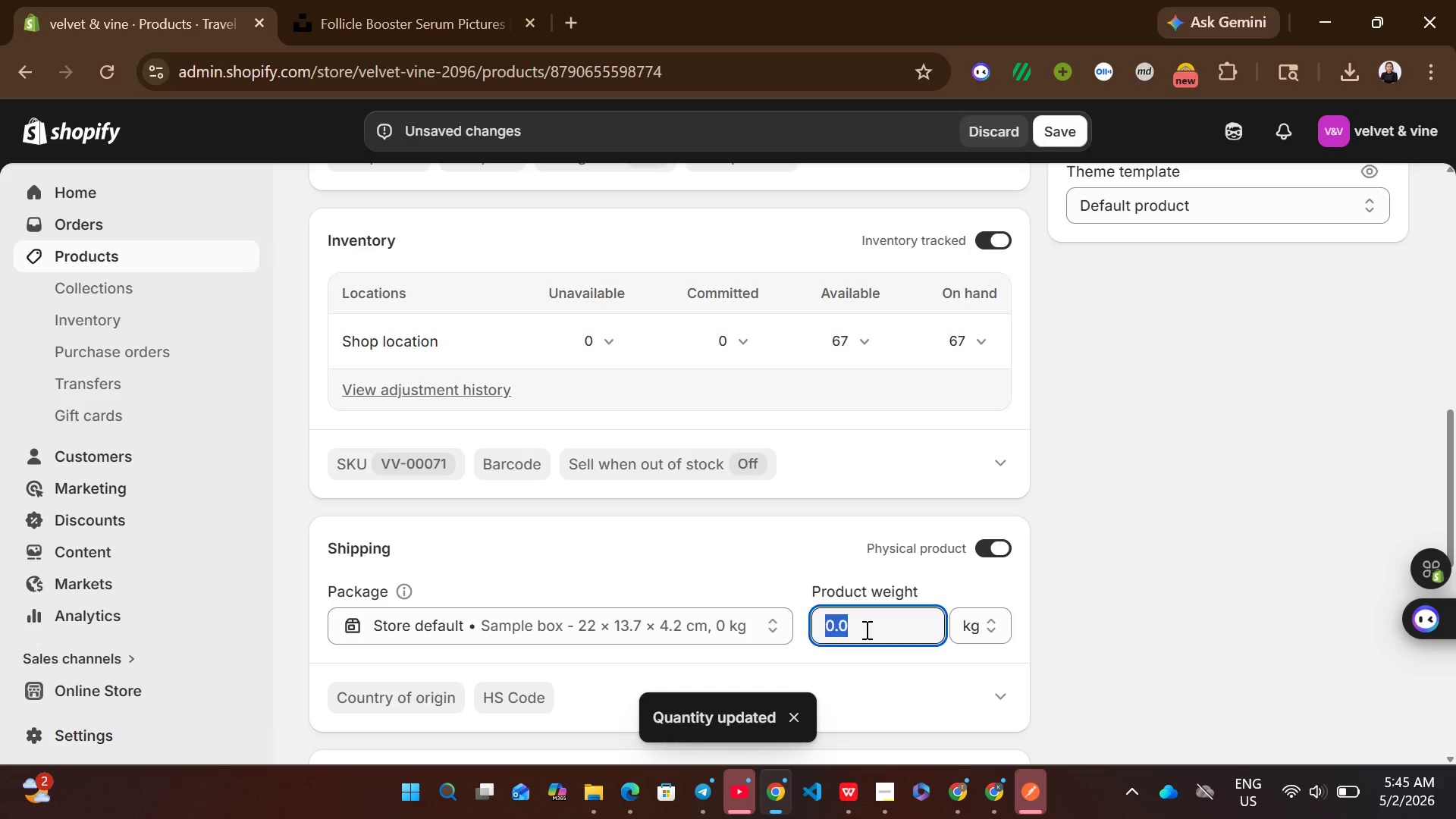 
key(Control+A)
 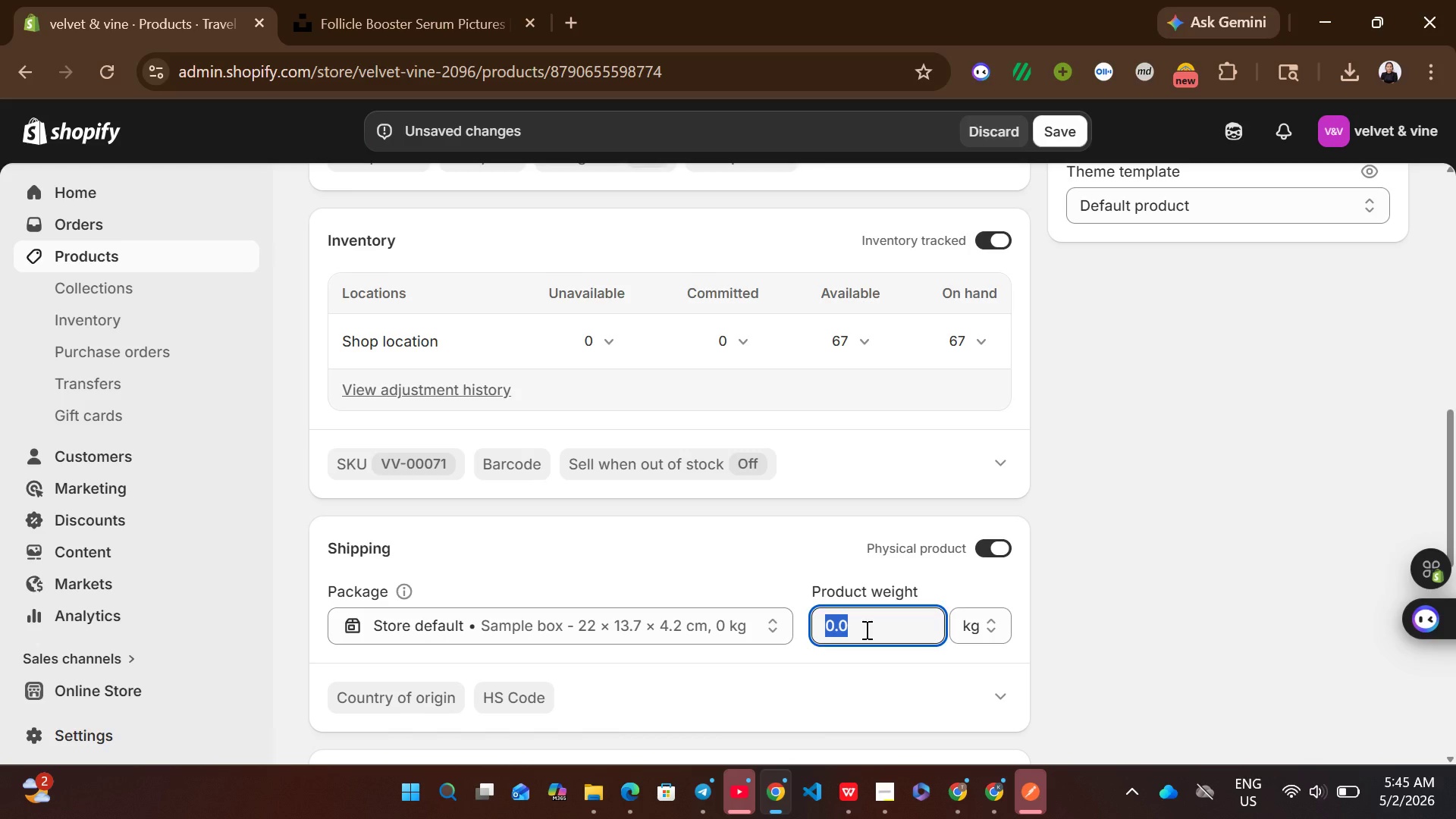 
type(1778)
 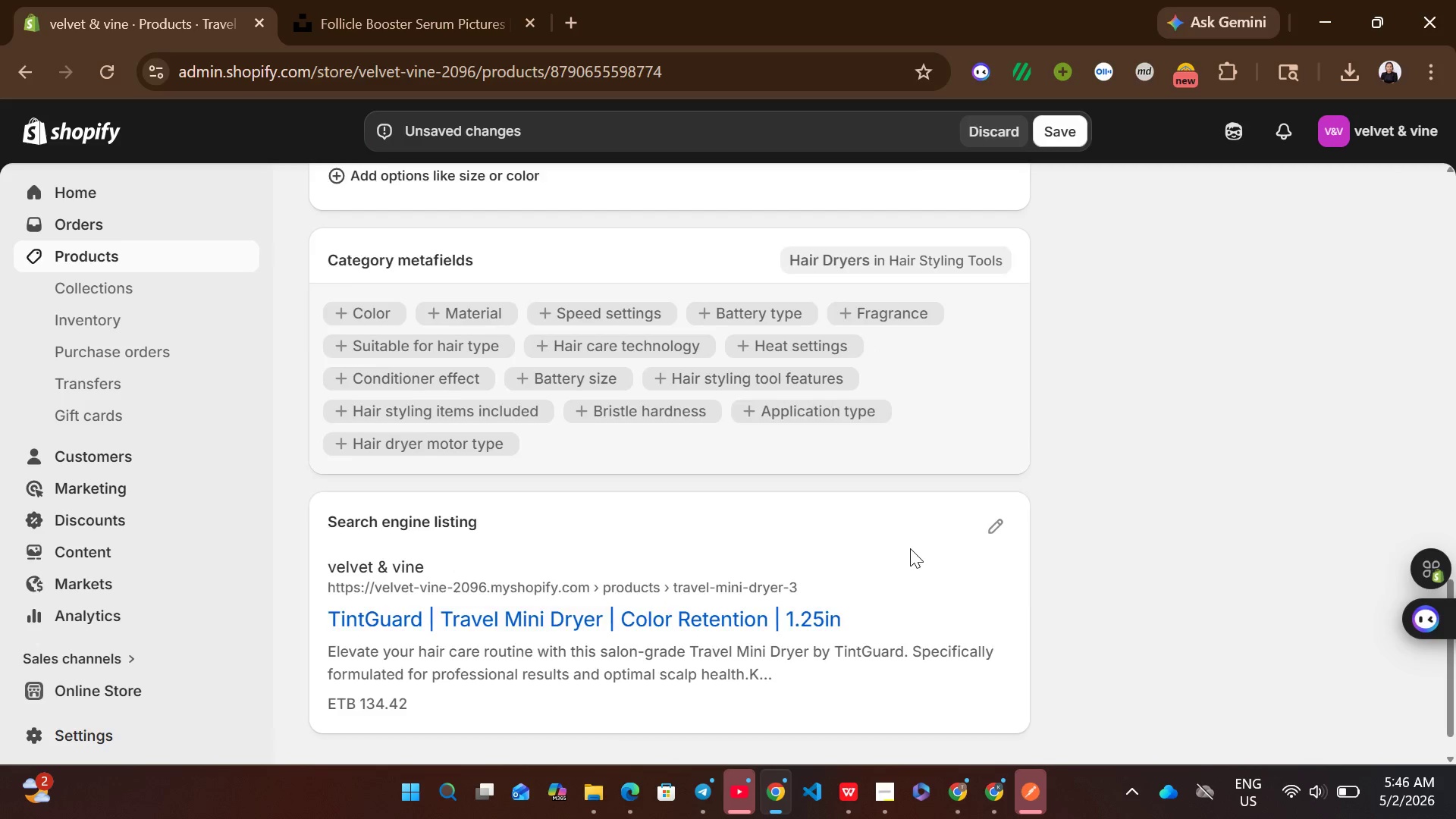 
left_click([977, 309])
 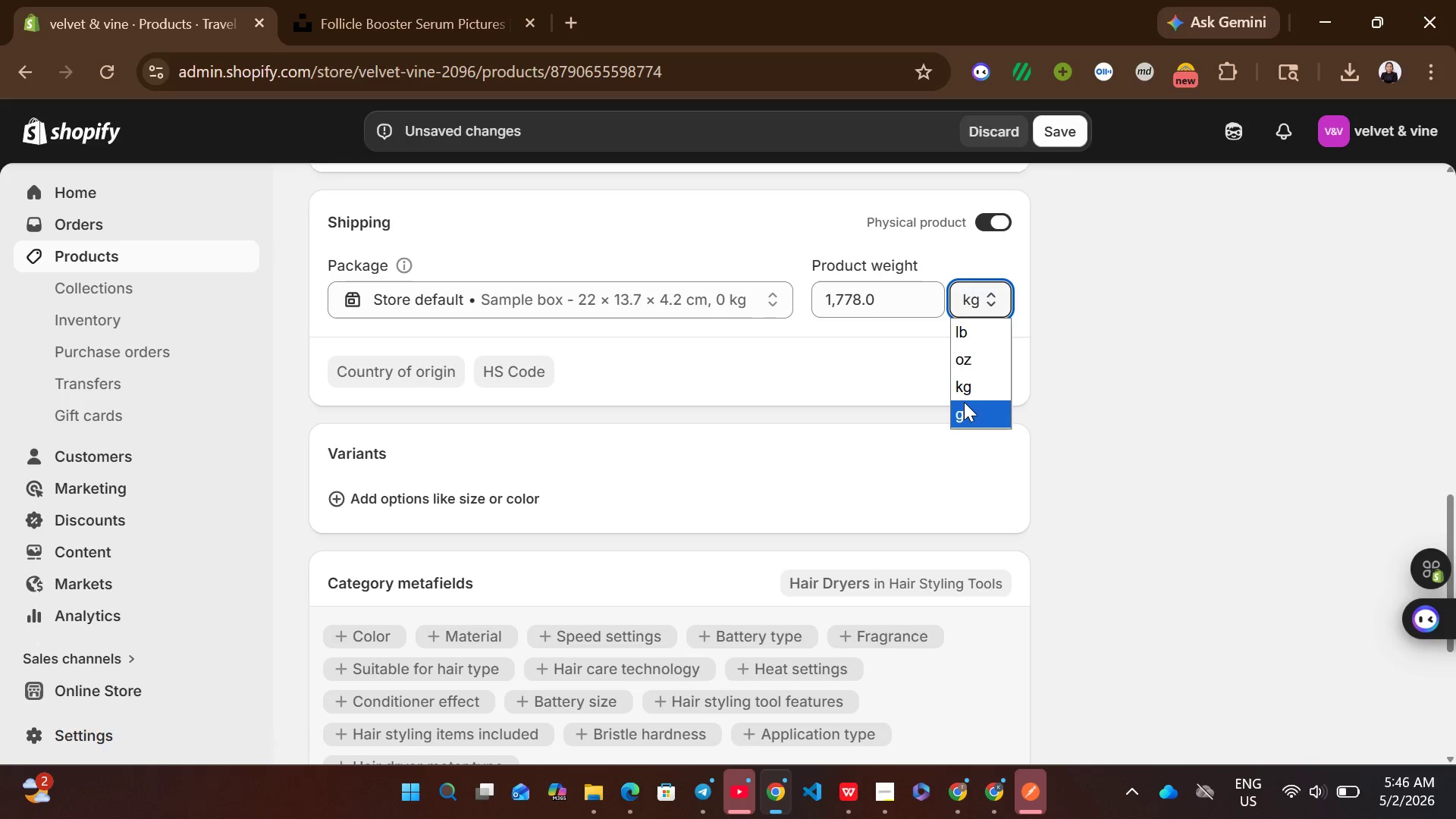 
left_click([964, 402])
 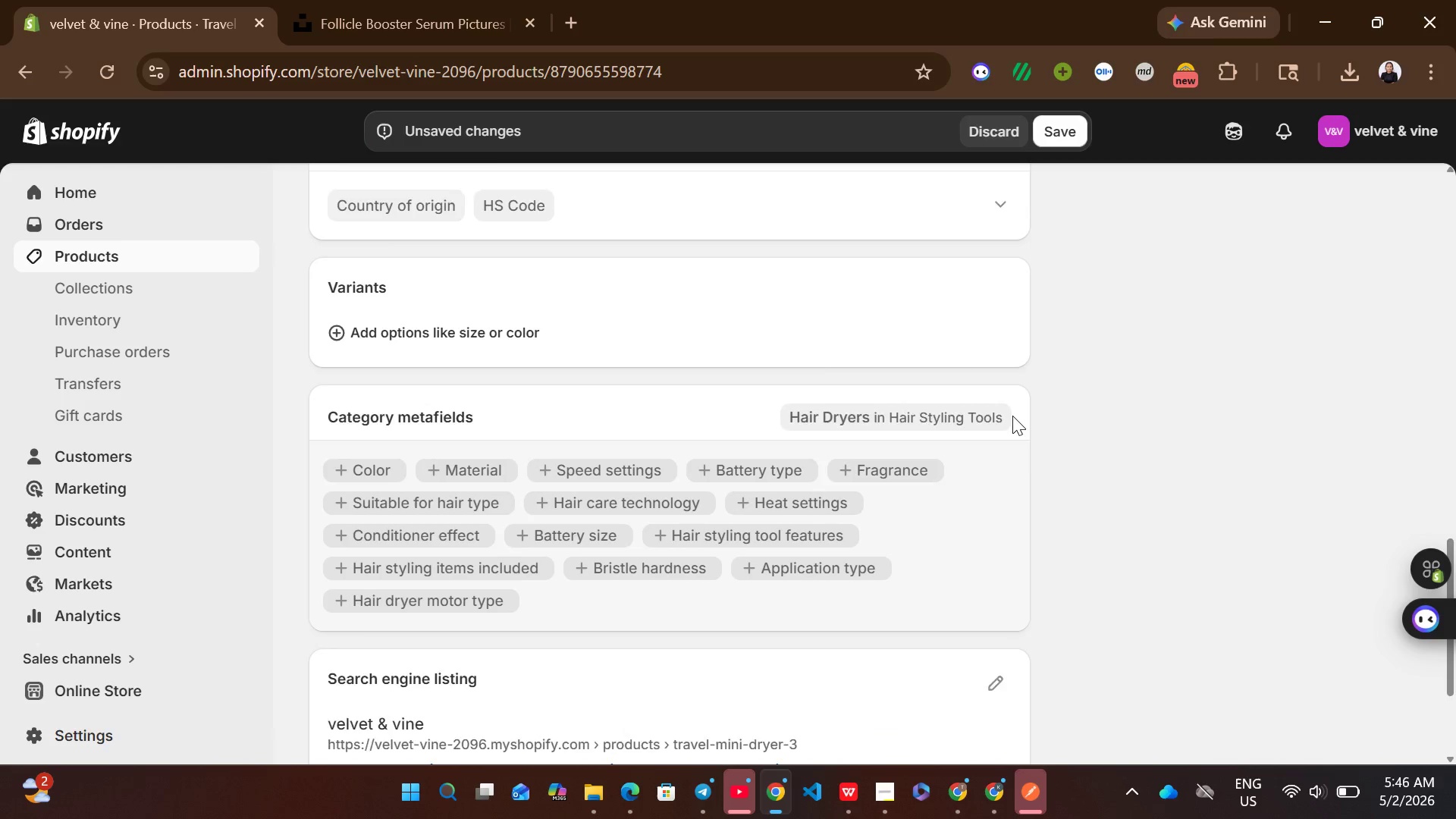 
wait(5.48)
 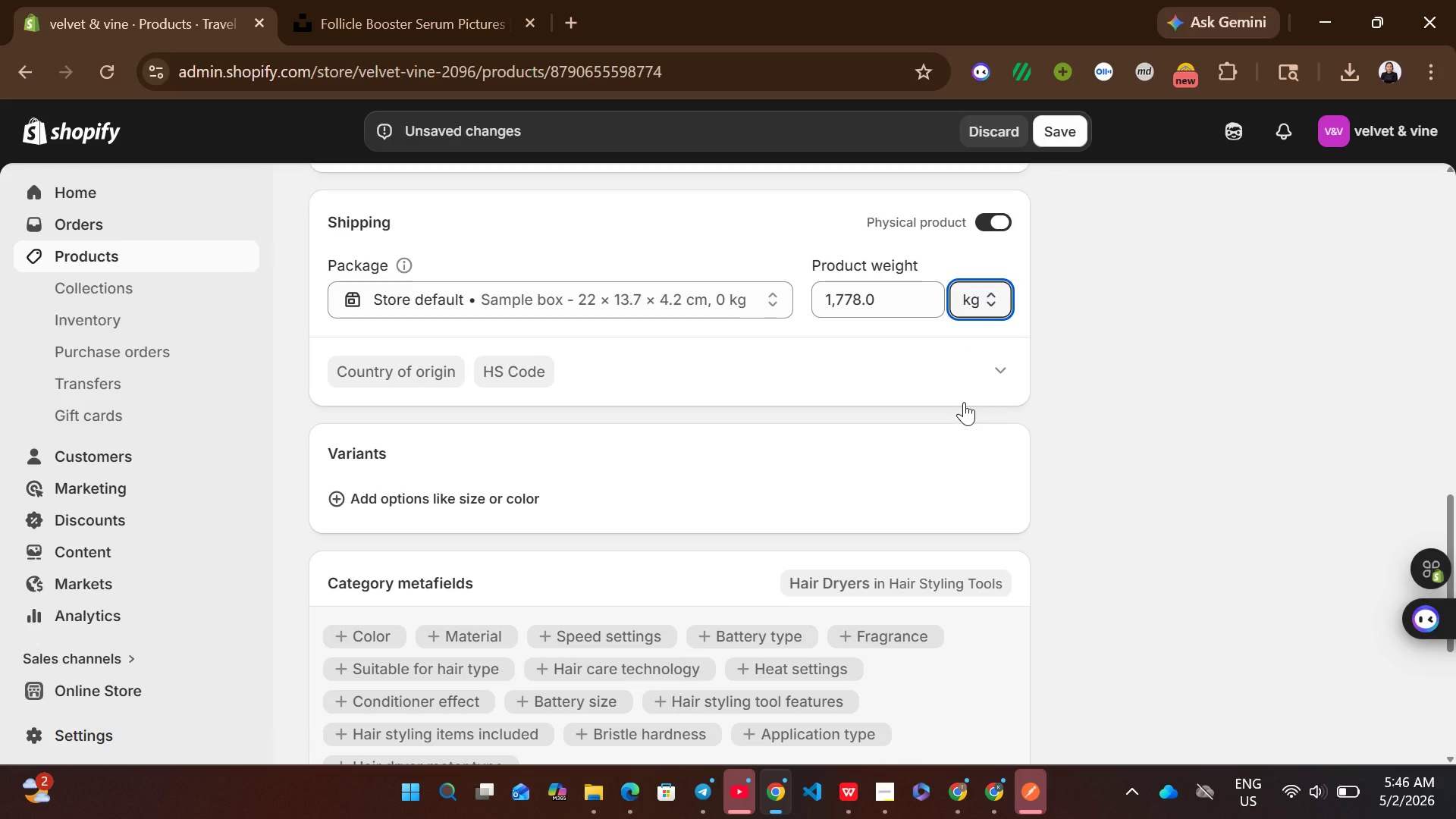 
left_click([990, 474])
 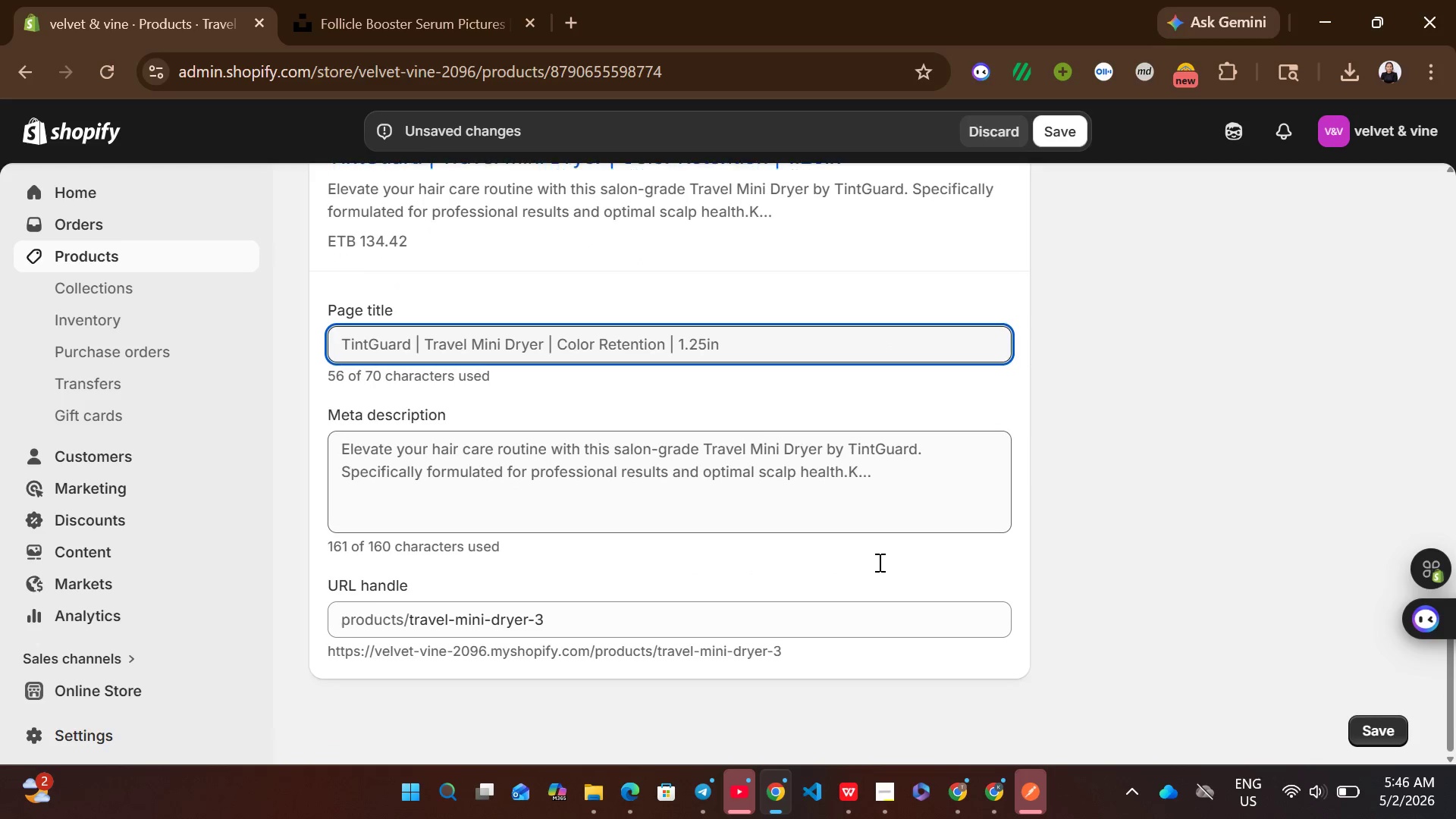 
left_click([755, 482])
 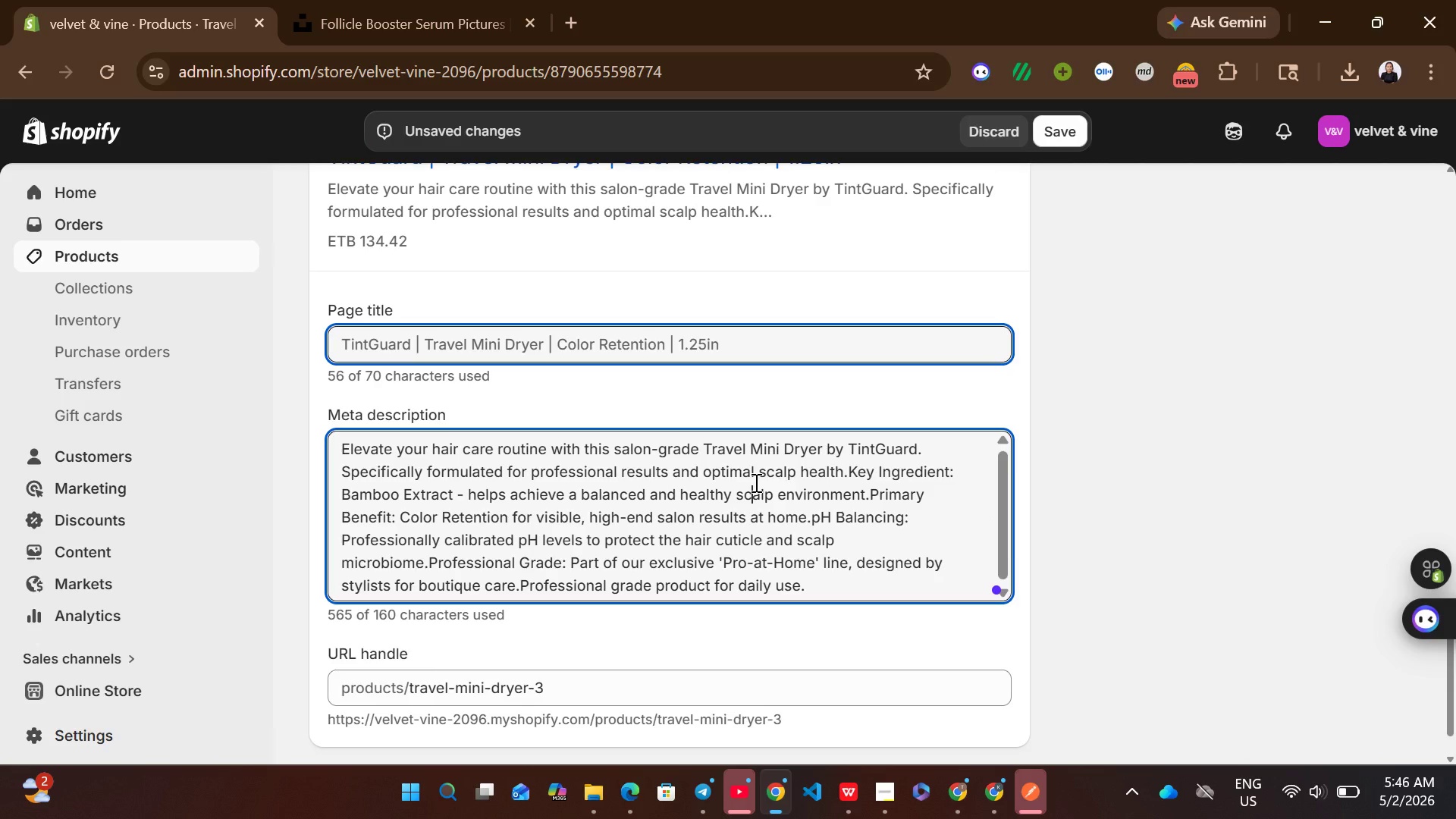 
key(Control+A)
 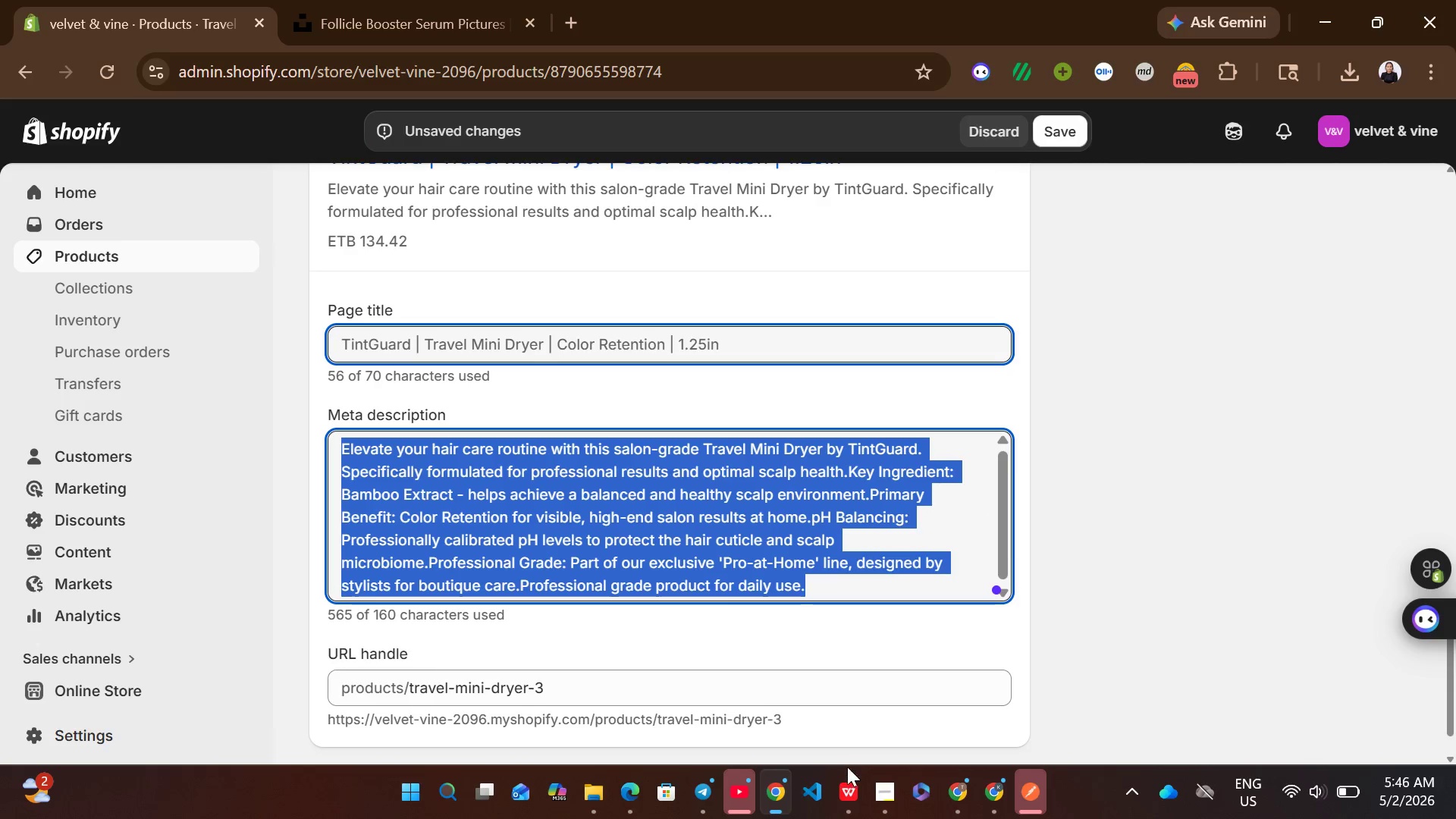 
left_click([847, 770])
 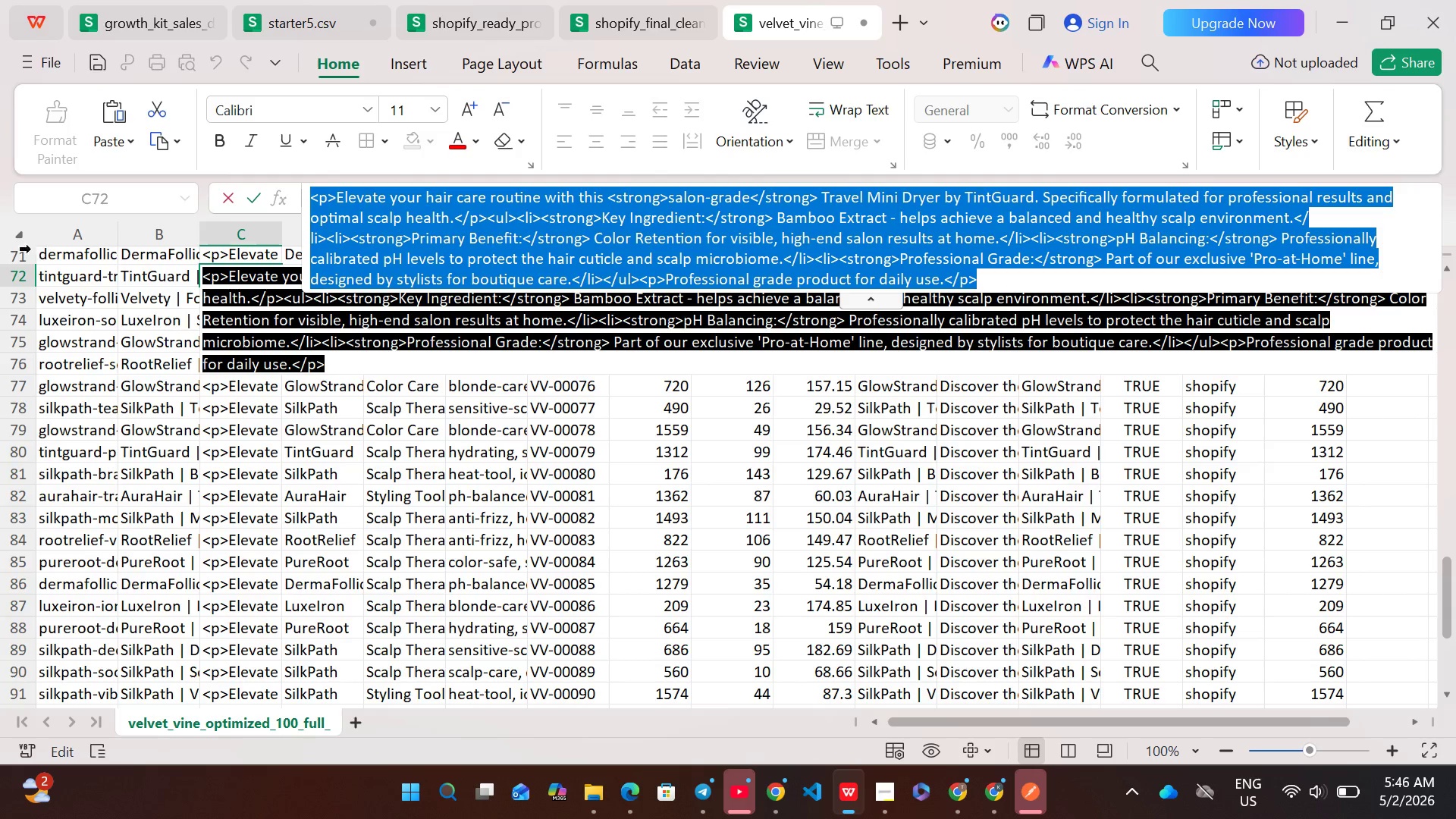 
left_click([18, 273])
 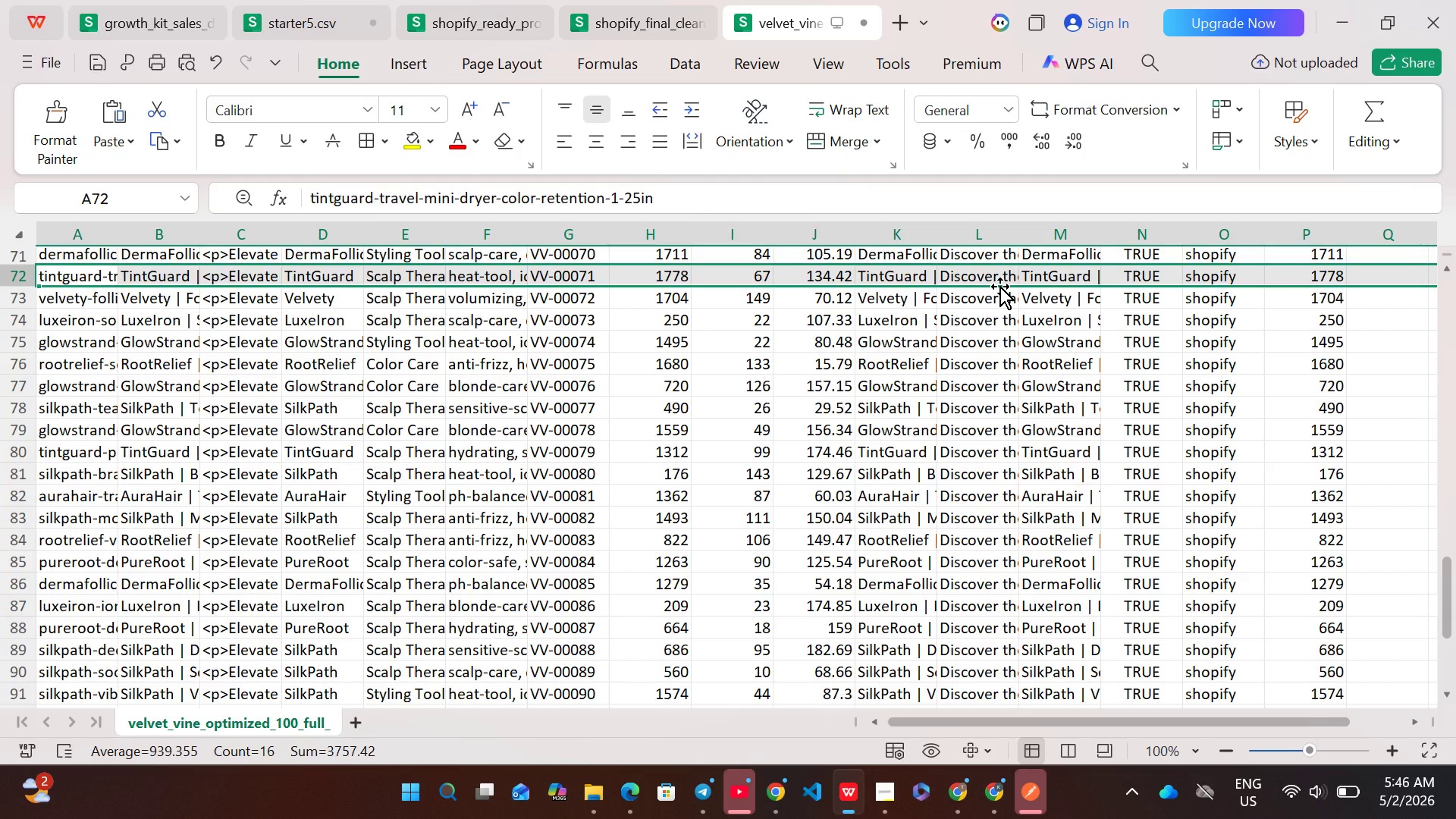 
double_click([984, 279])
 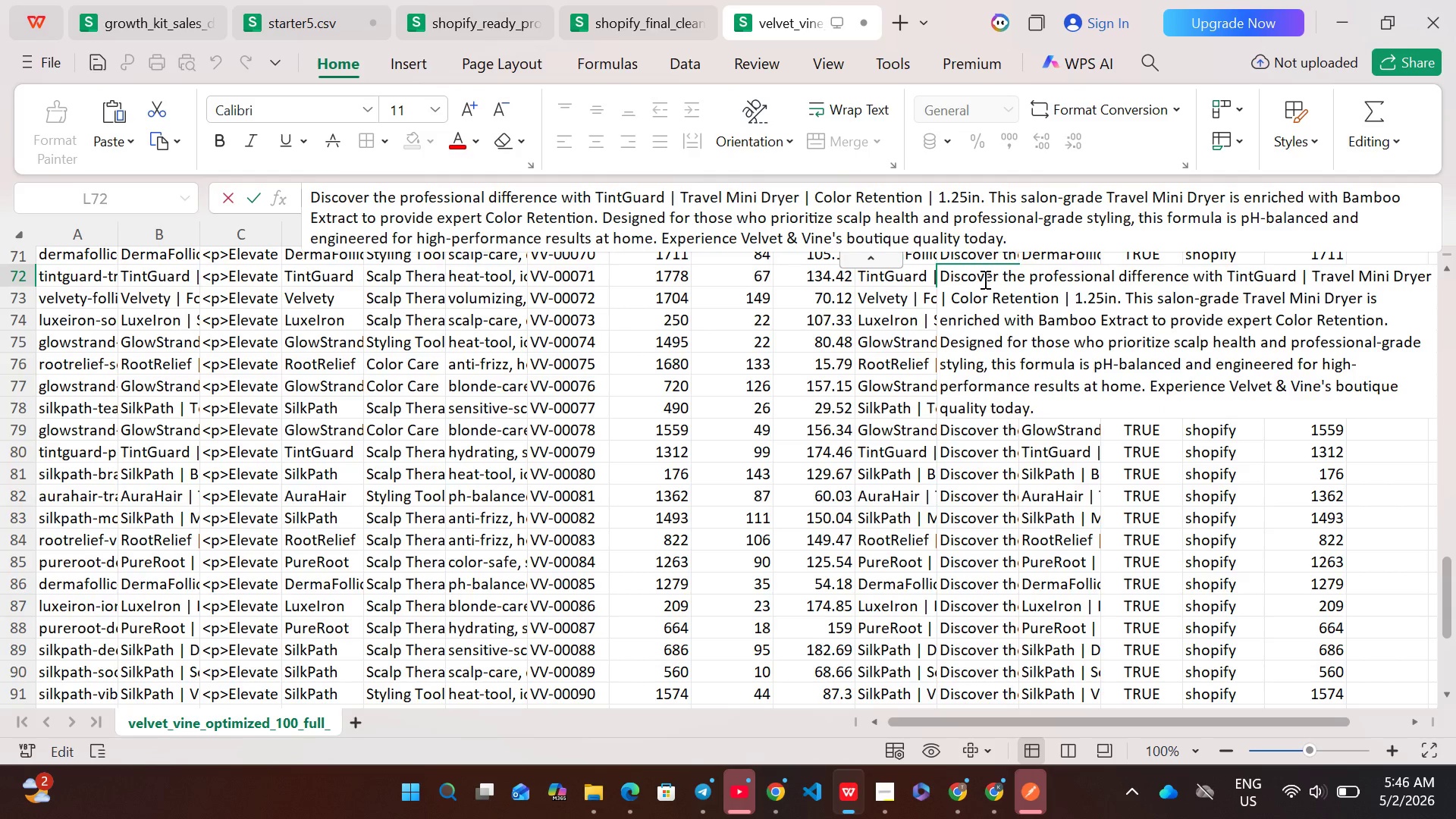 
key(Control+A)
 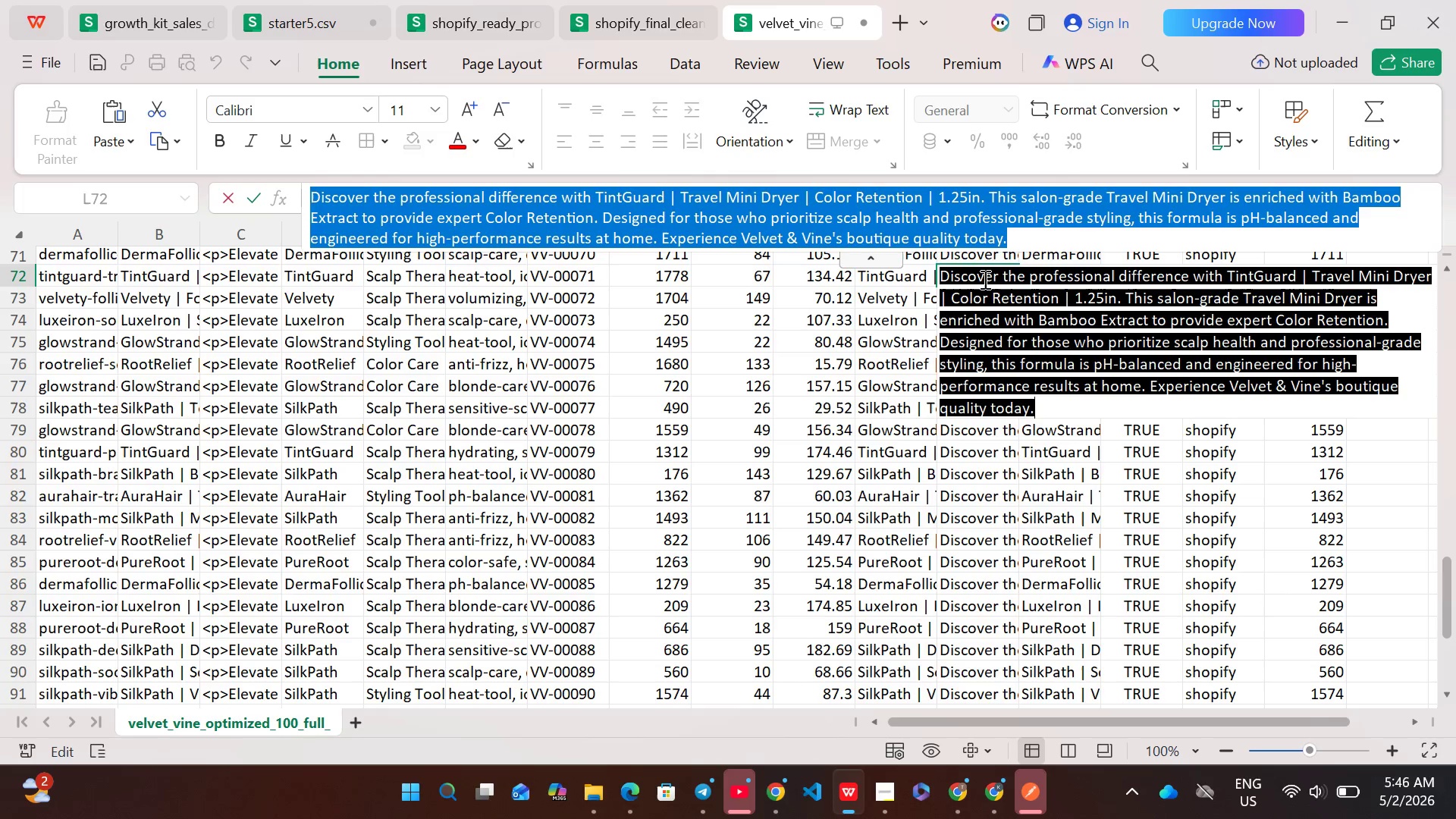 
key(Control+Space)
 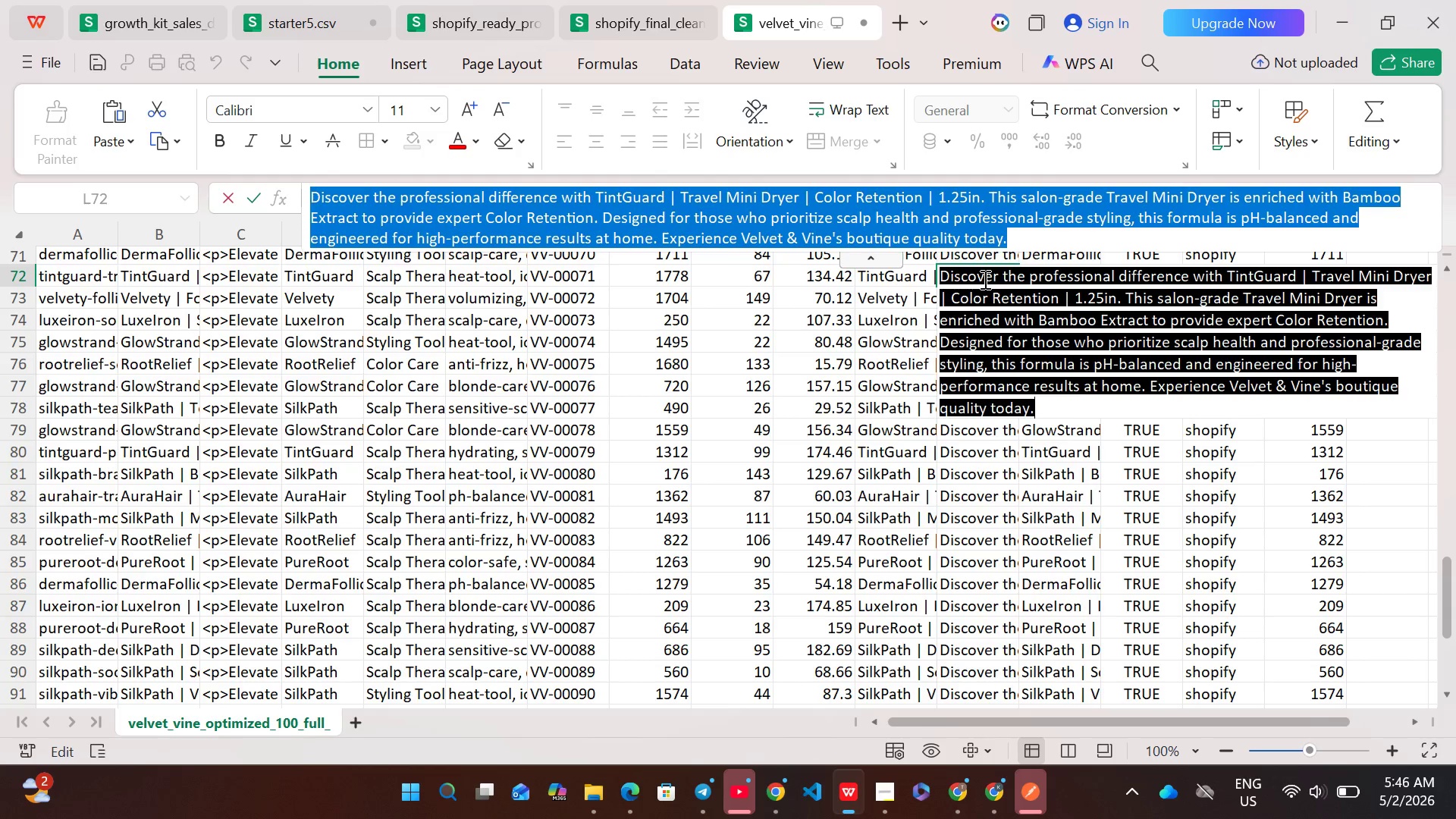 
key(Control+C)
 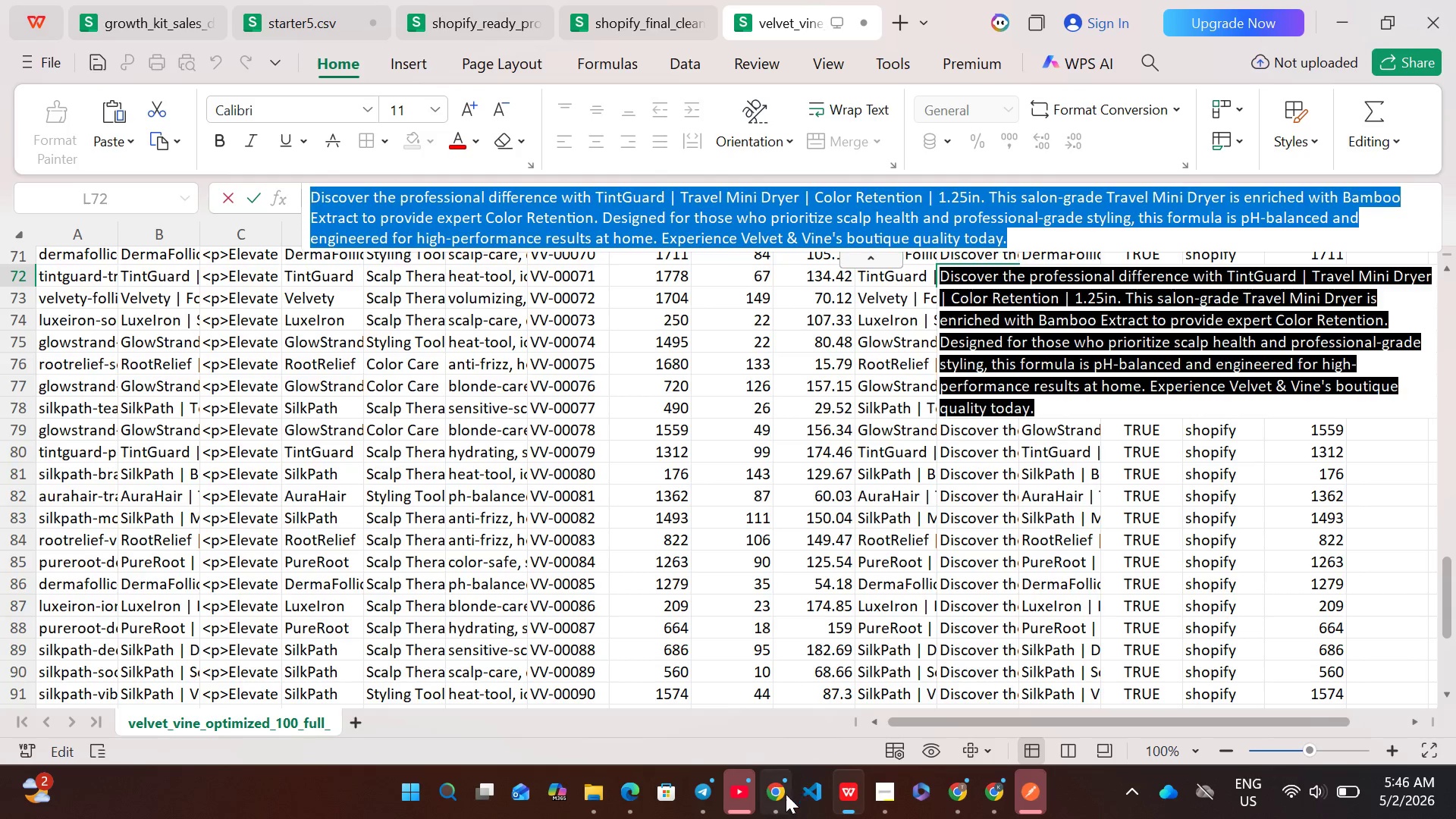 
left_click([775, 799])
 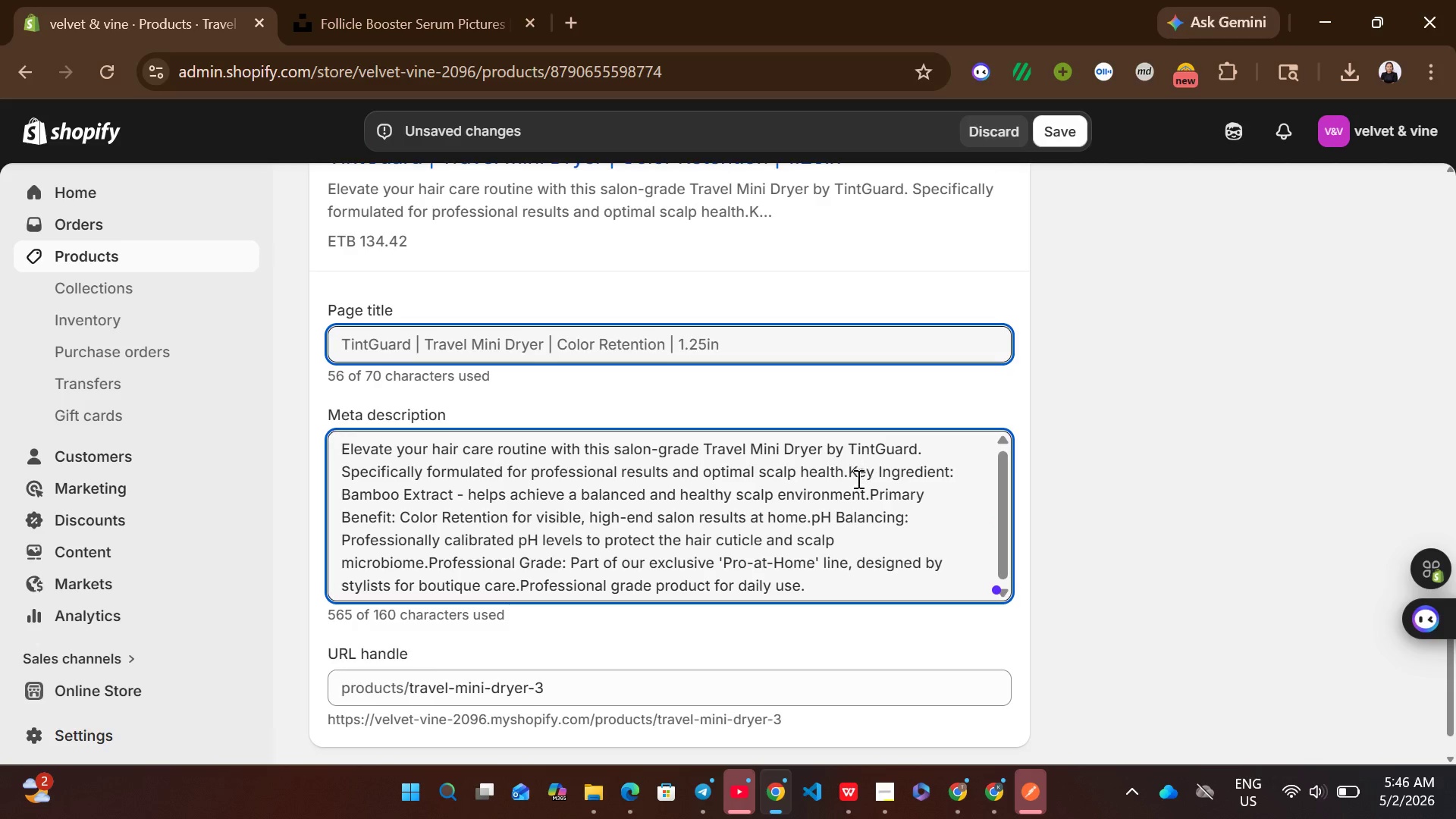 
left_click([858, 503])
 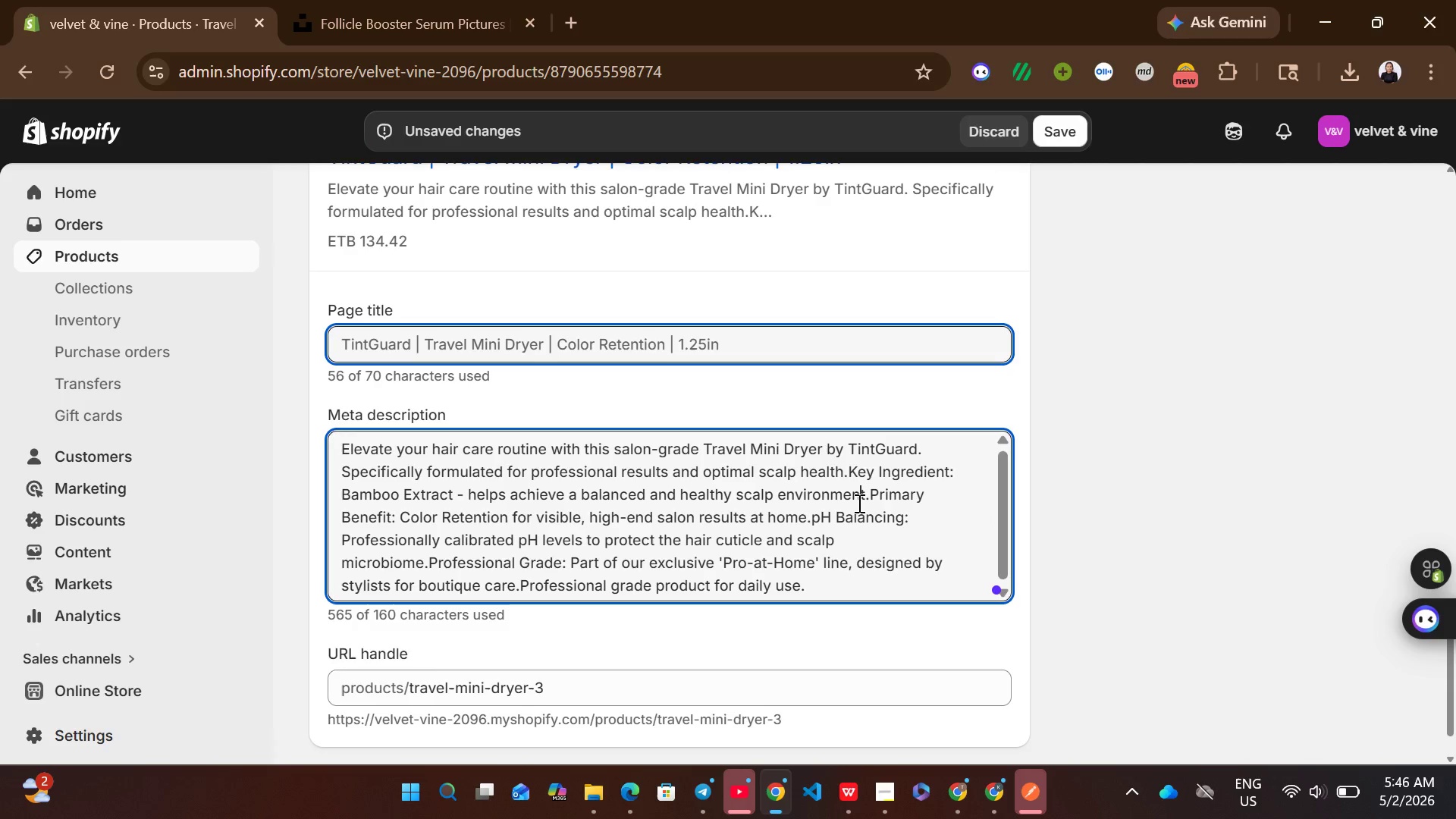 
key(Control+A)
 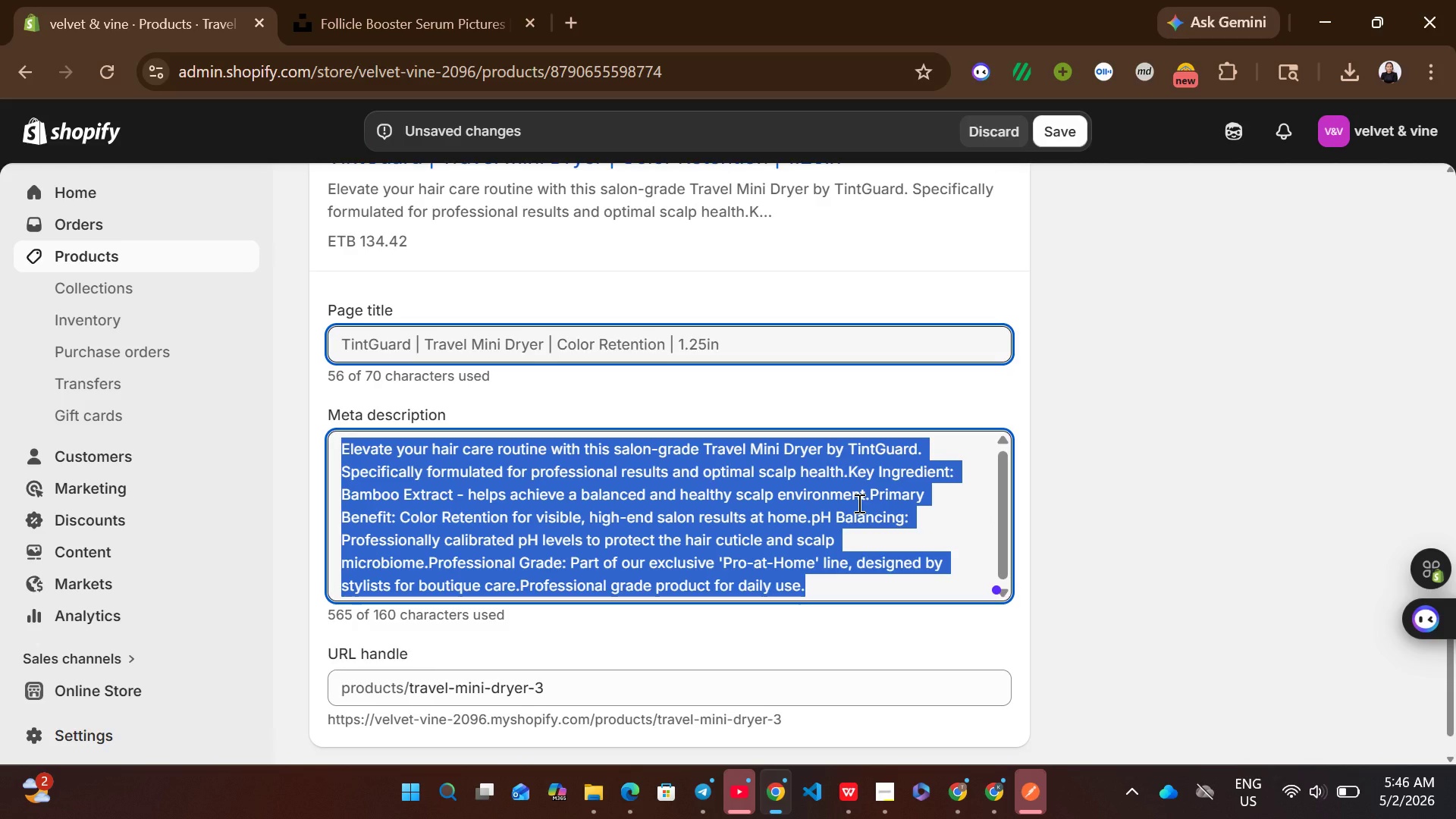 
key(Control+V)
 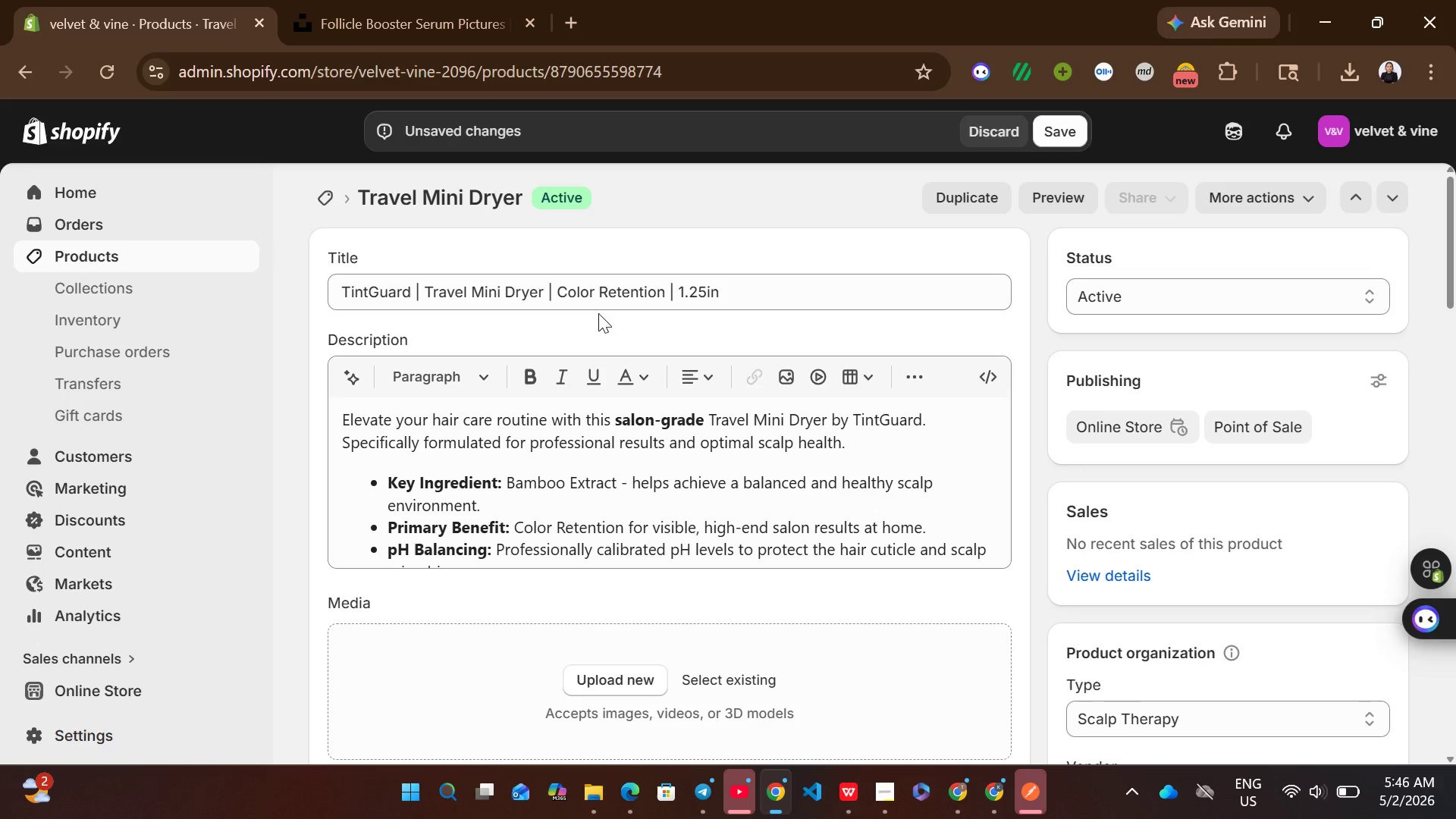 
wait(5.34)
 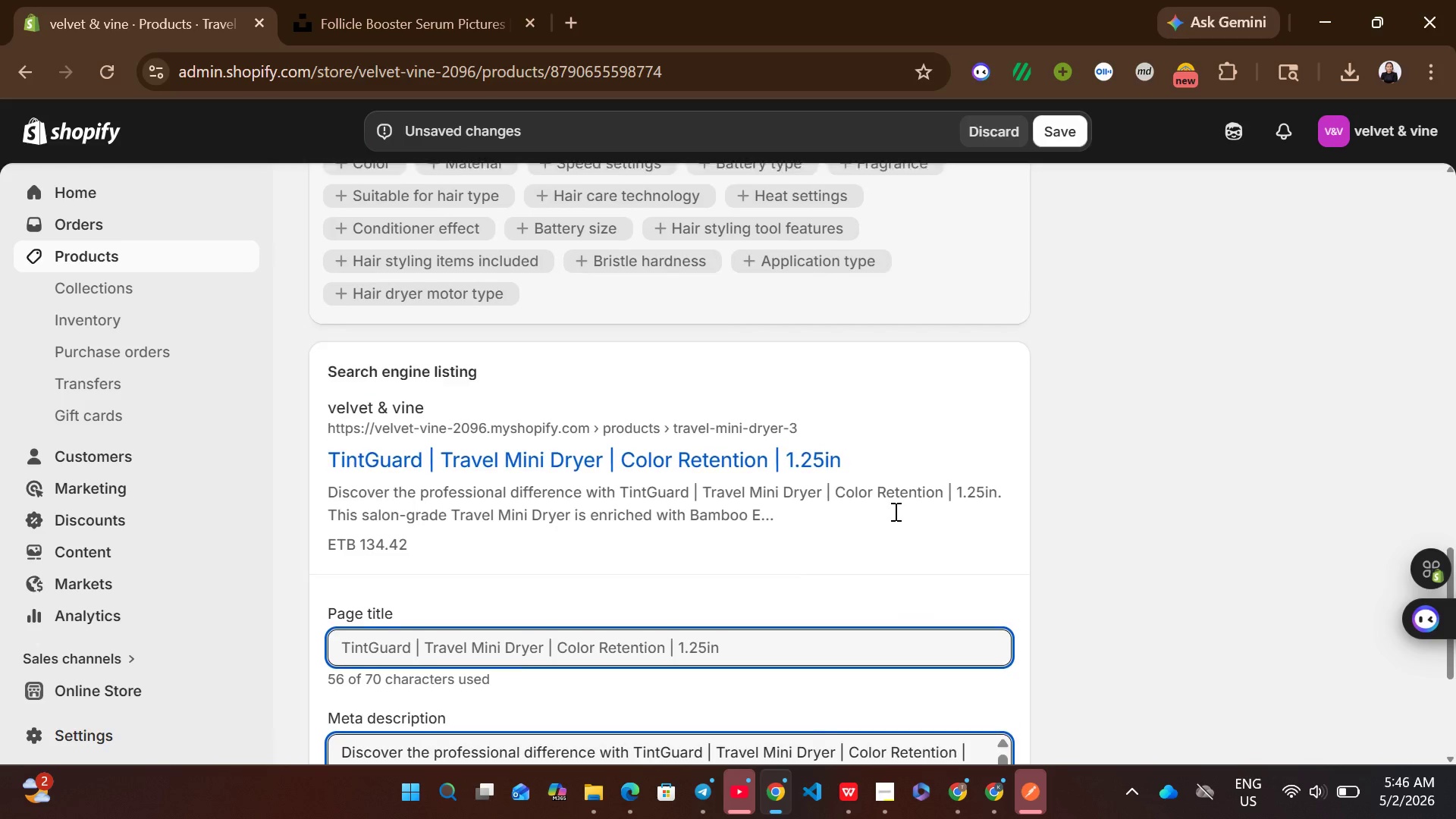 
left_click_drag(start_coordinate=[542, 293], to_coordinate=[427, 284])
 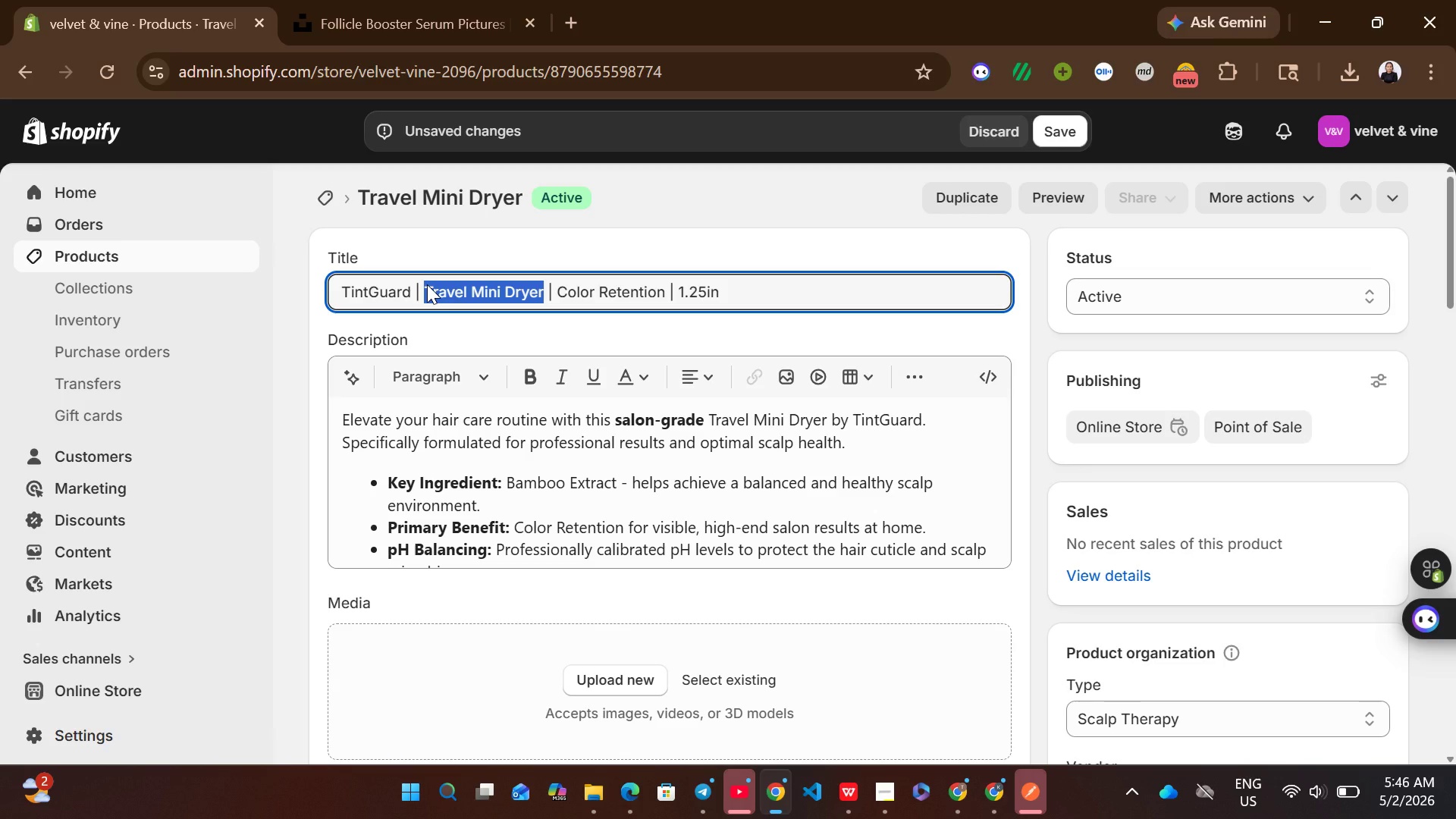 
key(Control+C)
 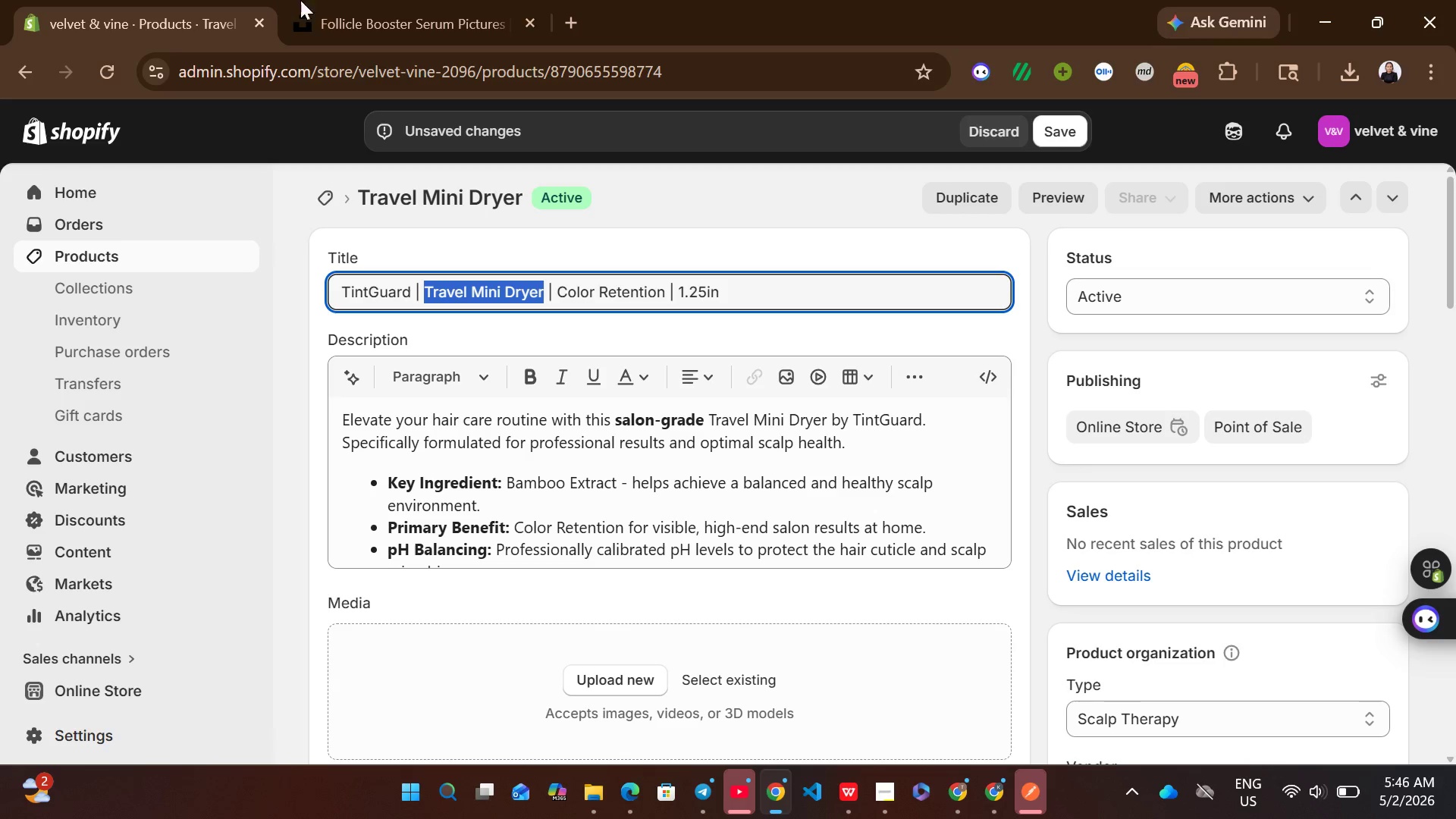 
left_click([316, 0])
 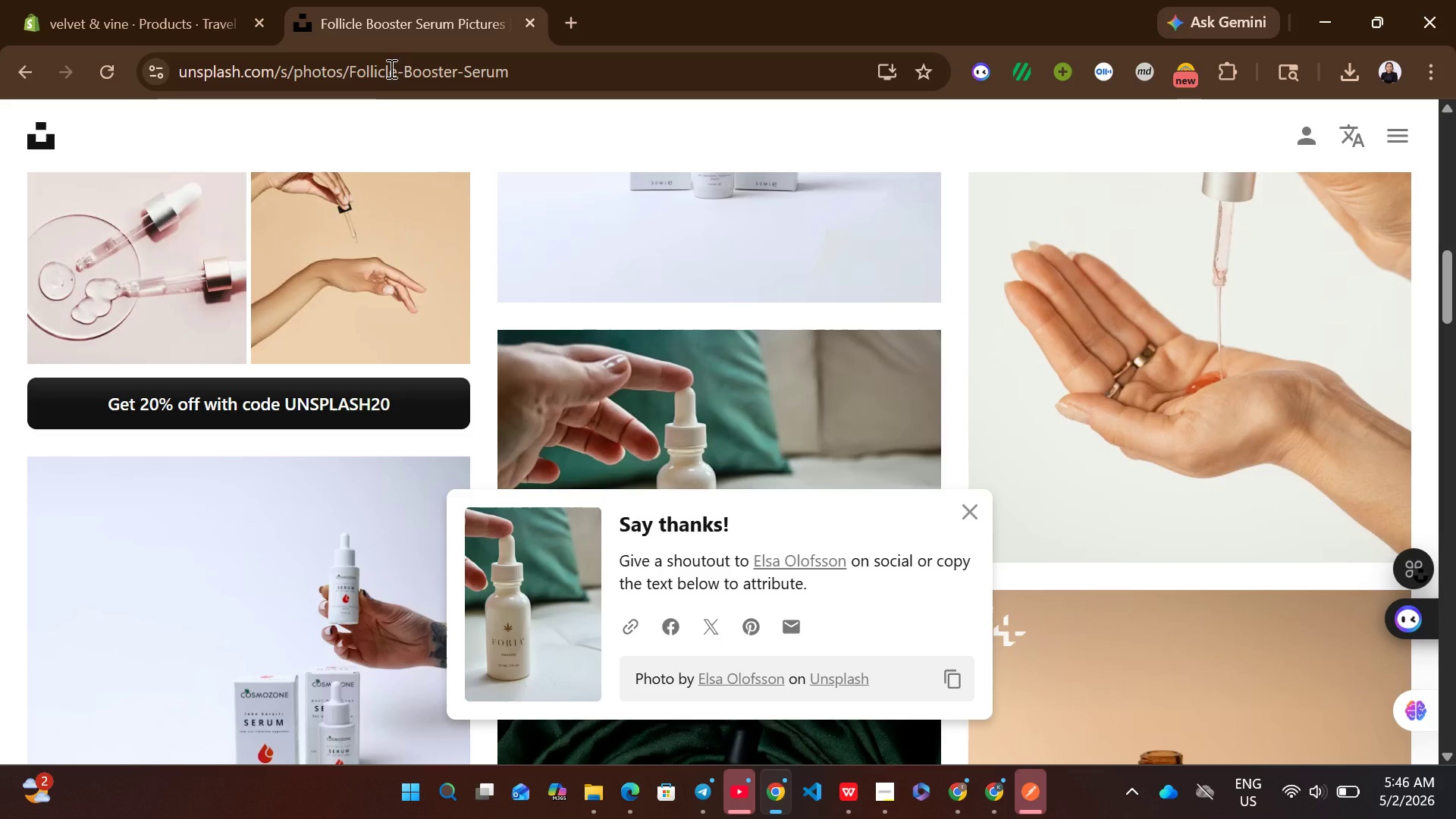 
mouse_move([444, 171])
 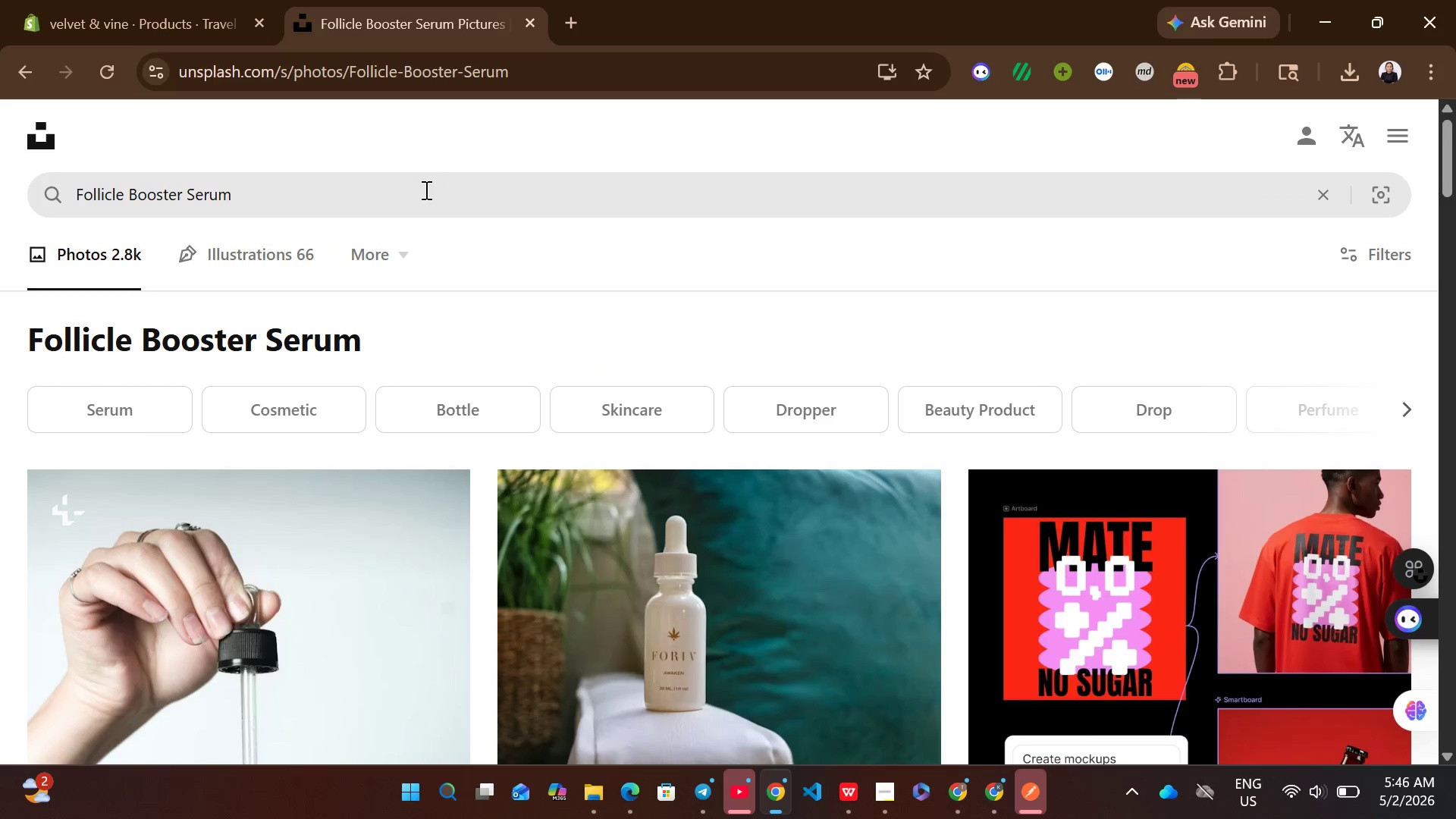 
left_click([425, 190])
 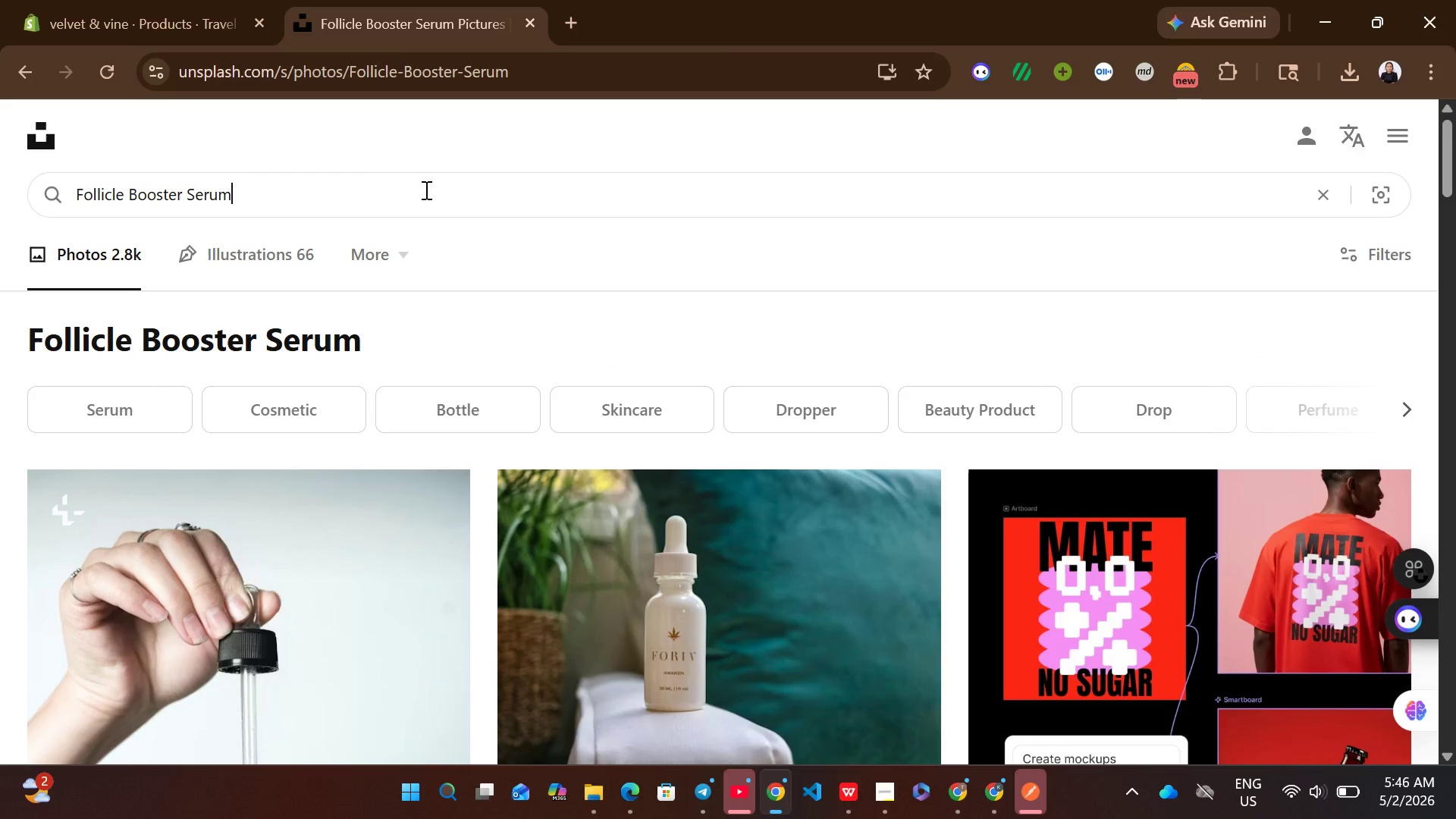 
key(Control+A)
 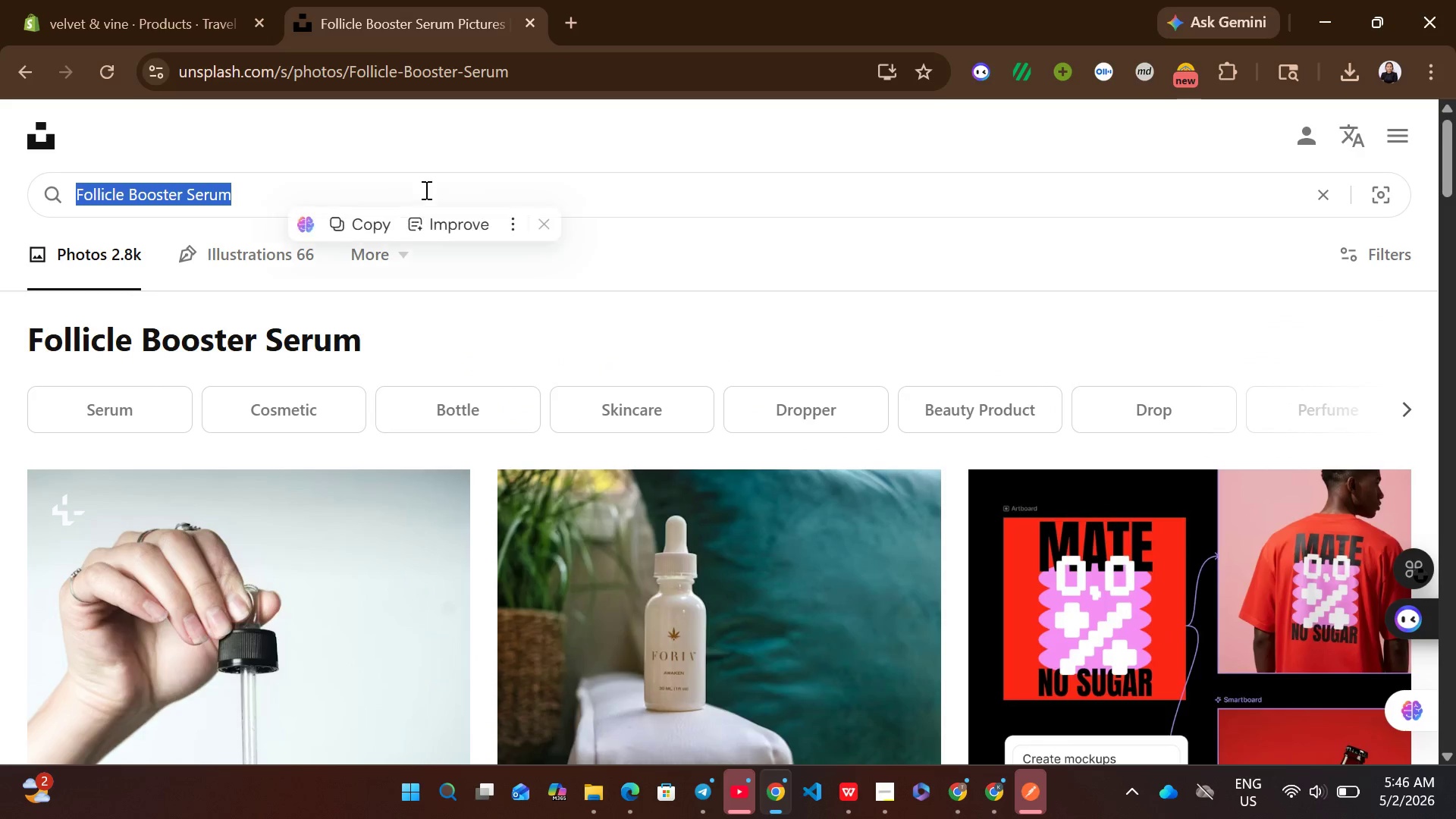 
hold_key(key=ControlLeft, duration=0.36)
 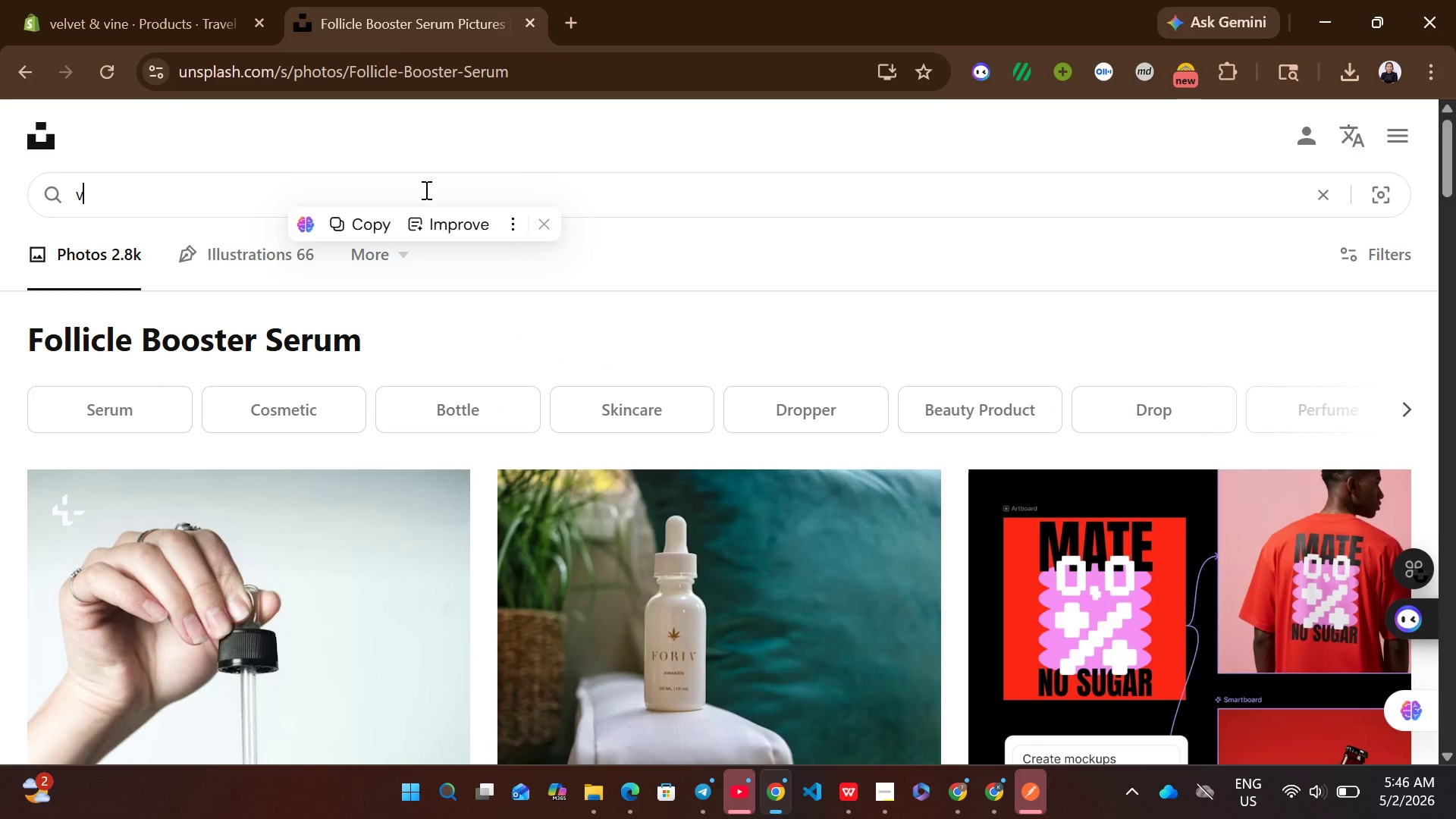 
key(V)
 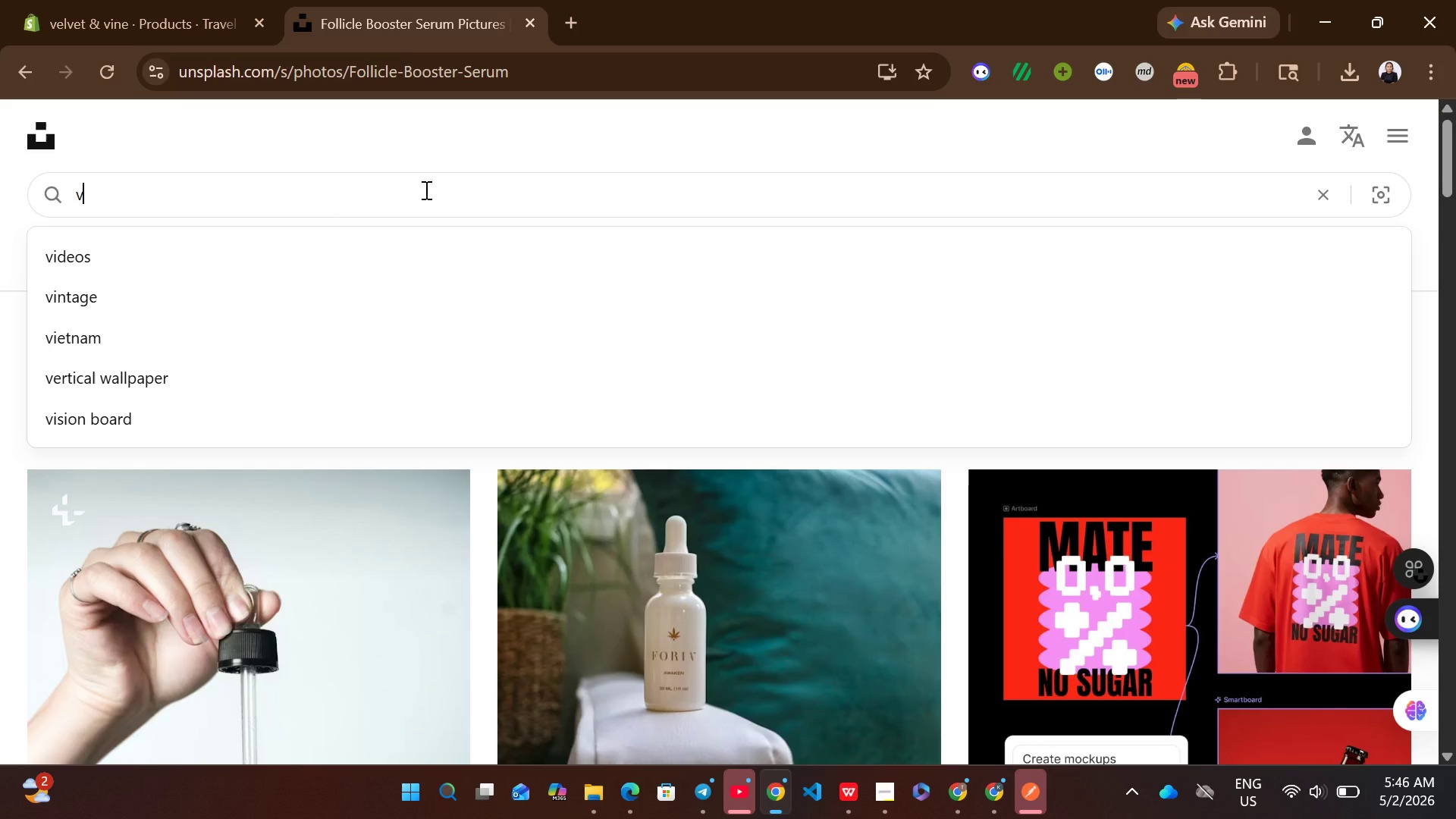 
key(Backspace)
 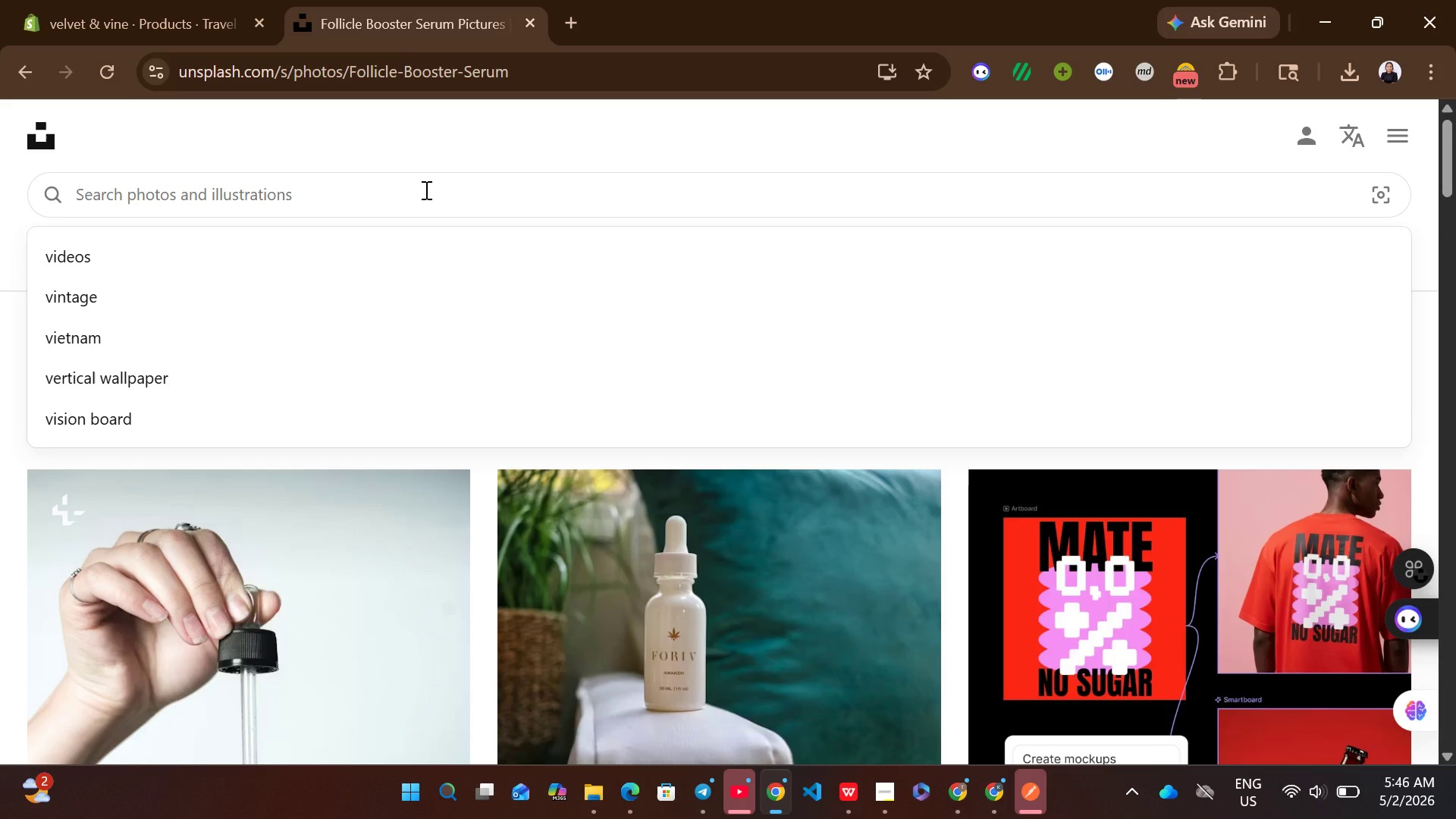 
key(Control+V)
 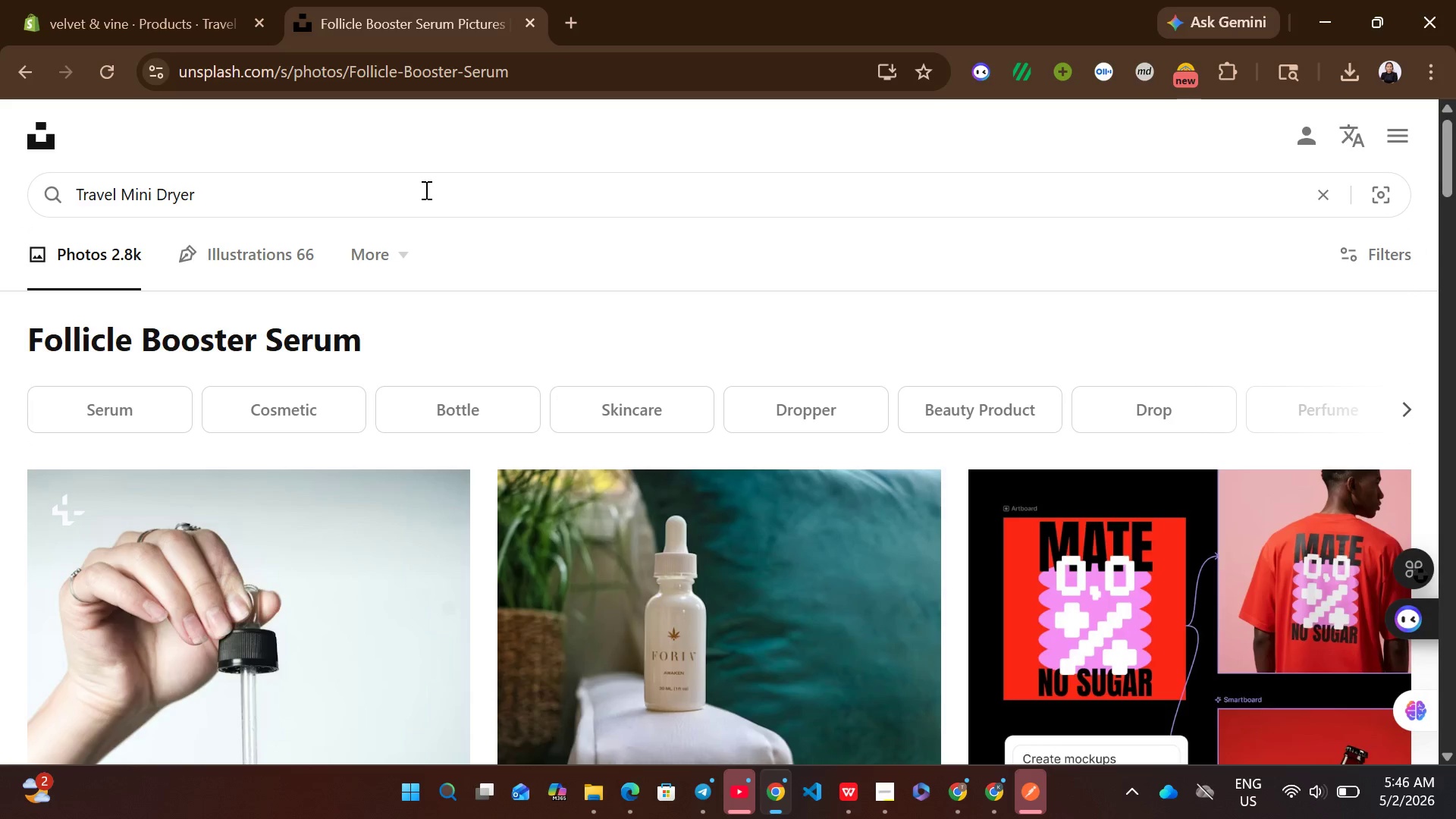 
key(Enter)
 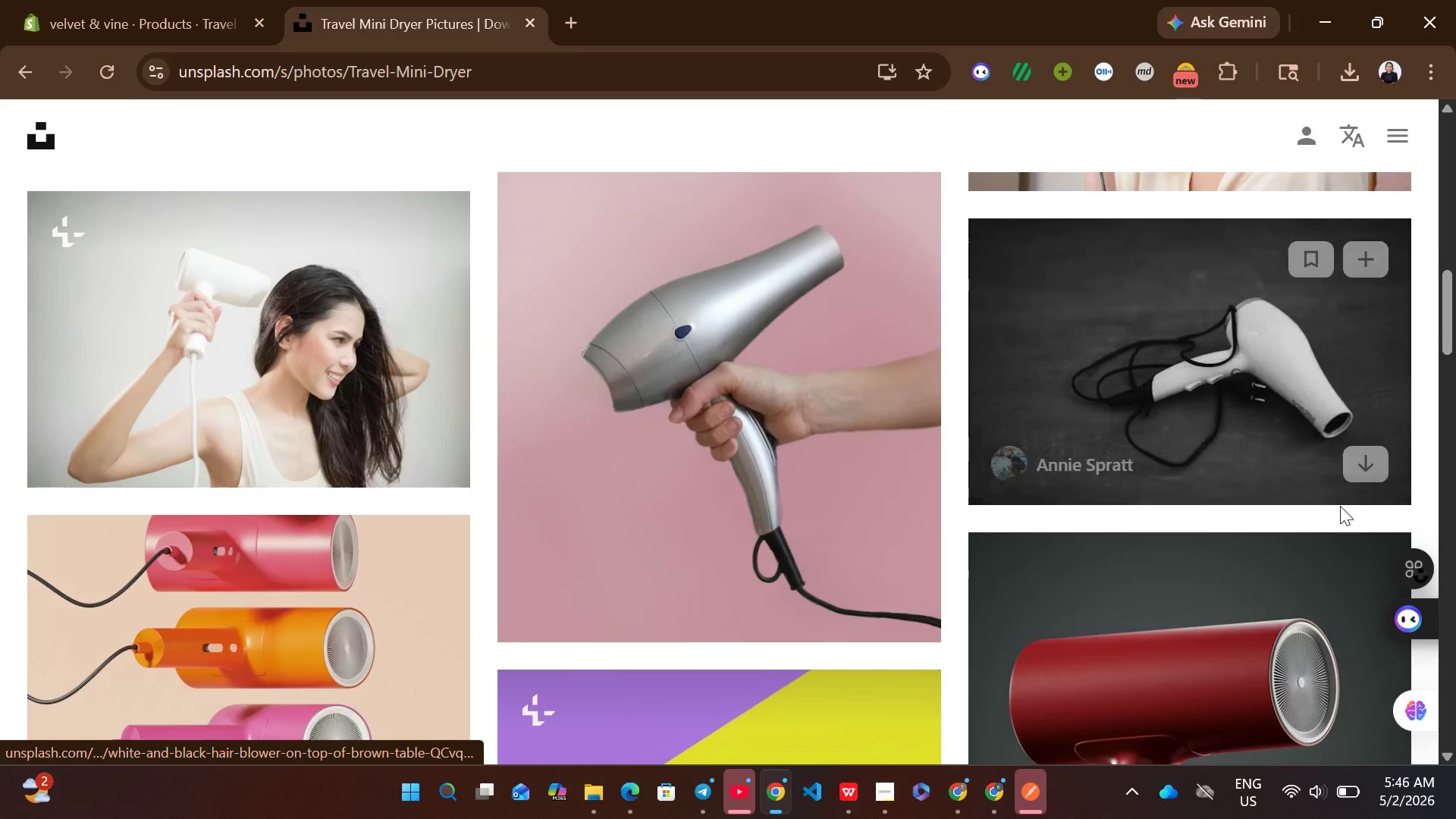 
wait(7.77)
 